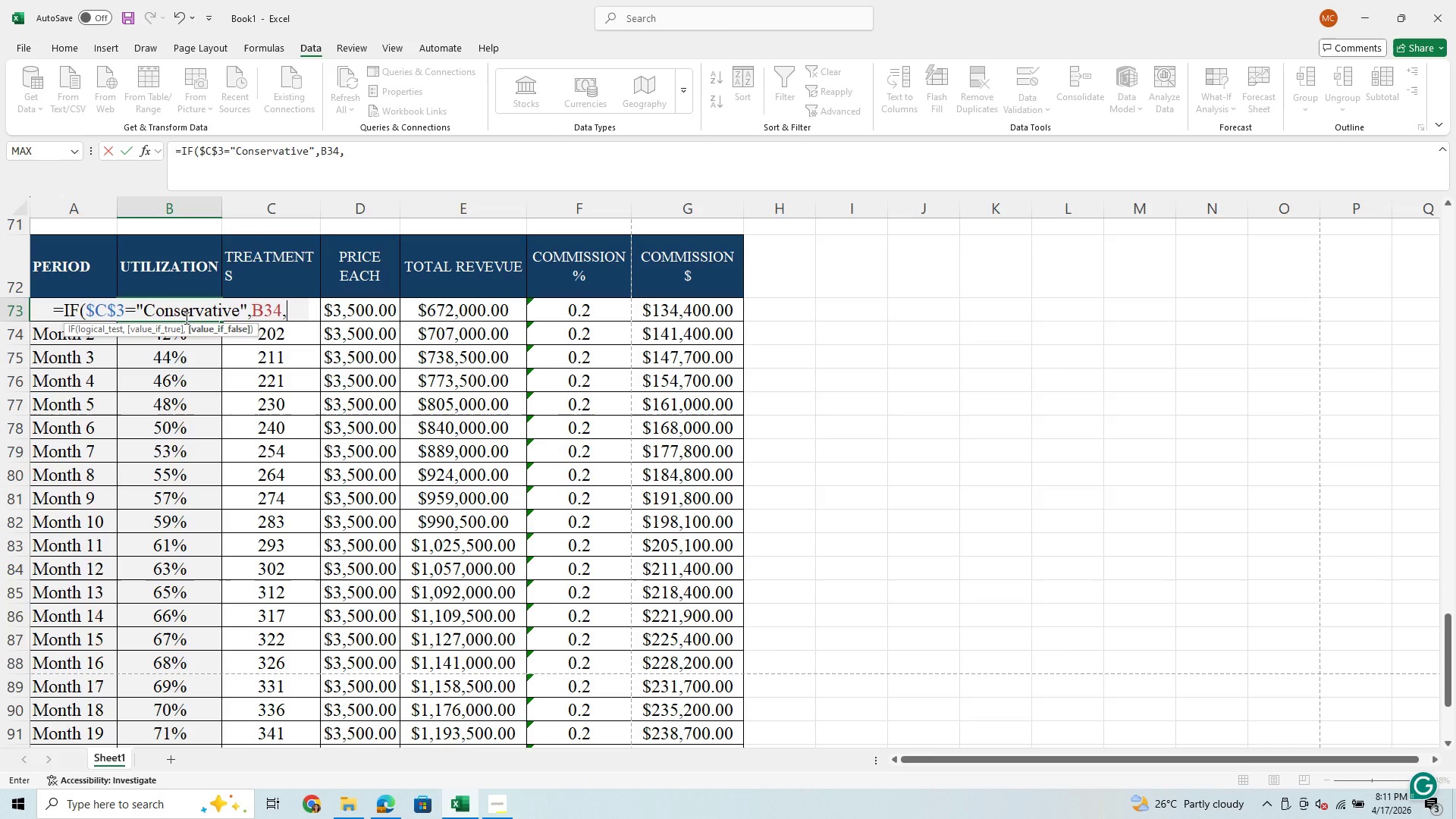 
type(IF)
 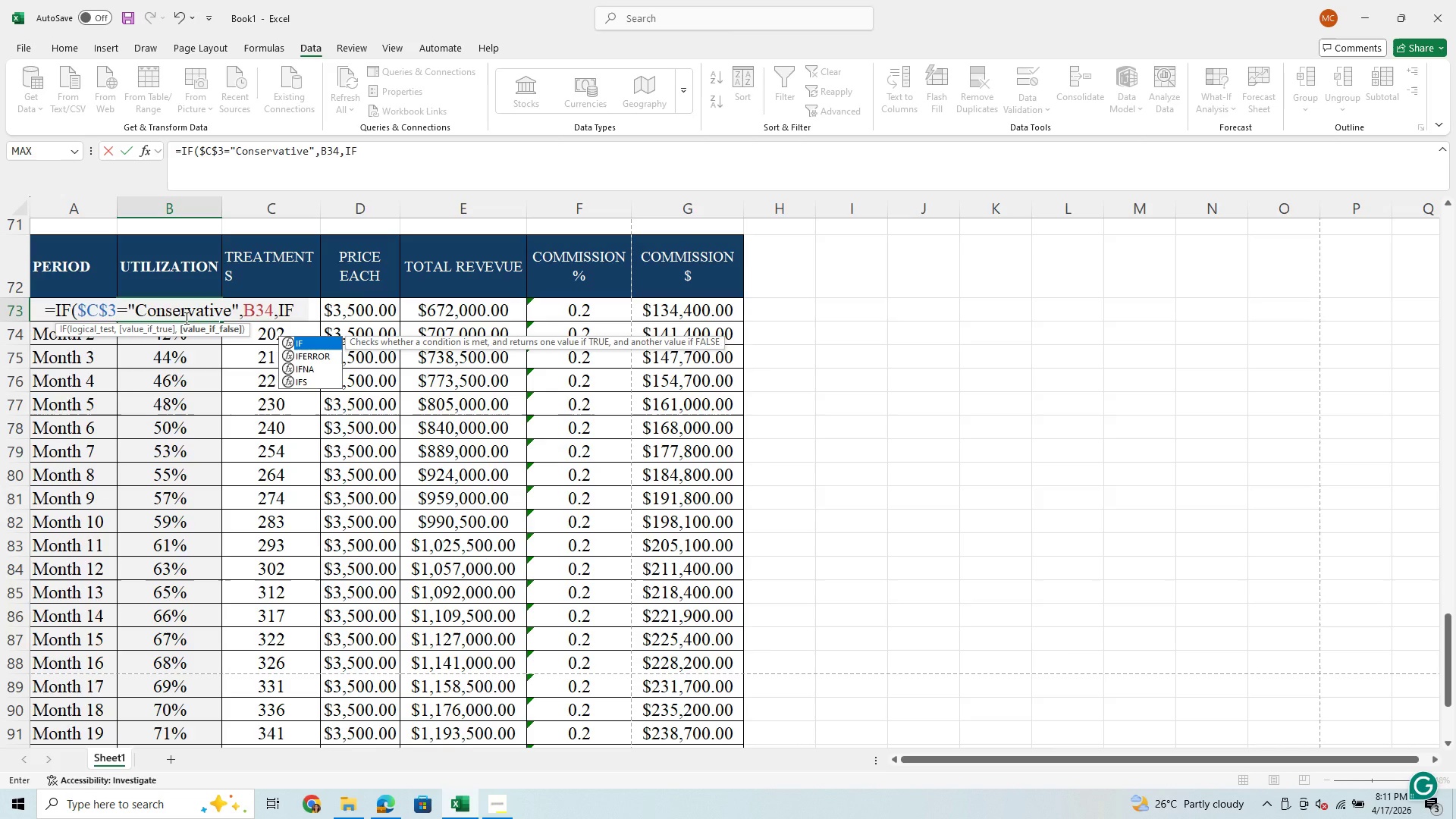 
wait(6.36)
 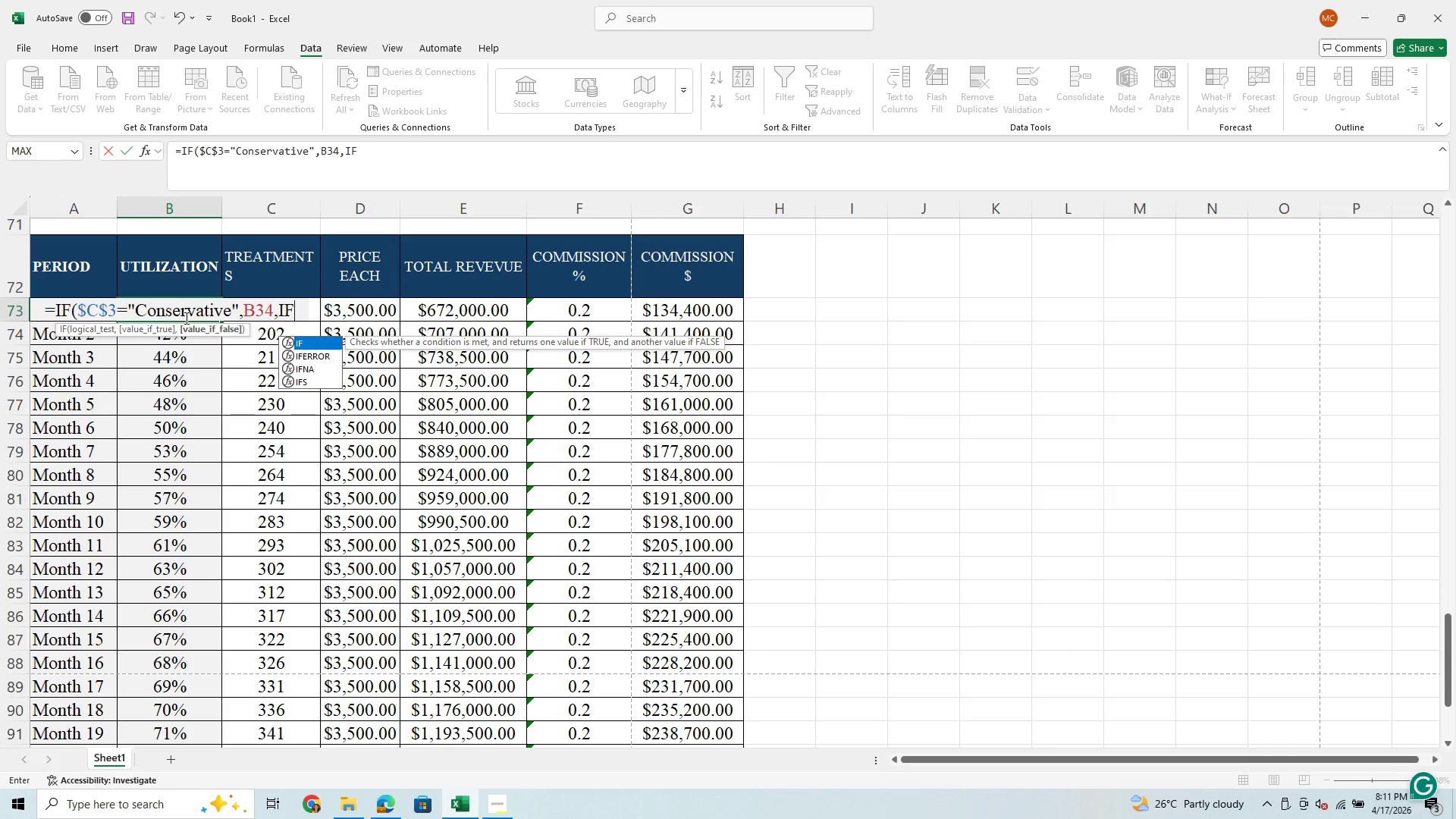 
type($C$3=")
 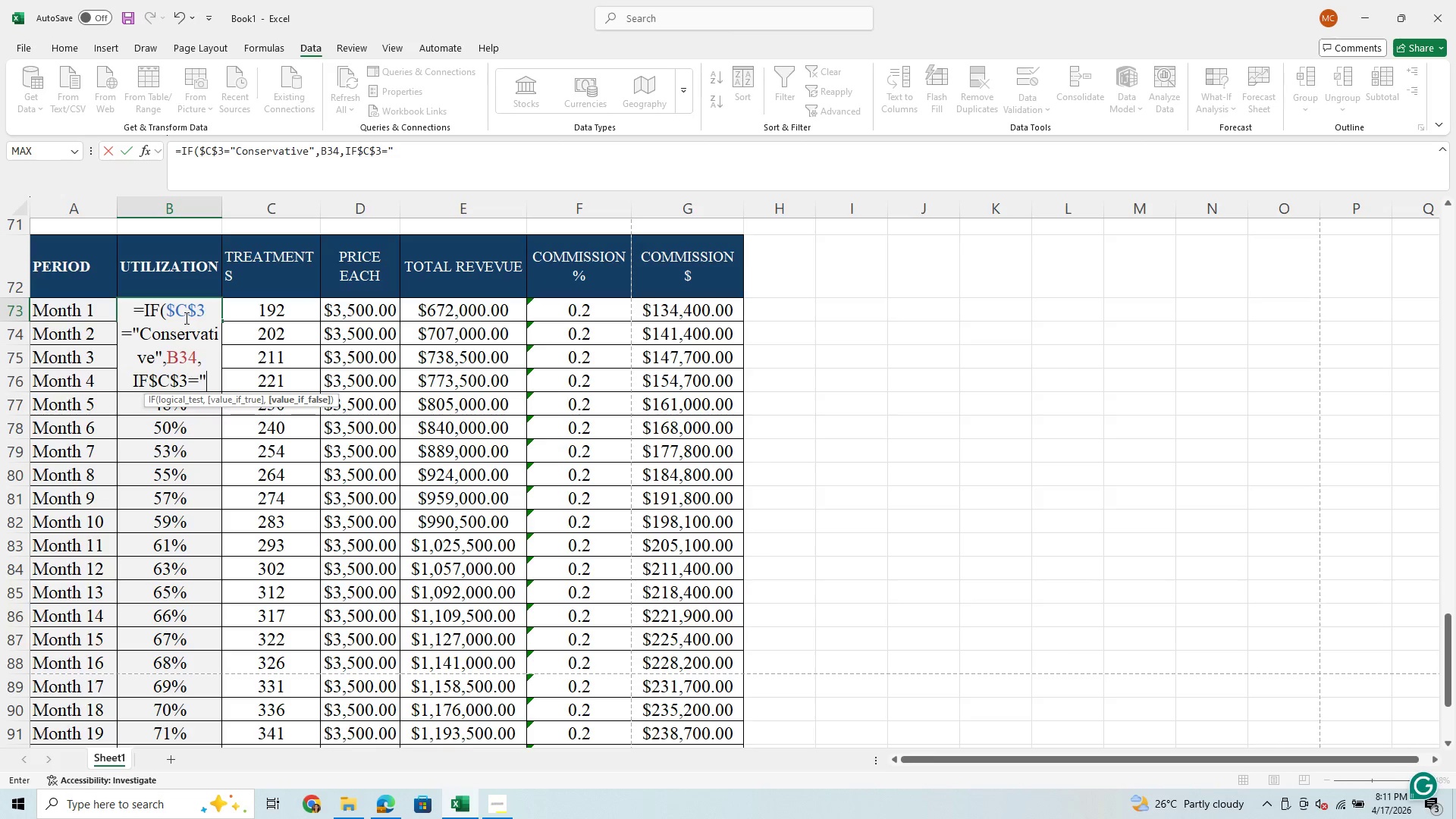 
type(EXPECTED)
key(Backspace)
key(Backspace)
key(Backspace)
key(Backspace)
key(Backspace)
key(Backspace)
key(Backspace)
type(xpected")
 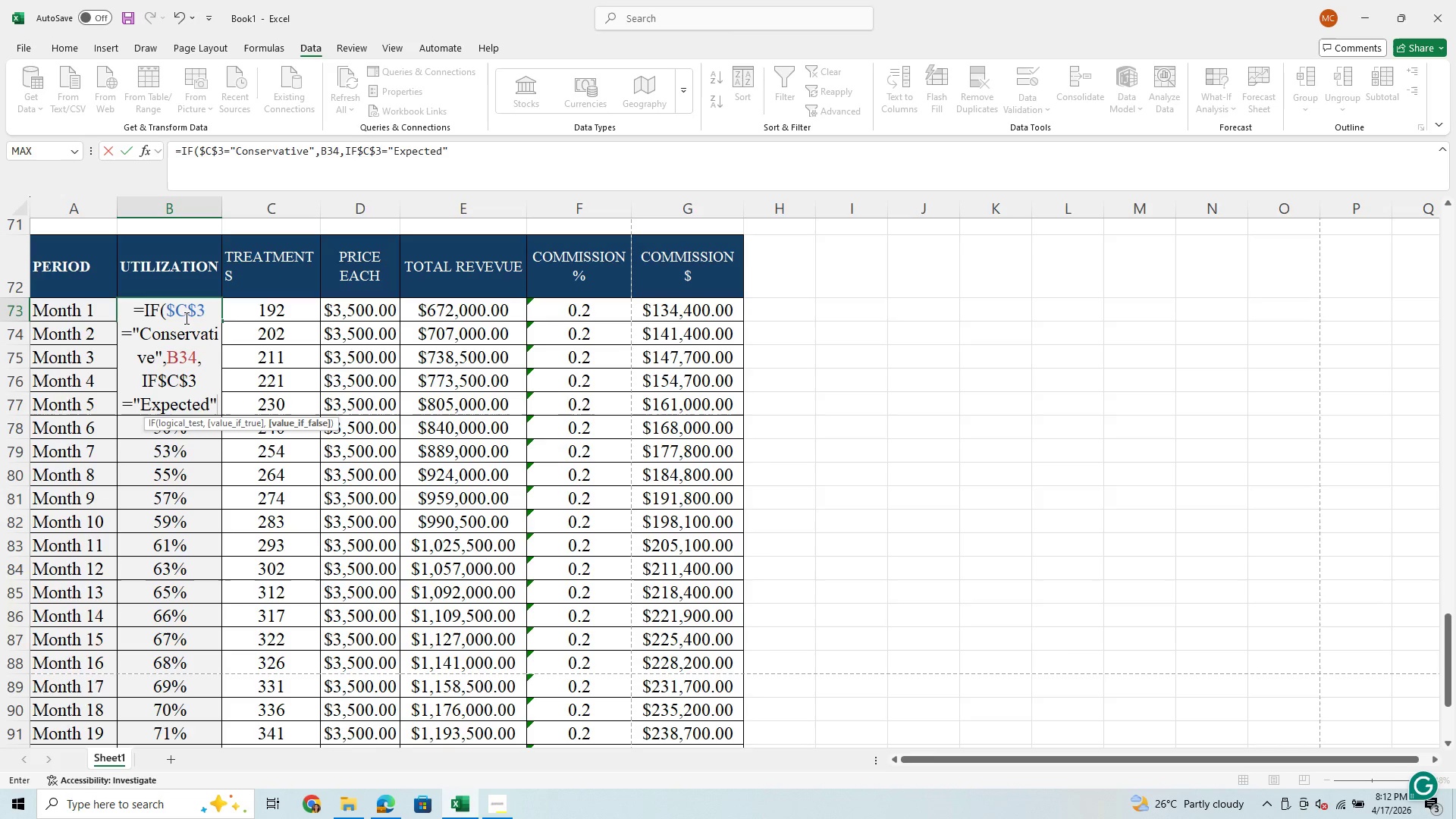 
wait(5.44)
 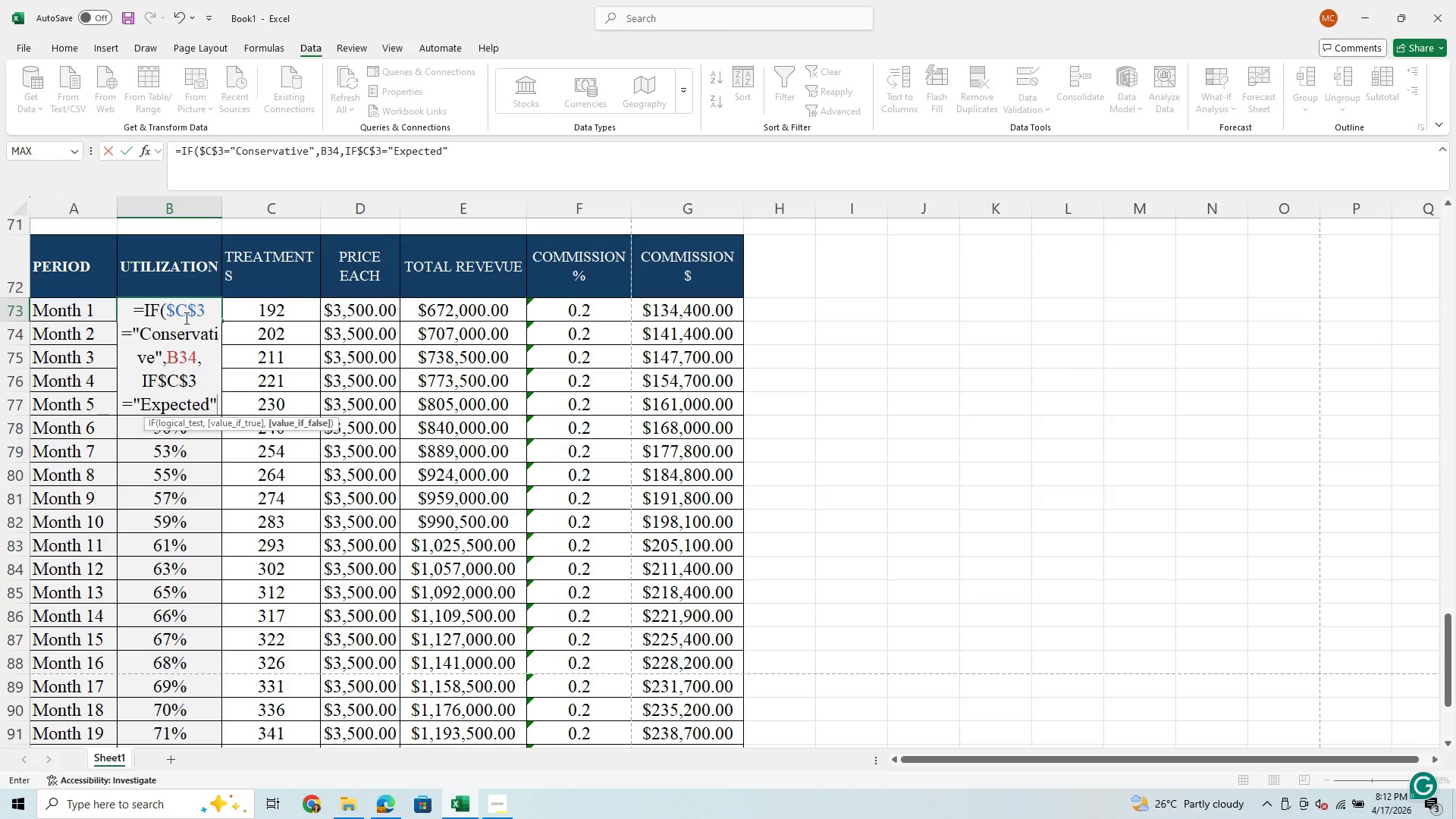 
key(Comma)
 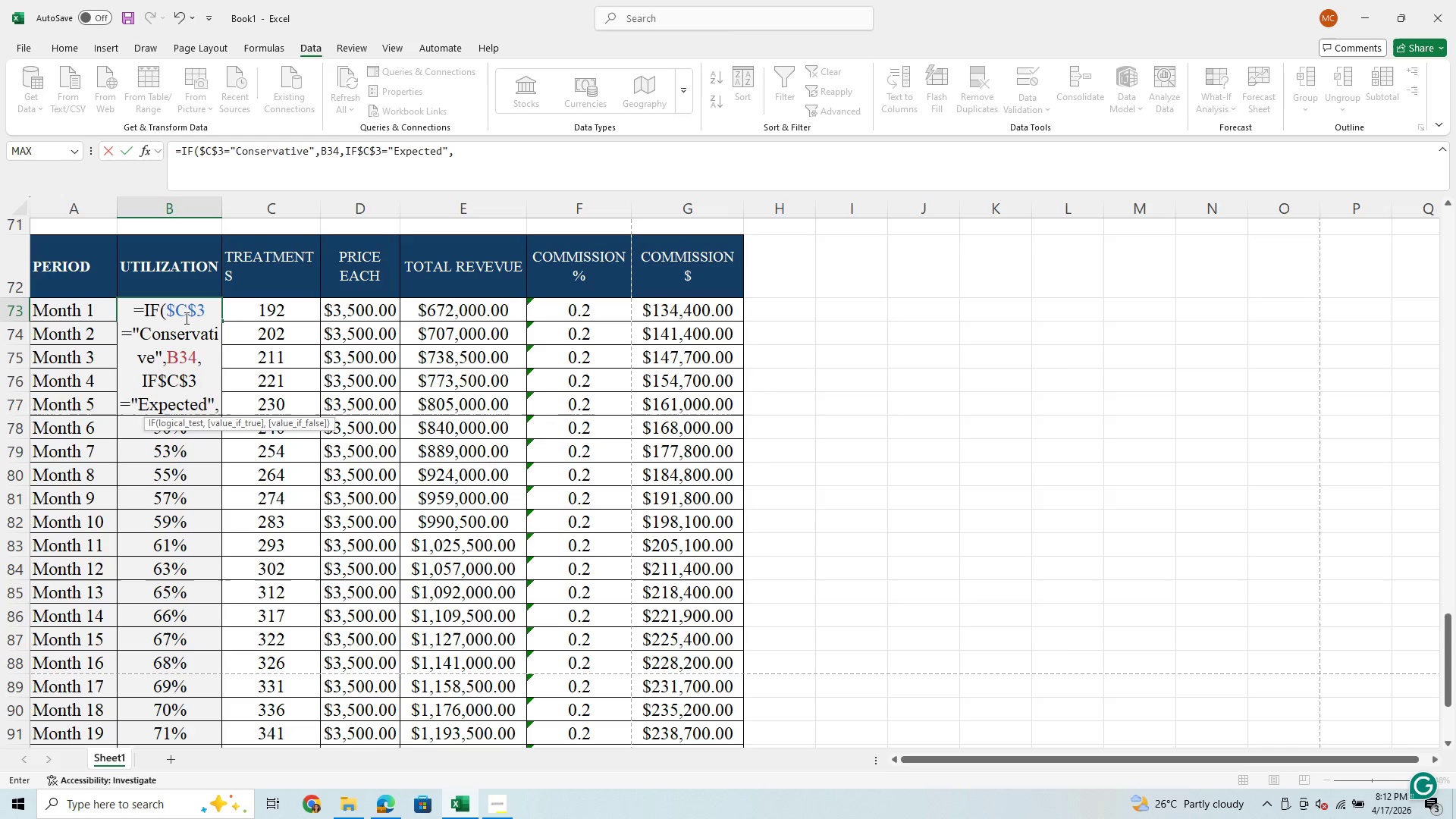 
wait(12.64)
 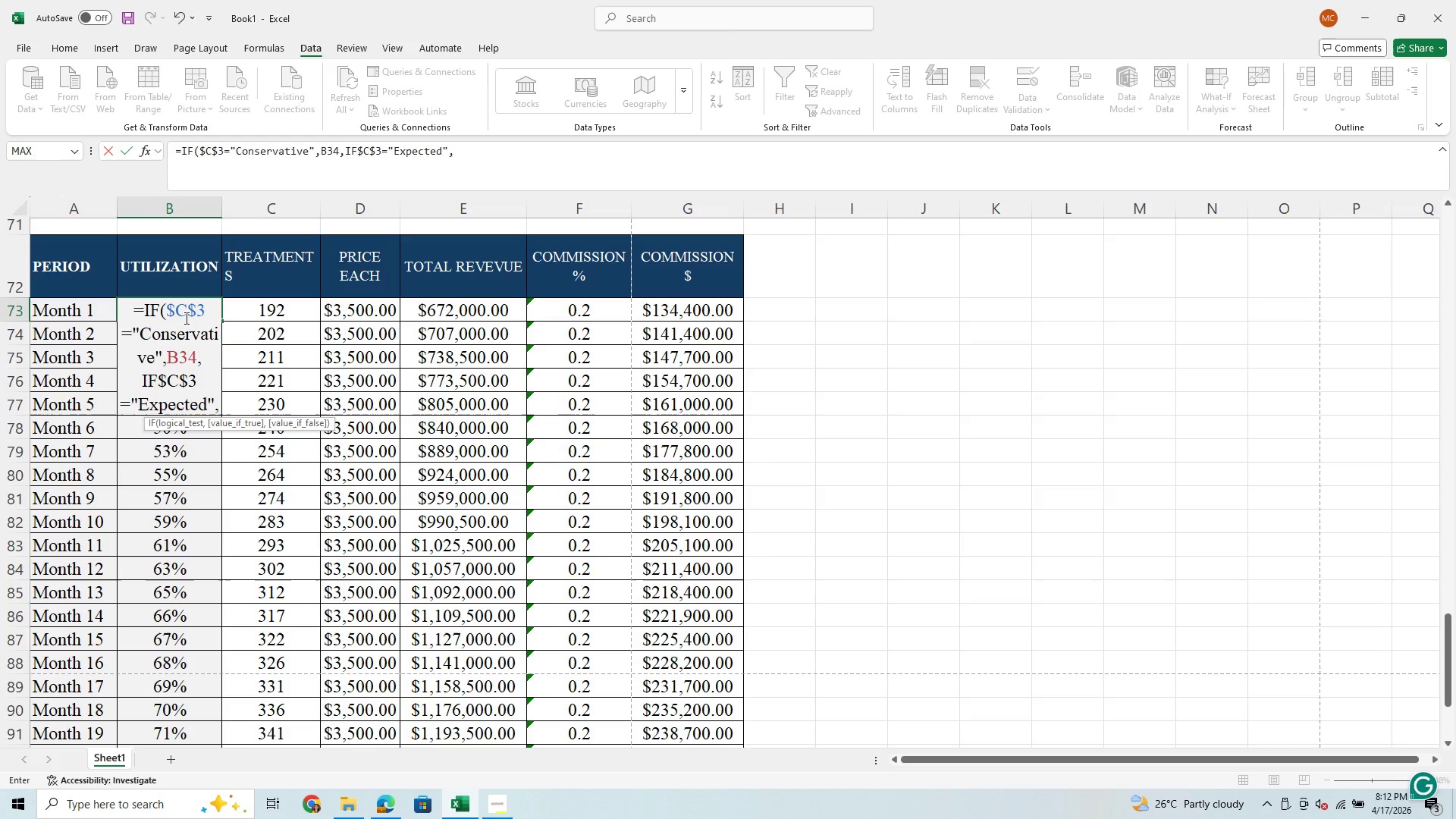 
type(d34)
key(Backspace)
key(Backspace)
key(Backspace)
type(D34)
 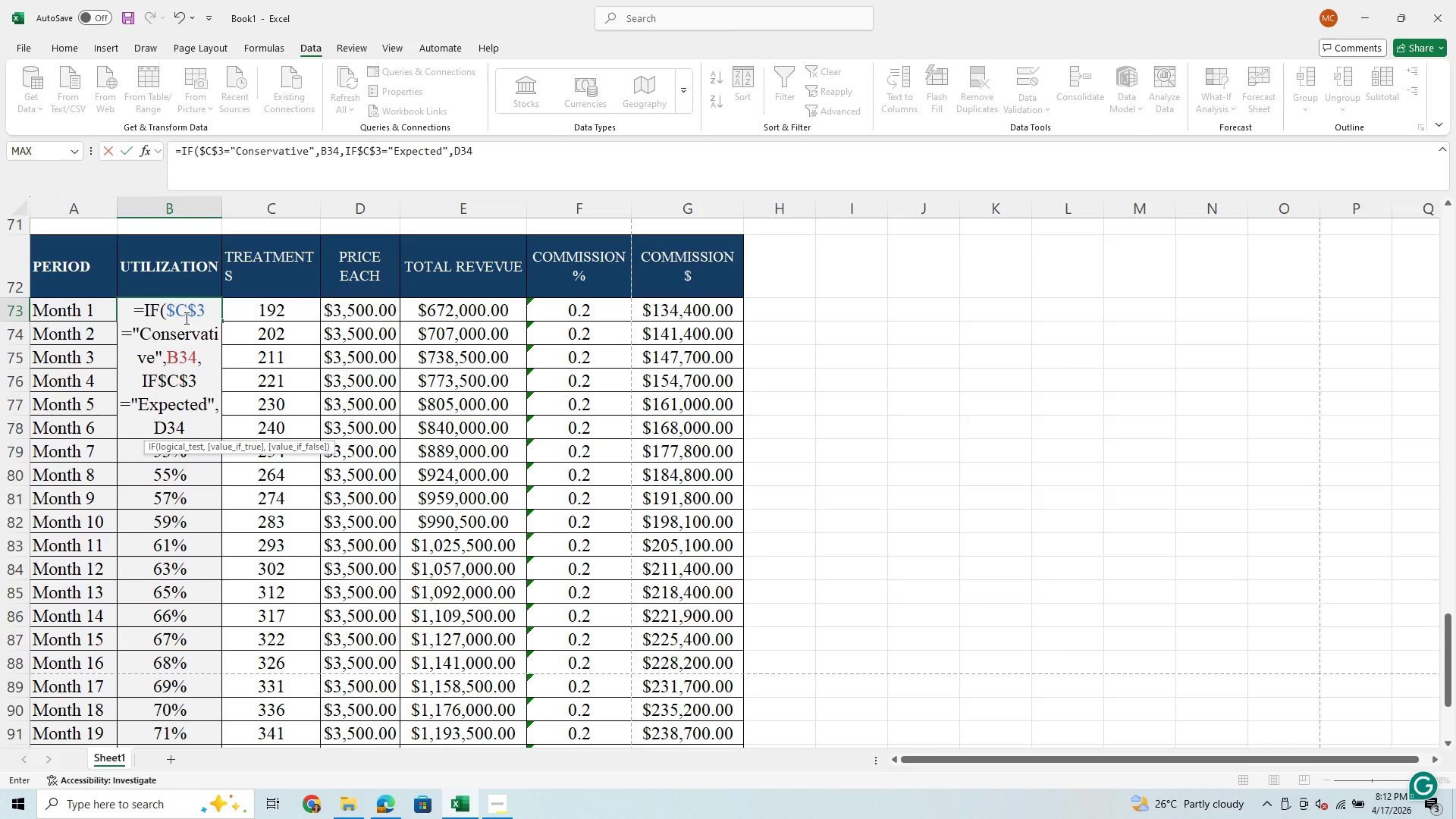 
key(Comma)
 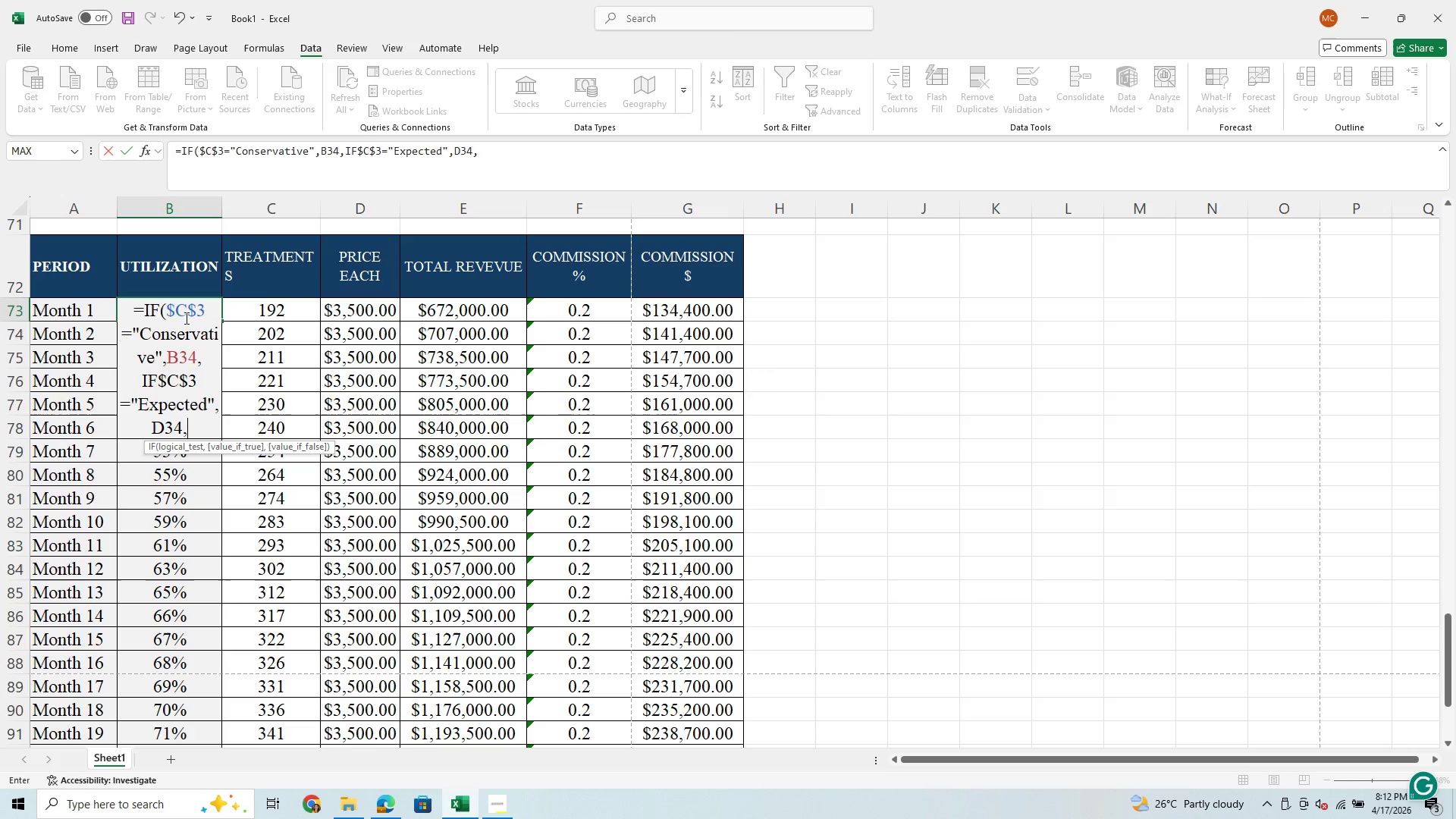 
wait(5.22)
 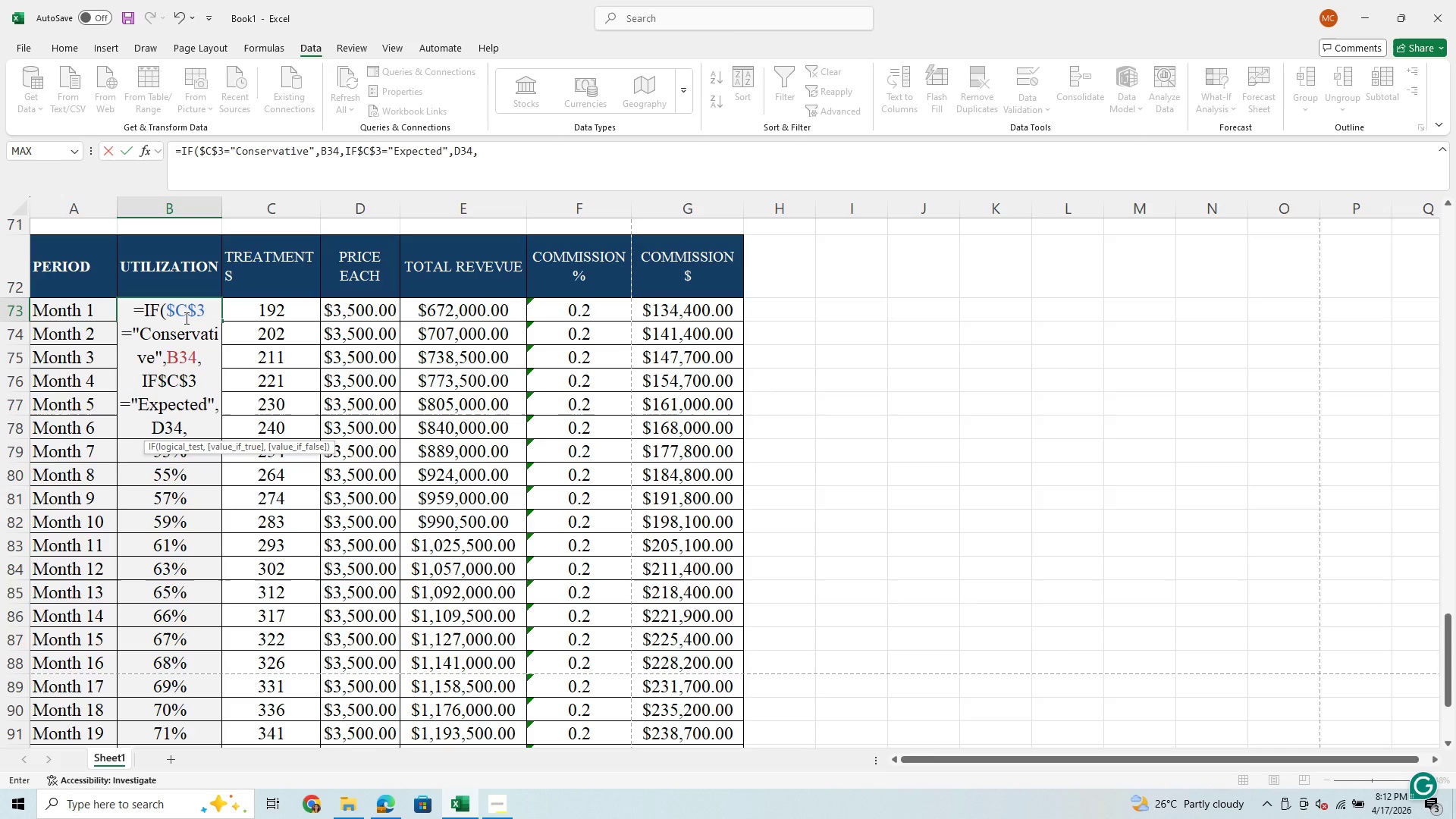 
type(E34)
 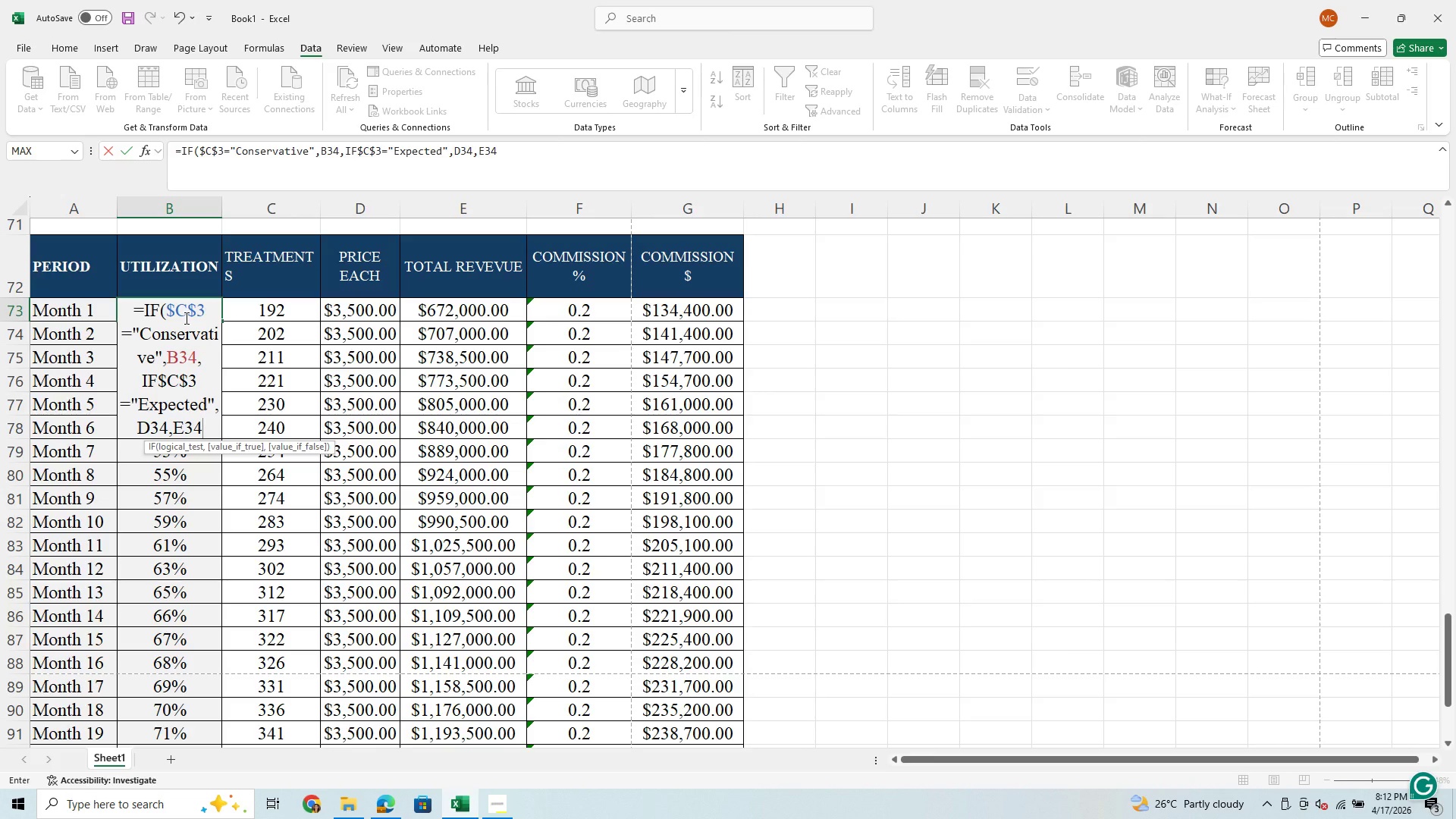 
wait(6.0)
 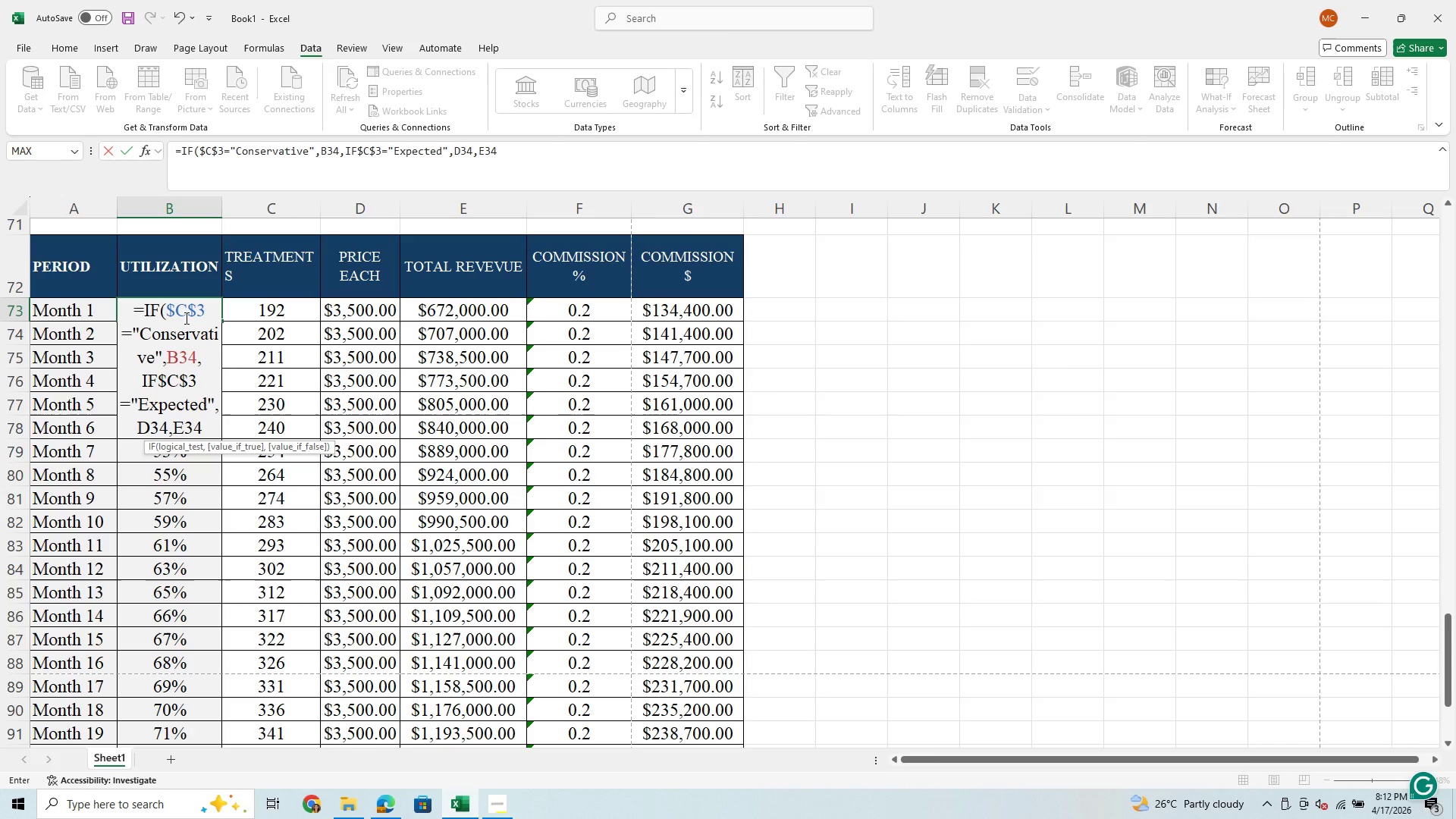 
type()))
 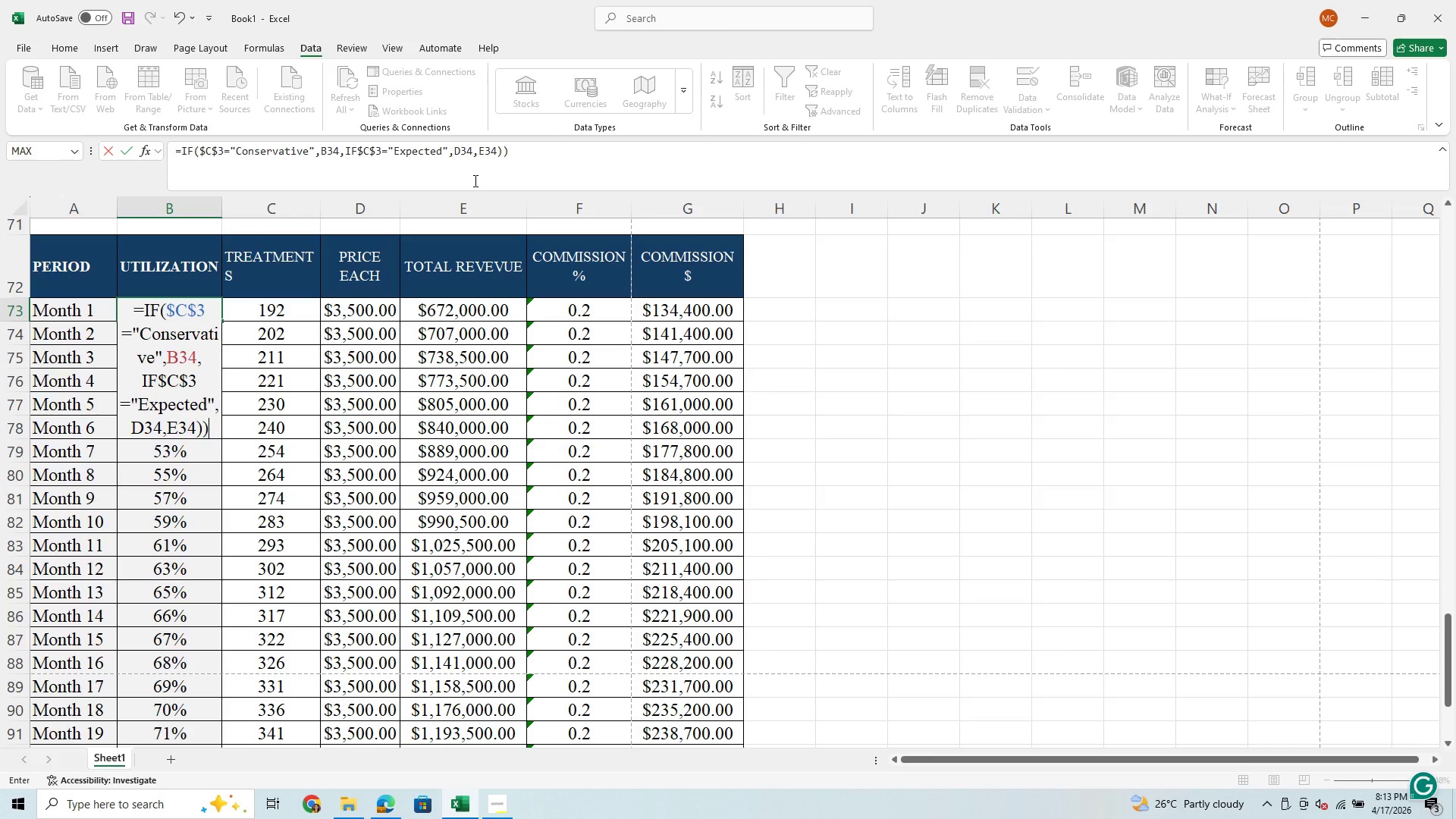 
wait(30.89)
 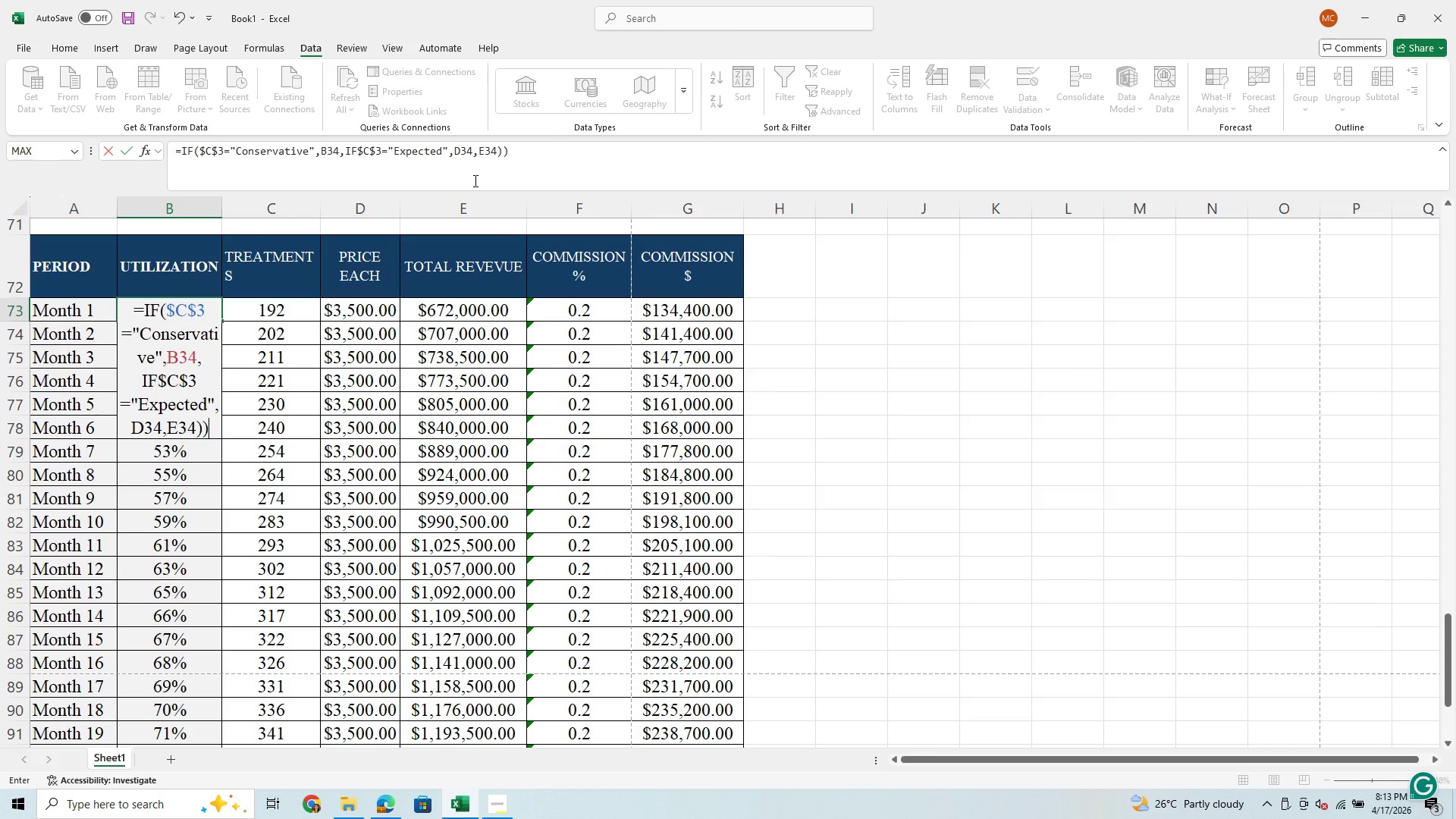 
left_click([522, 151])
 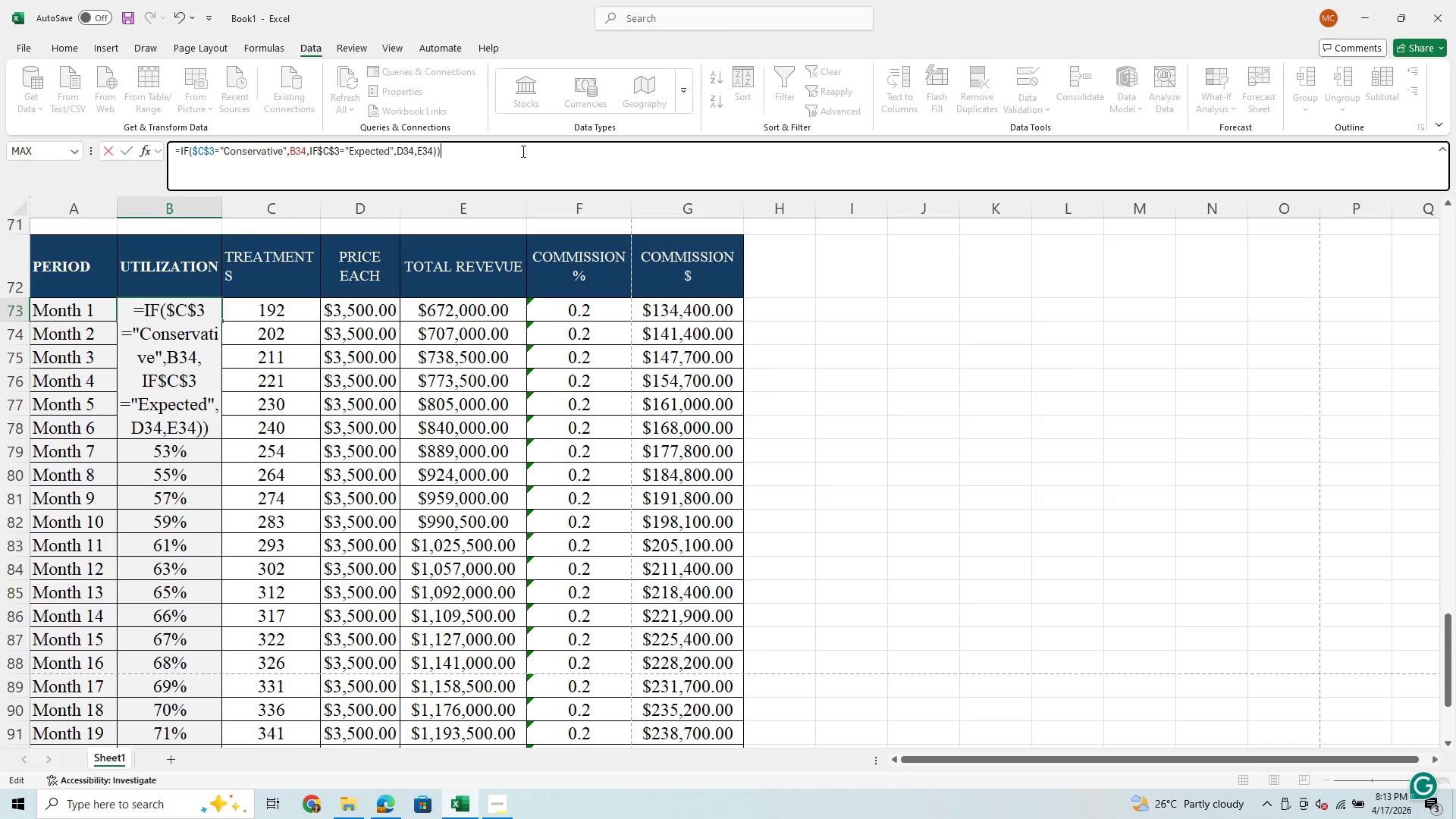 
key(Enter)
 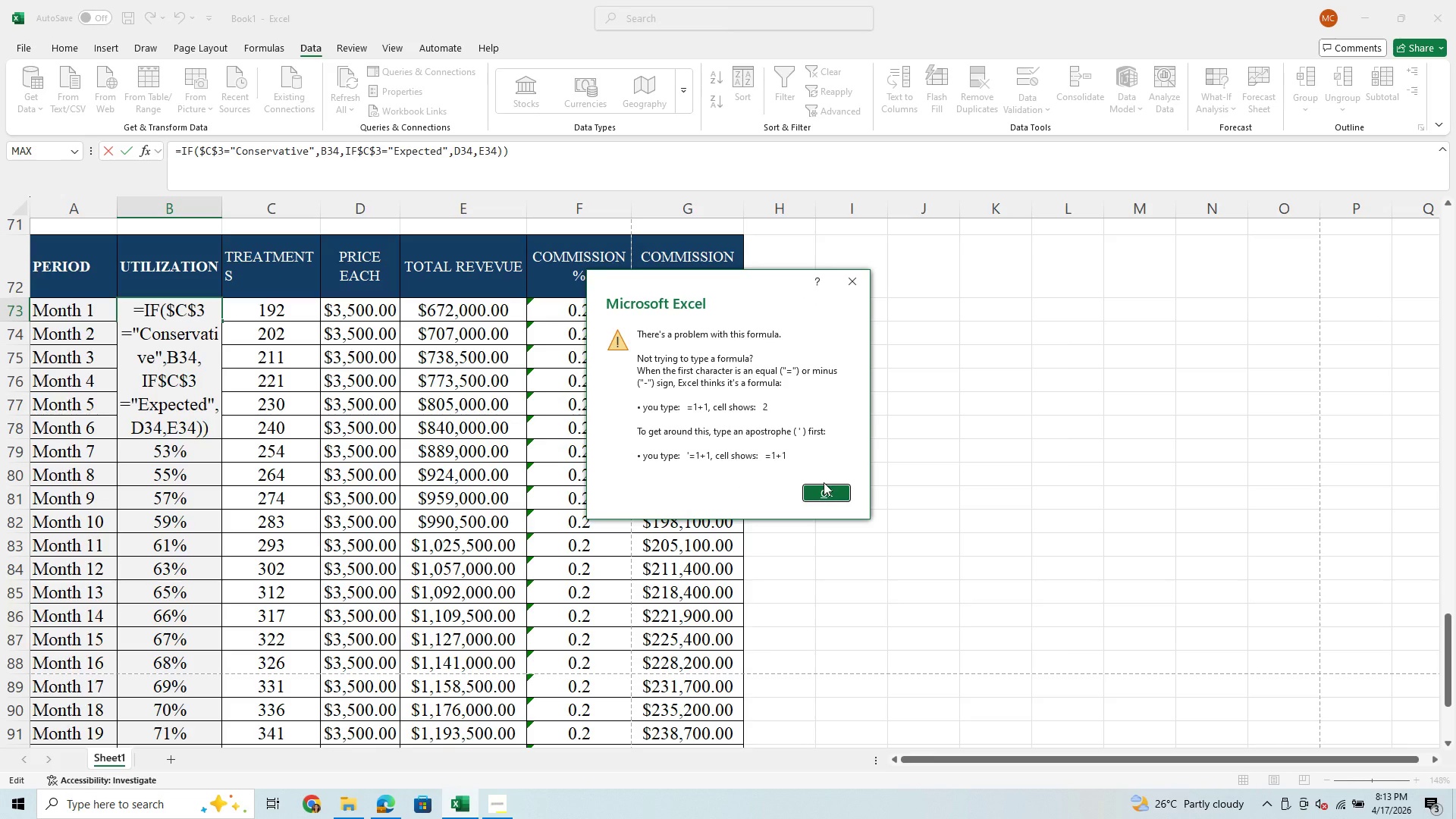 
left_click([821, 492])
 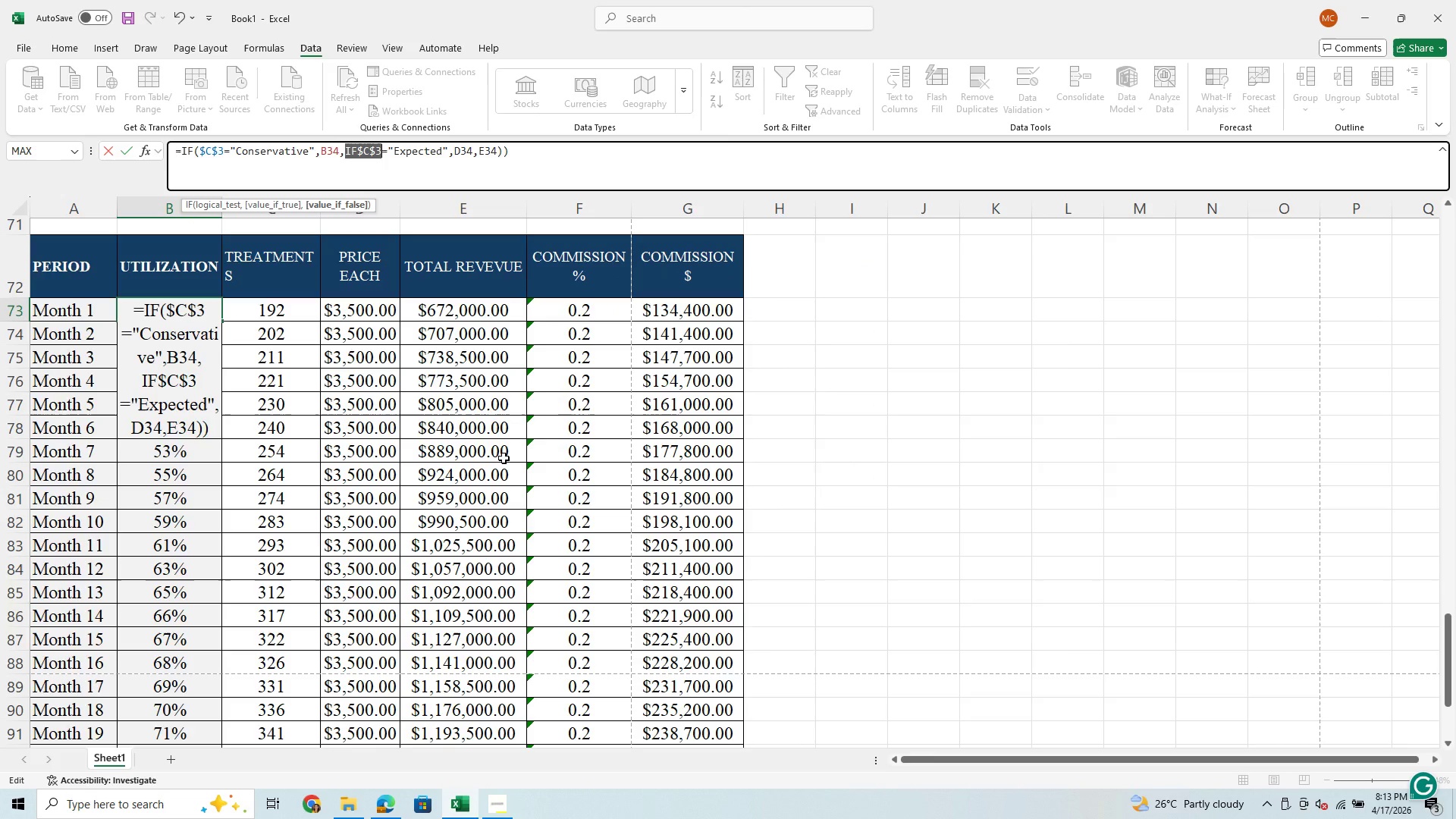 
scroll: coordinate [504, 458], scroll_direction: down, amount: 1.0
 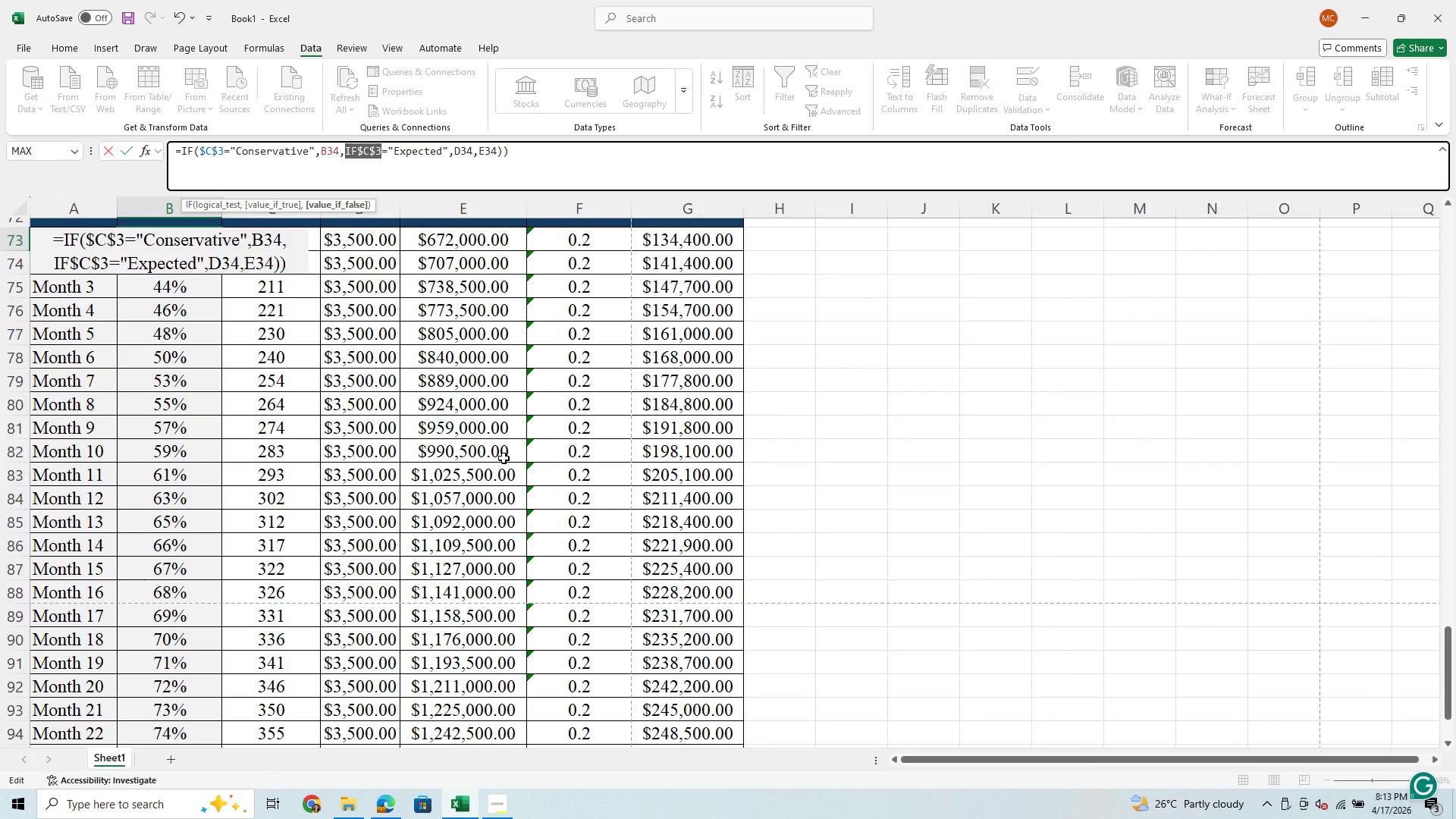 
scroll: coordinate [504, 458], scroll_direction: up, amount: 1.0
 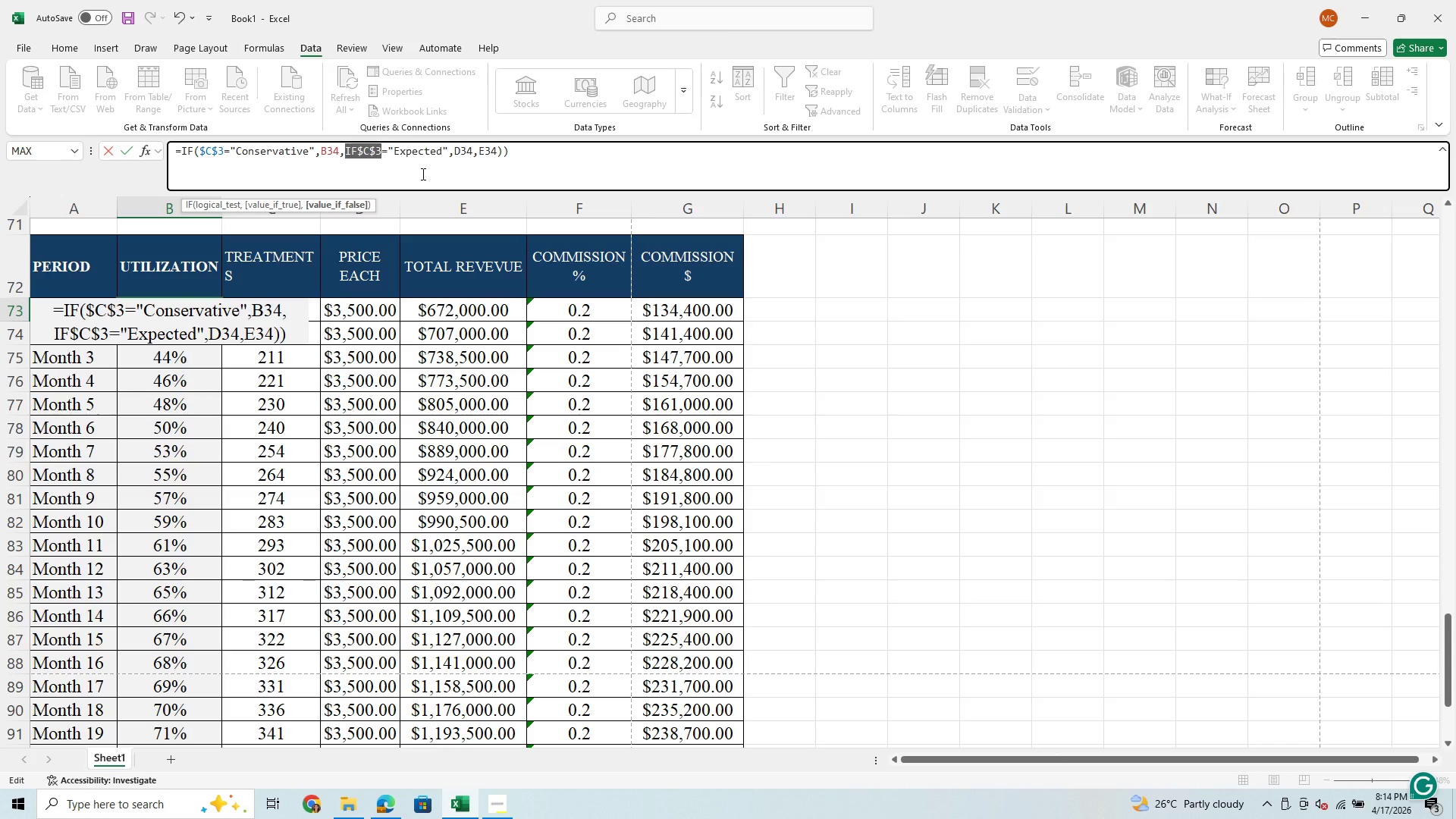 
wait(37.6)
 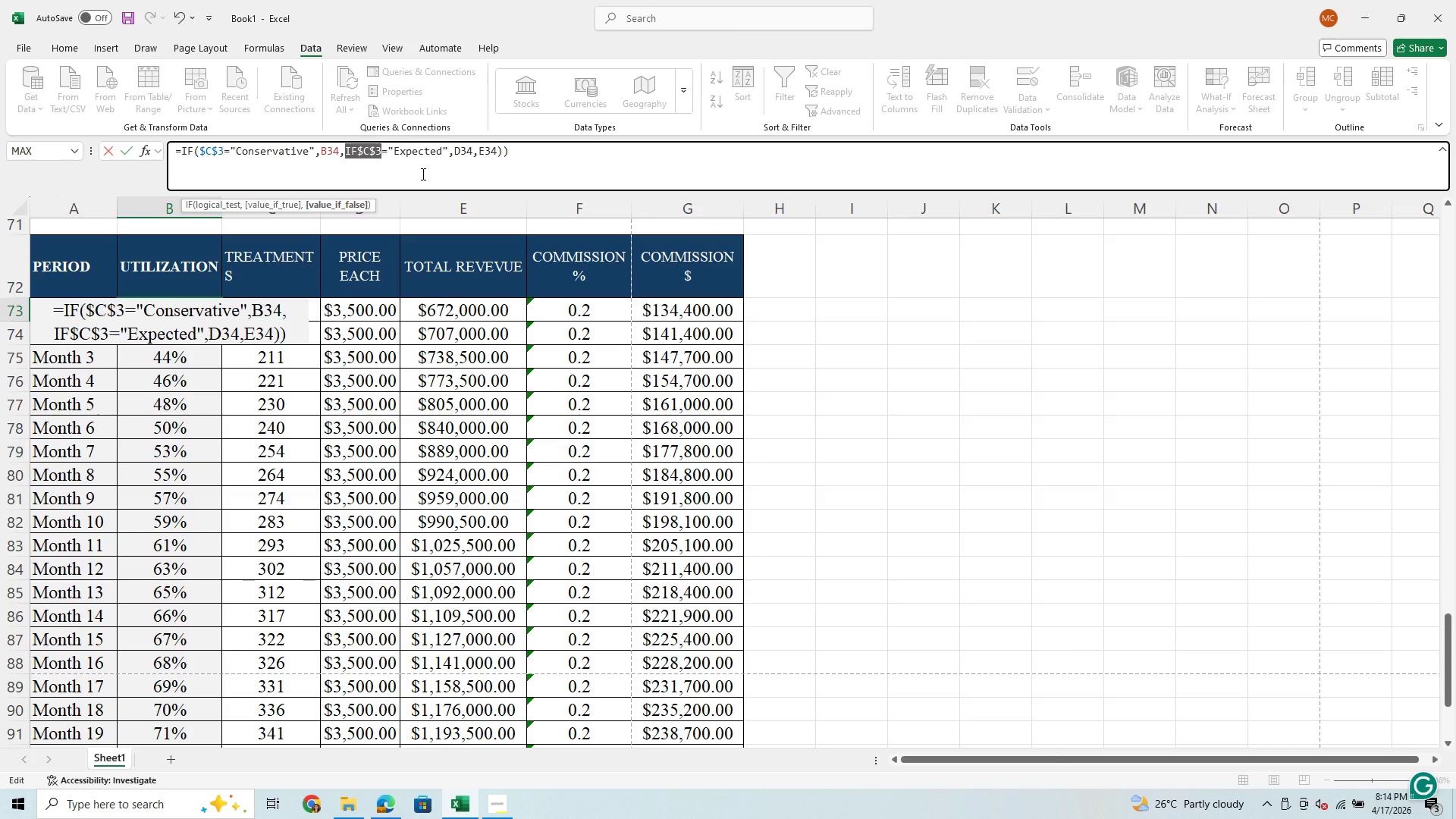 
left_click([543, 167])
 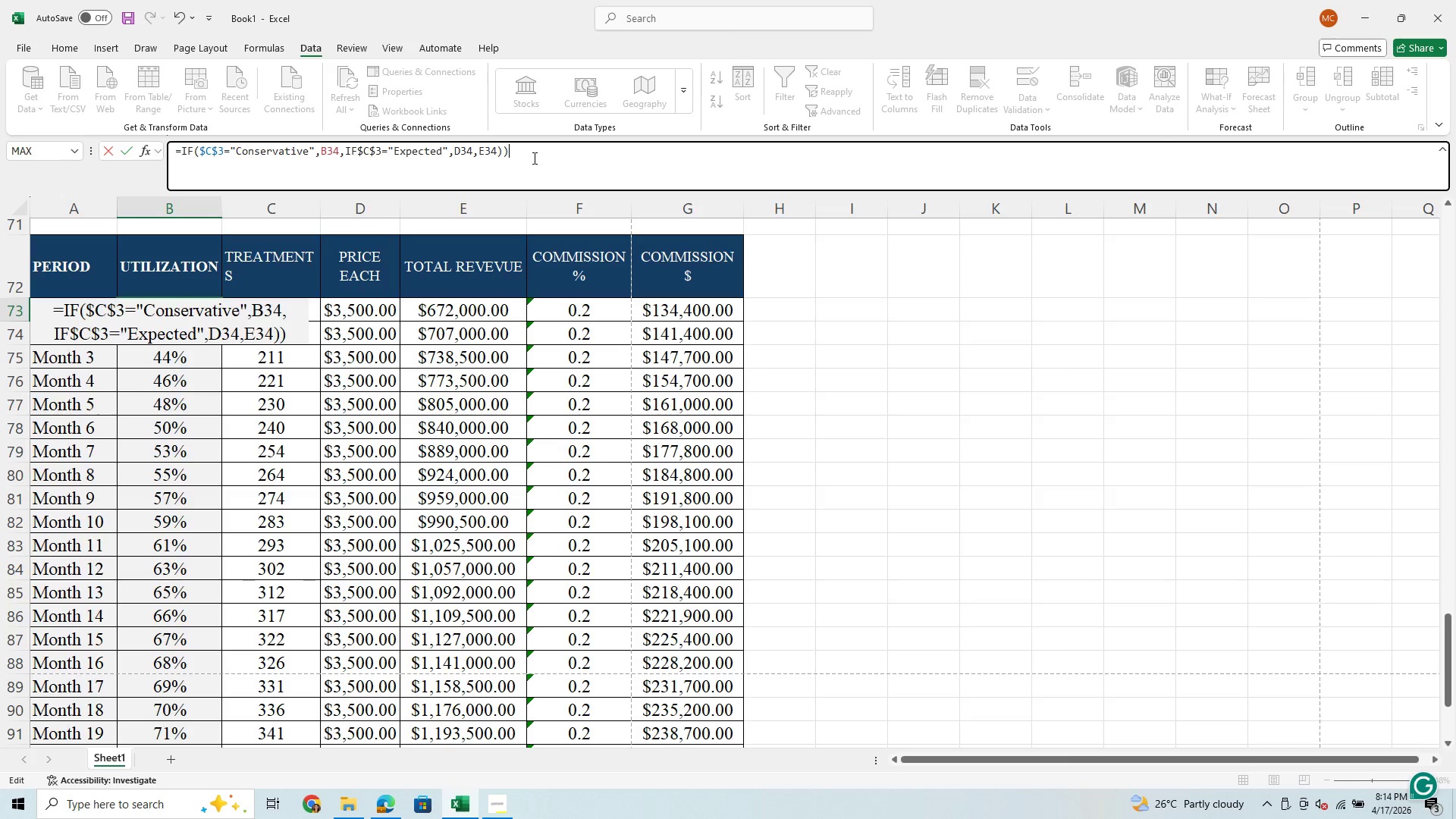 
left_click([533, 158])
 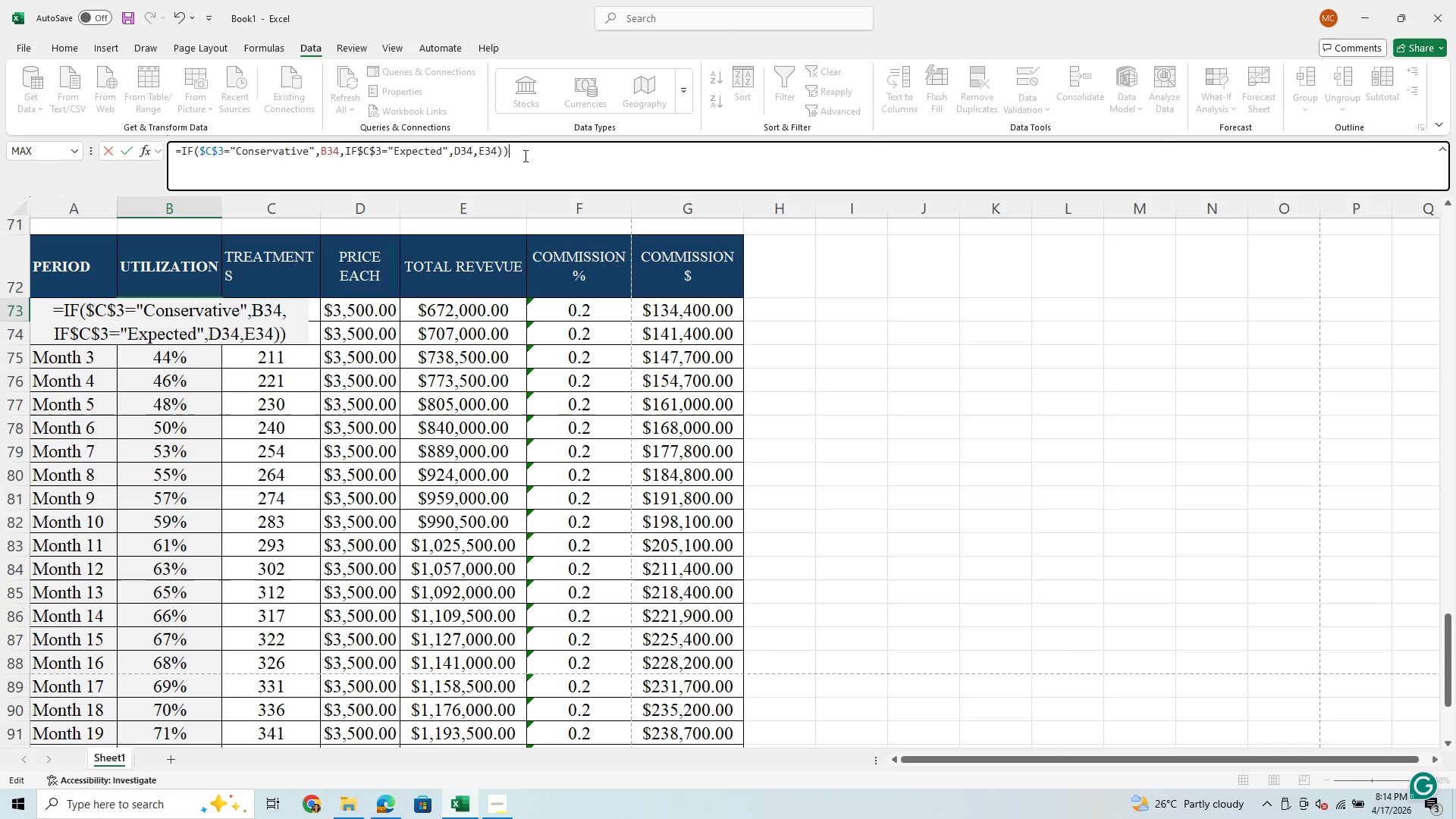 
key(Enter)
 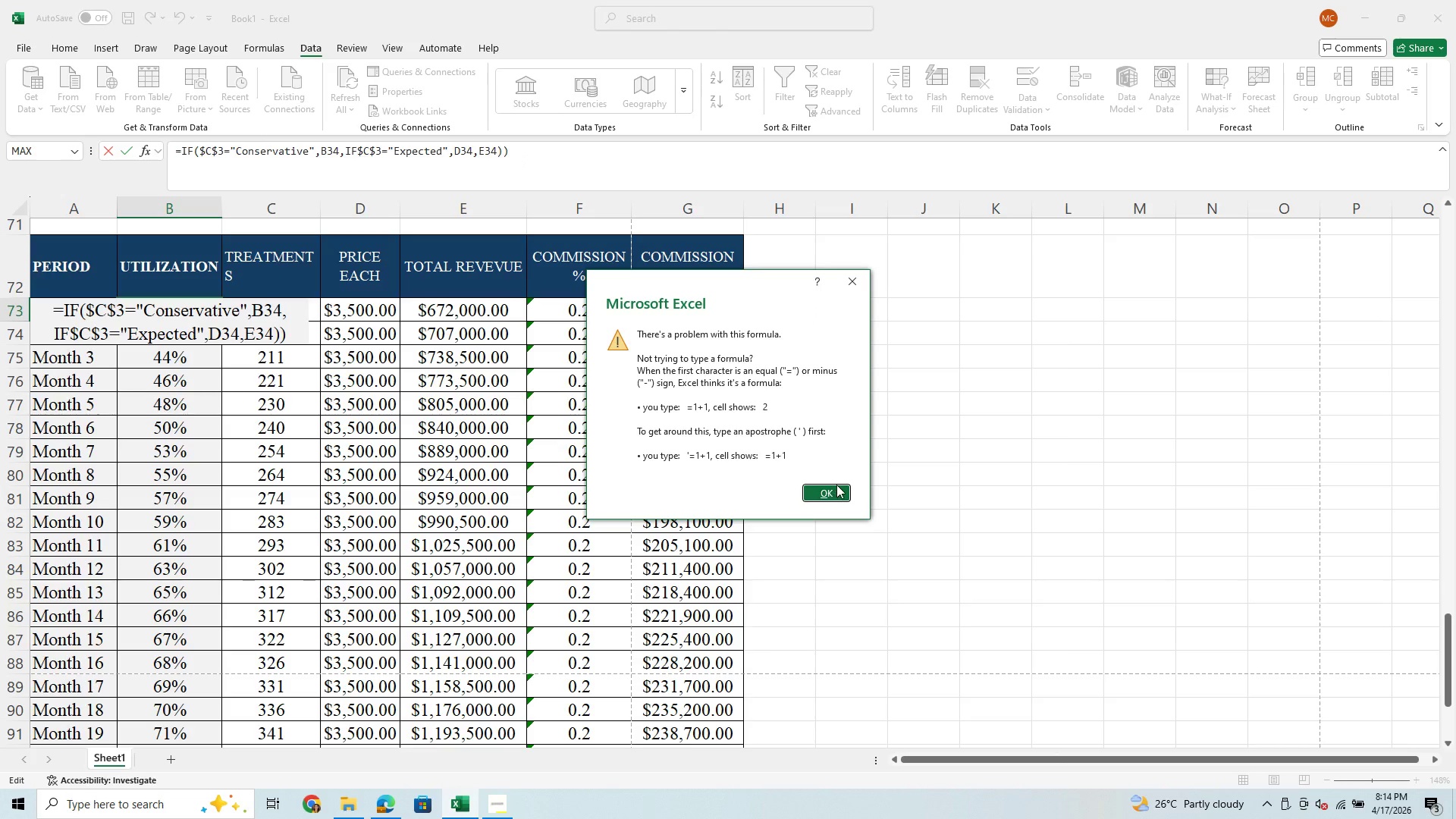 
left_click([836, 488])
 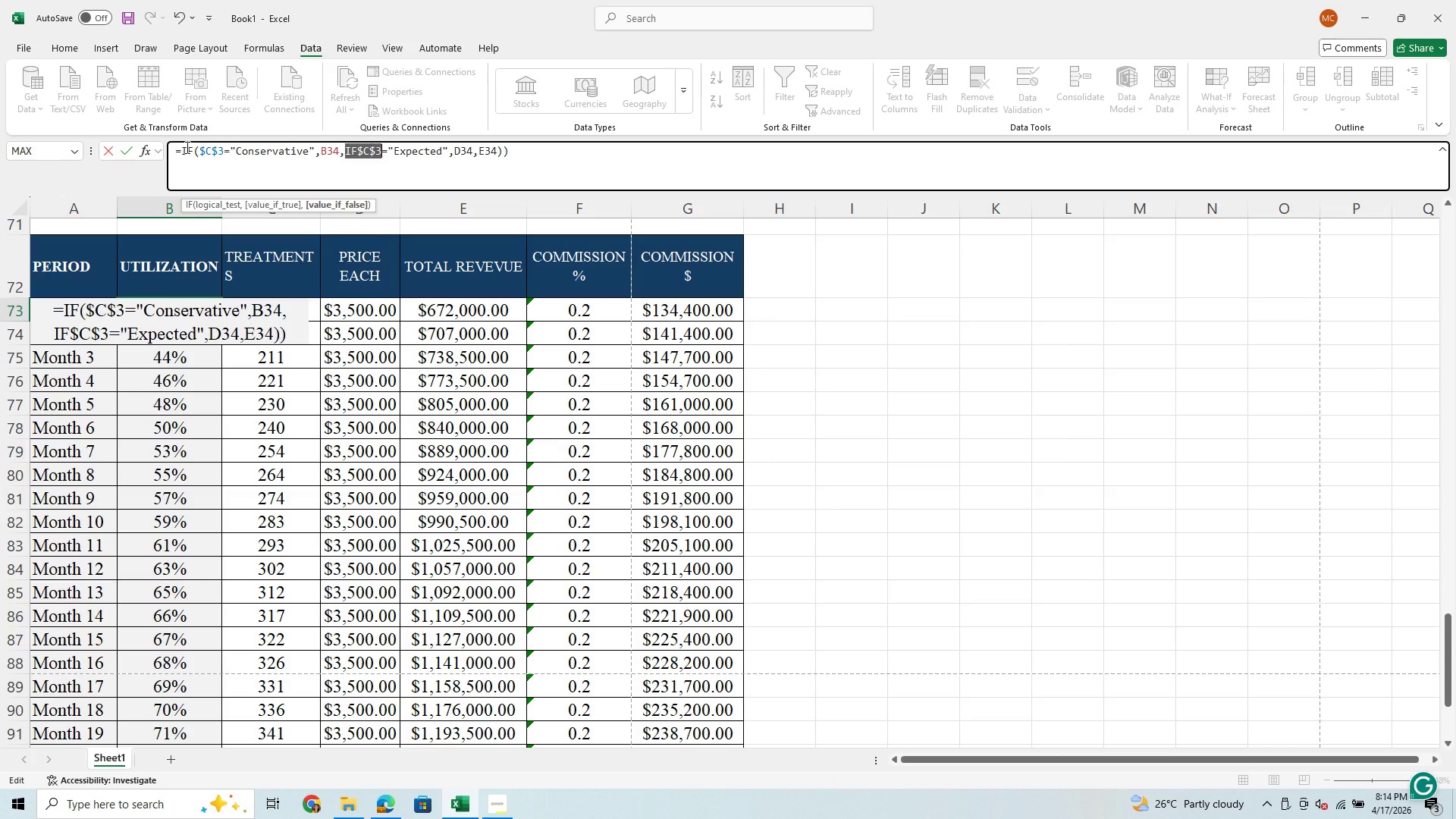 
left_click([179, 154])
 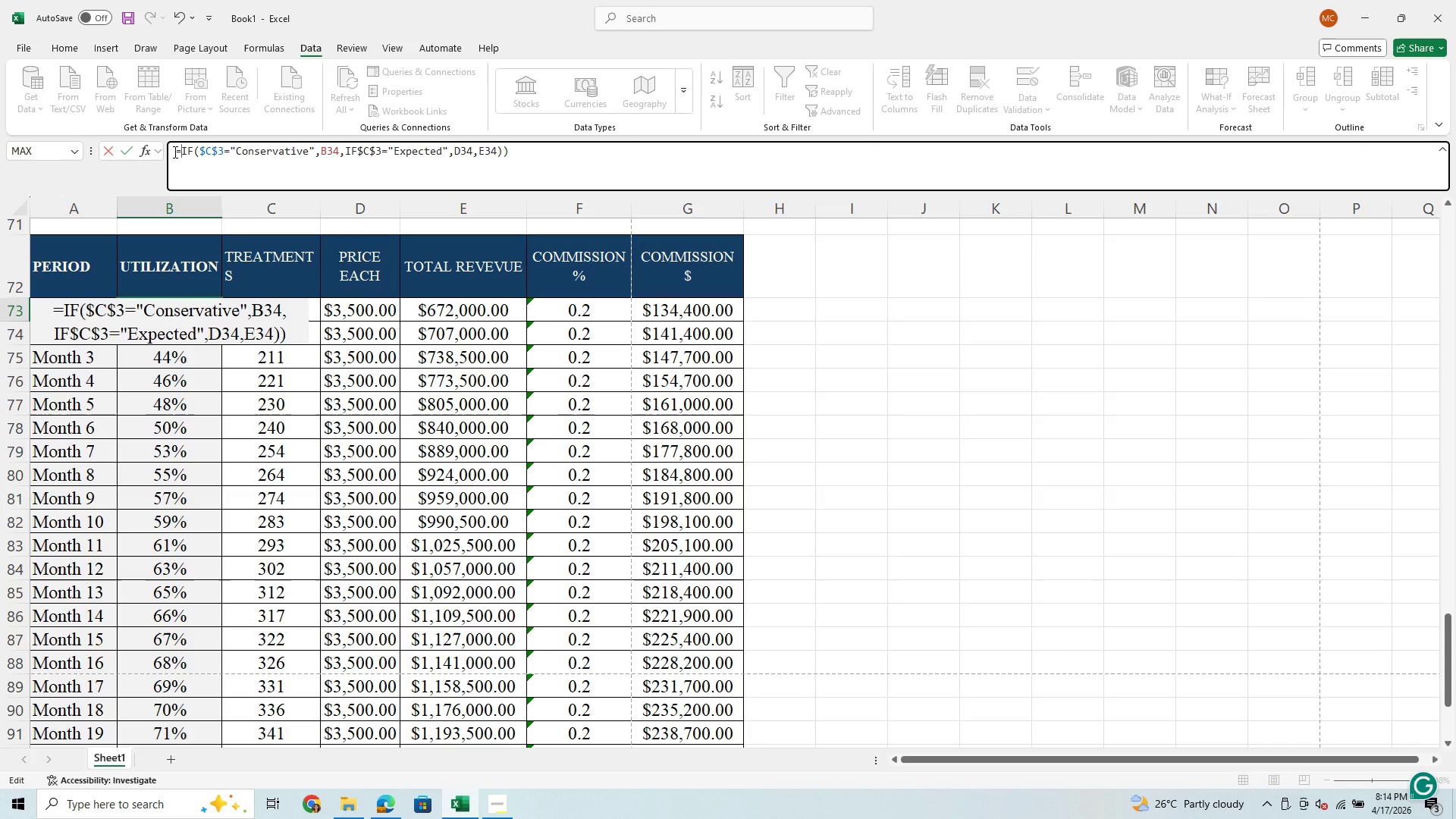 
left_click([174, 152])
 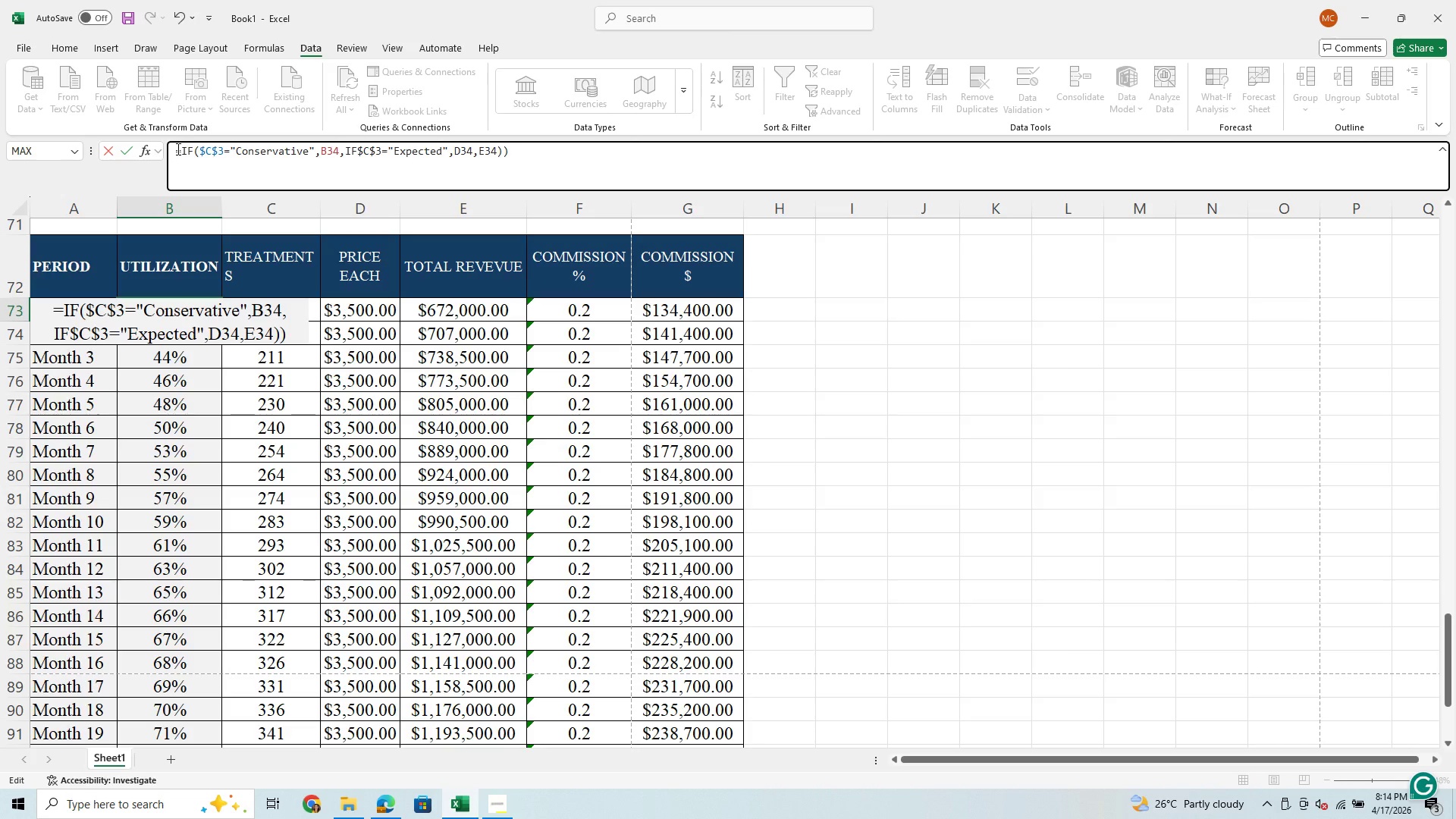 
key(Quote)
 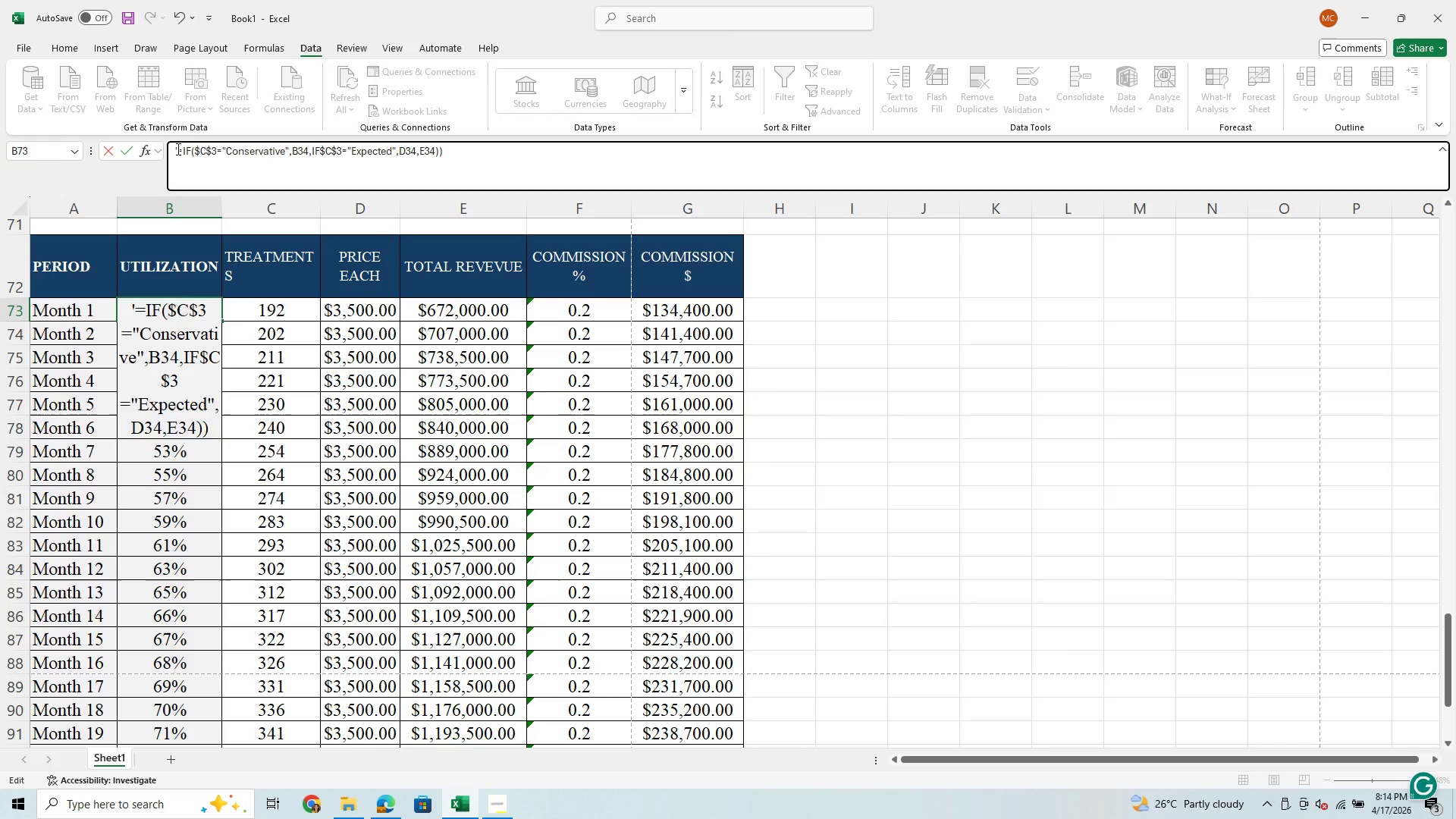 
key(Enter)
 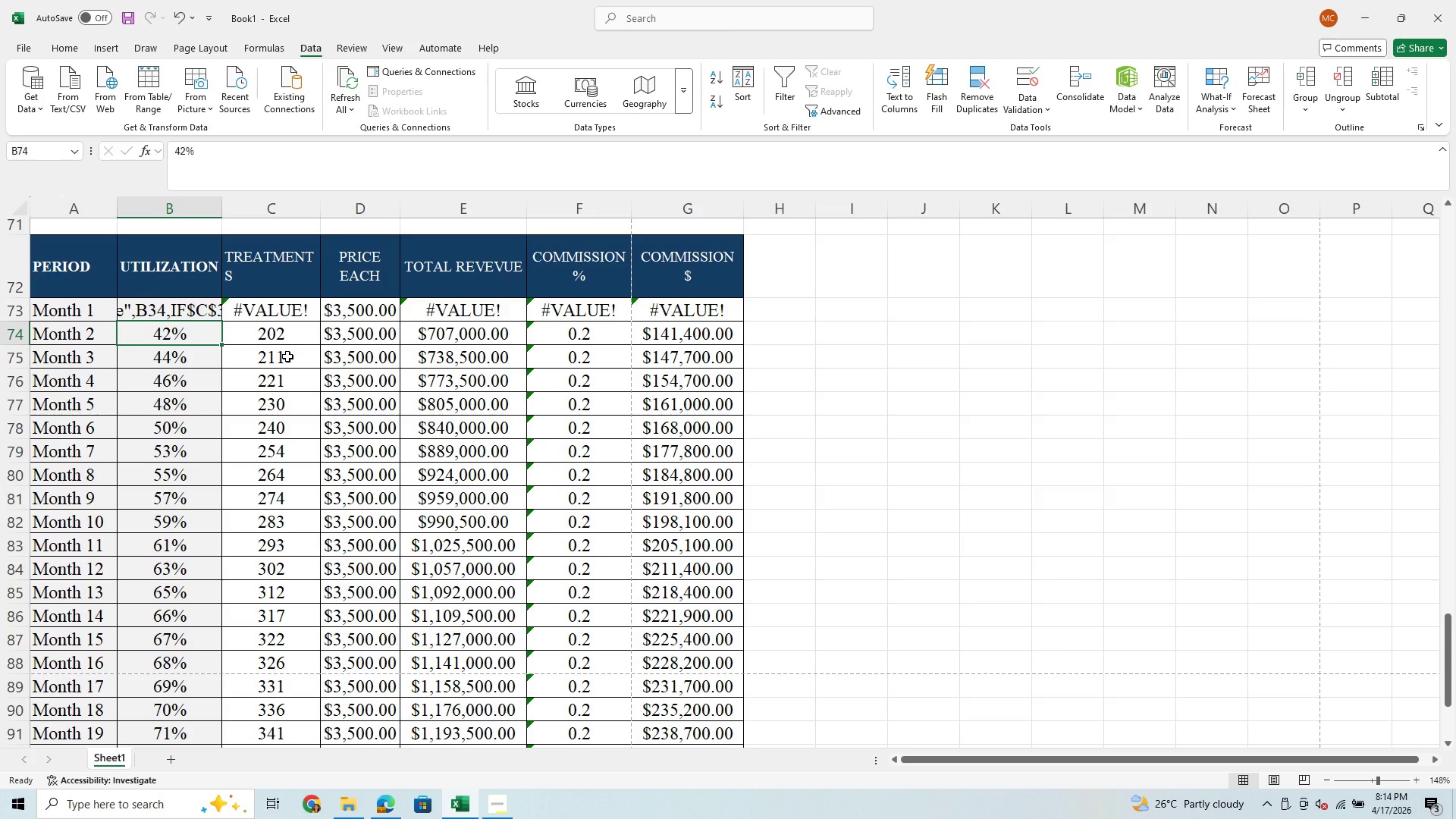 
left_click([182, 332])
 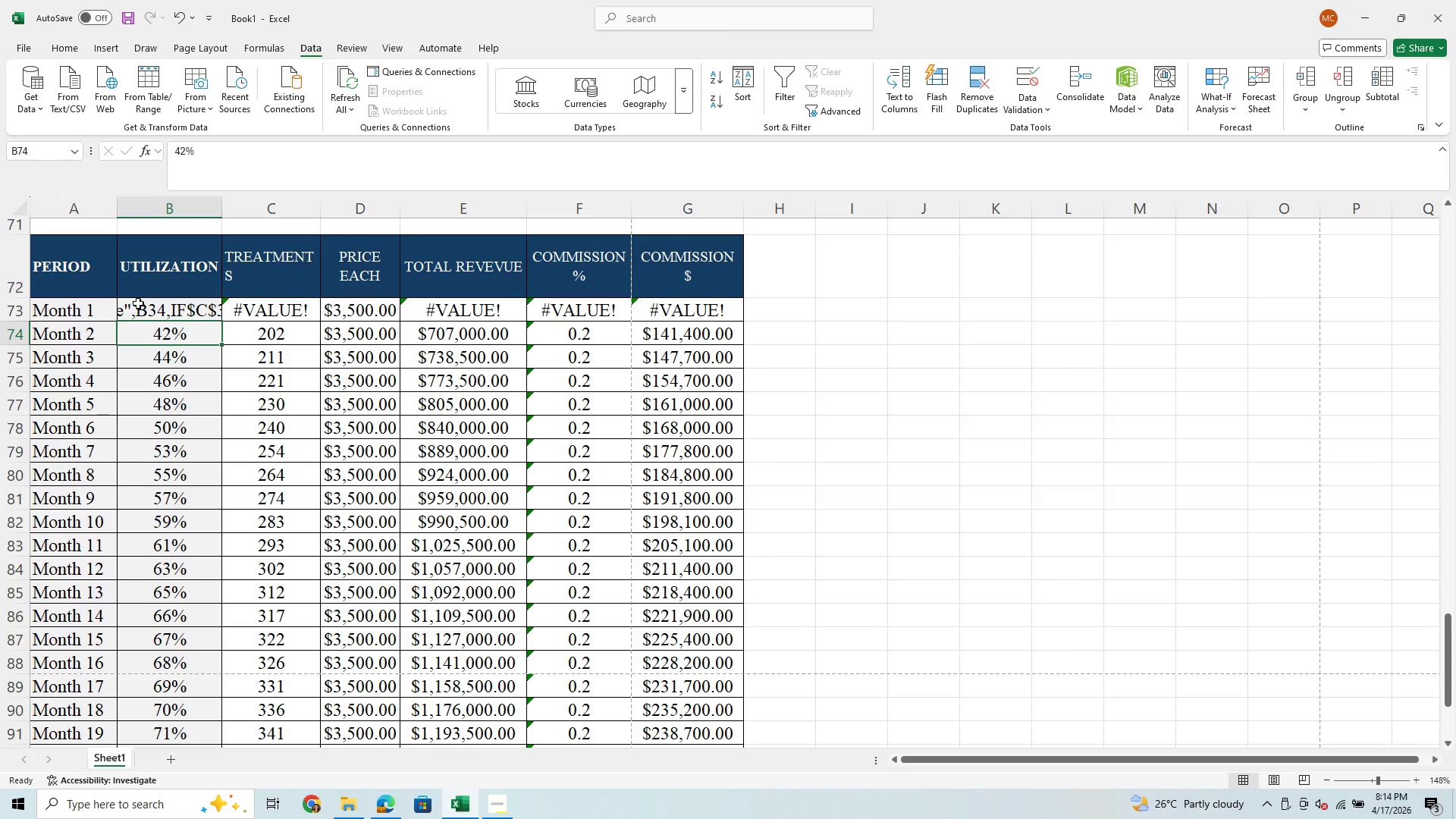 
left_click([136, 309])
 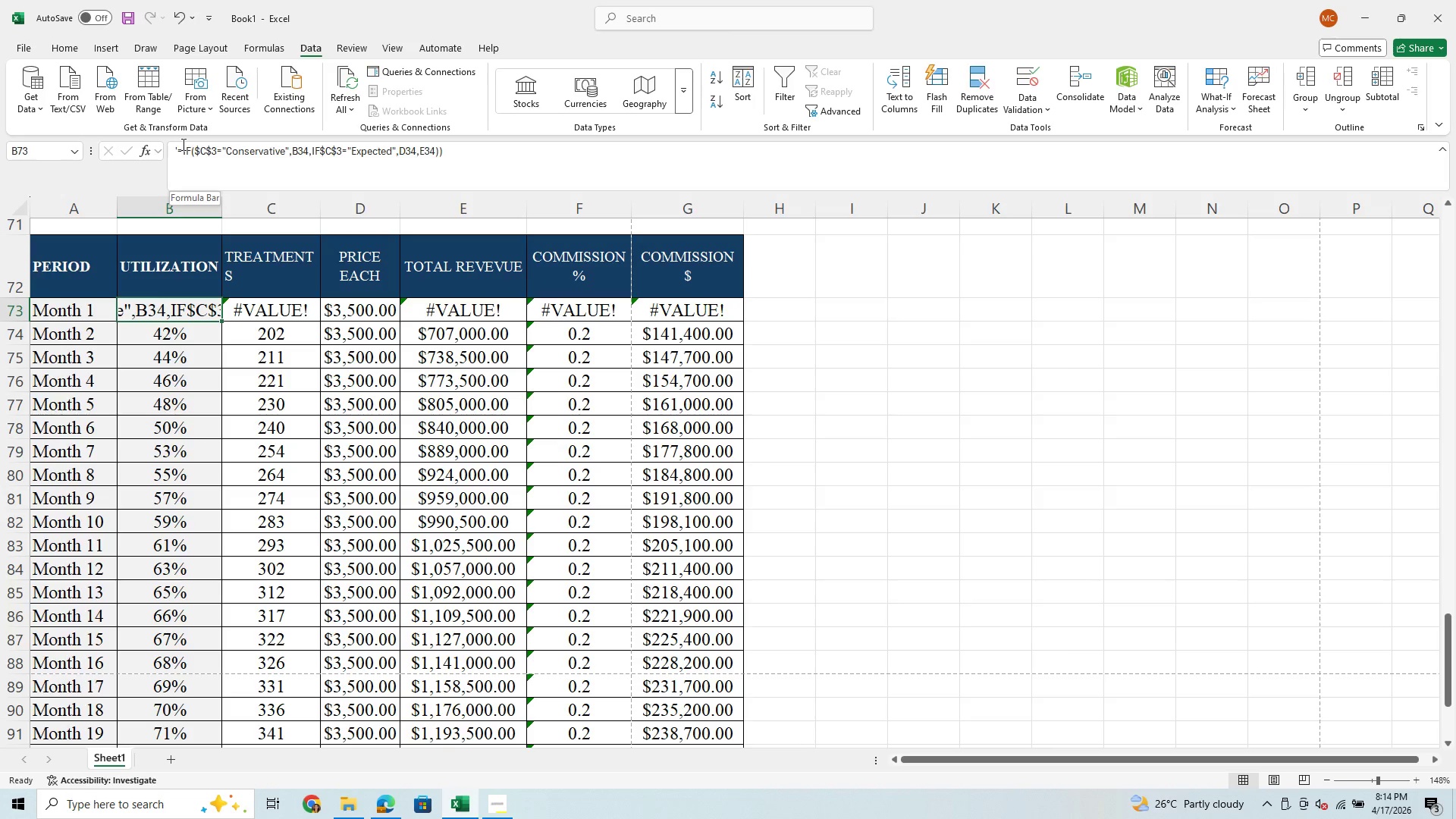 
left_click([179, 149])
 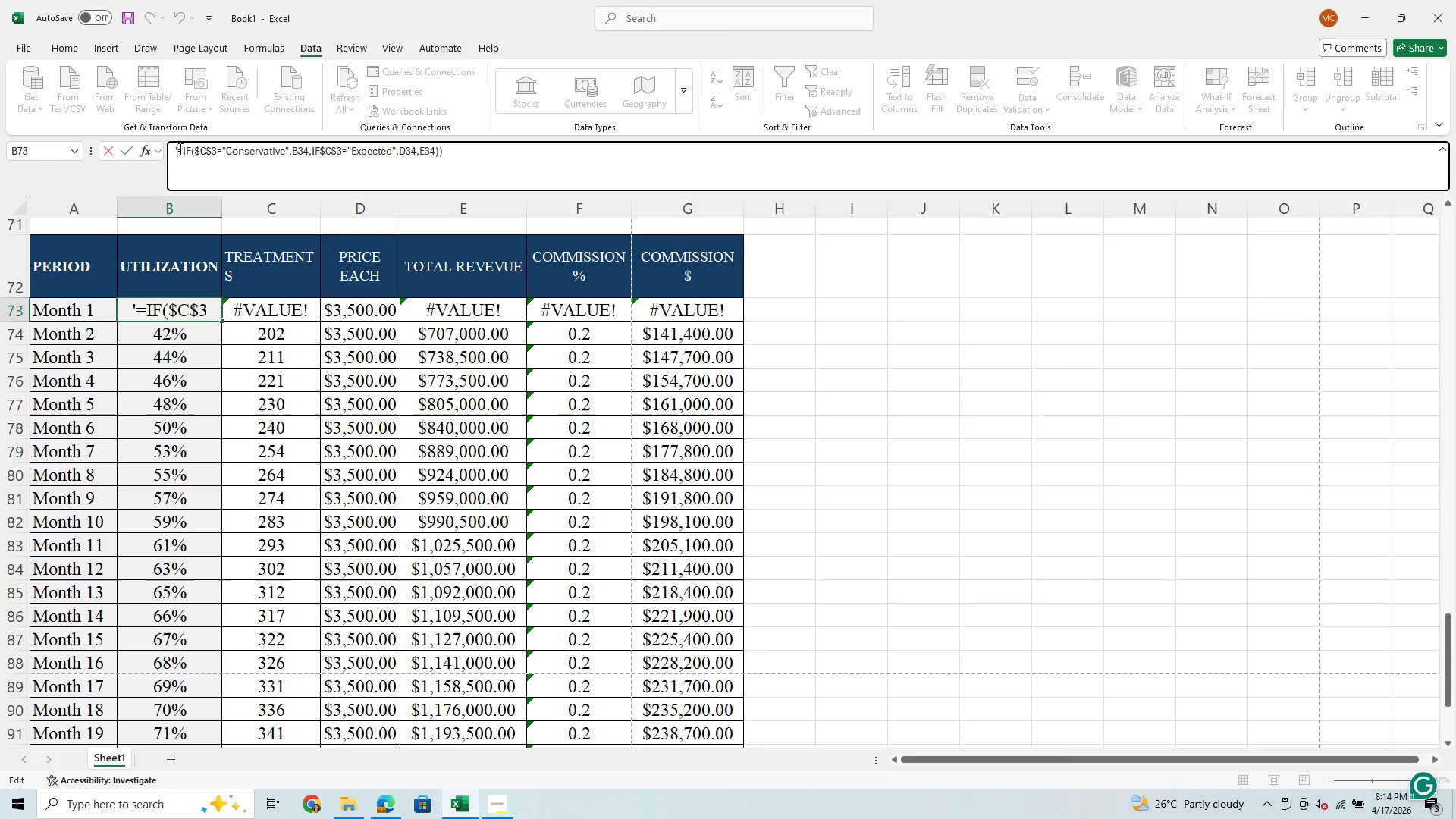 
key(Backspace)
 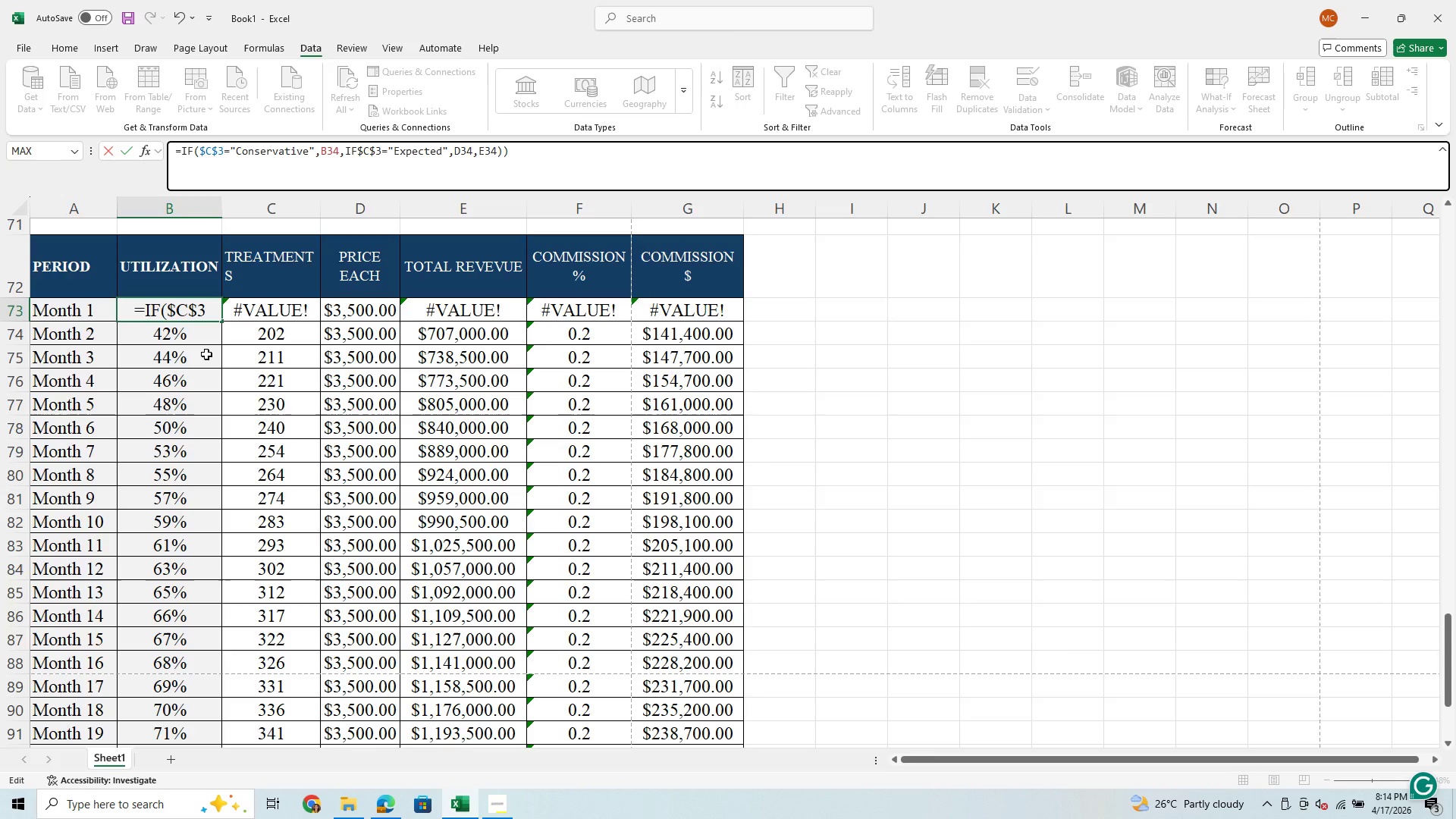 
wait(6.27)
 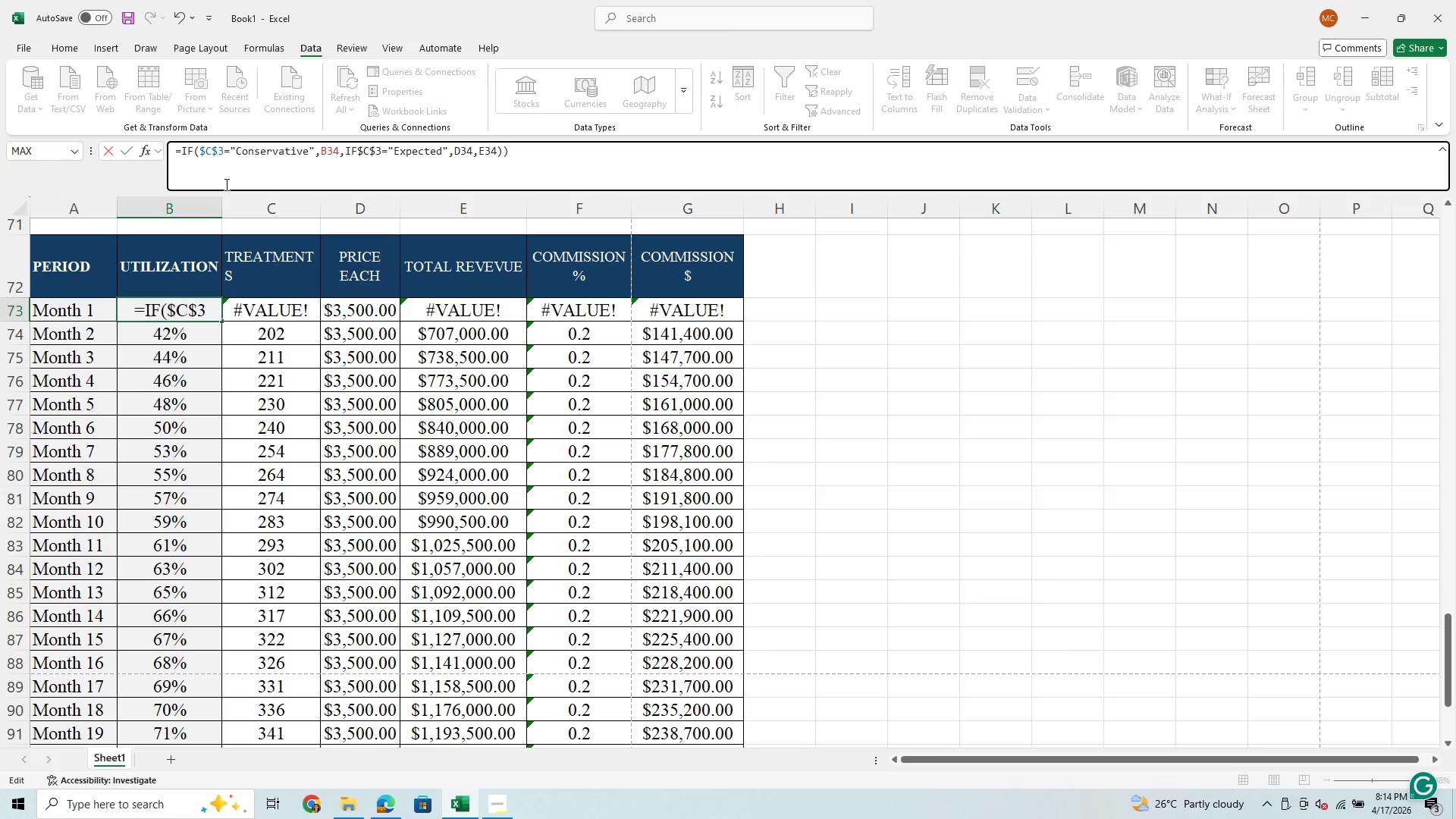 
left_click([551, 165])
 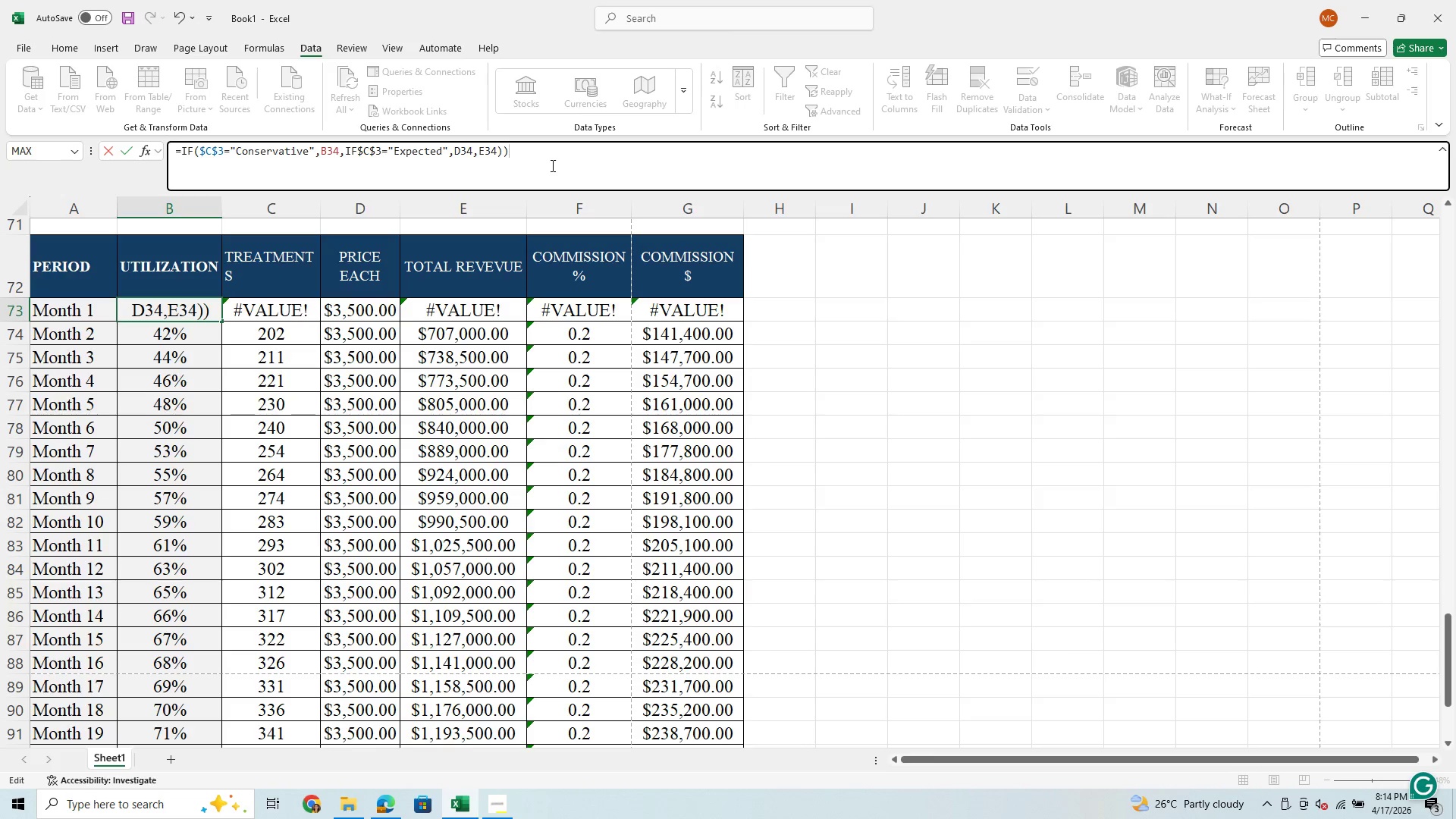 
key(Enter)
 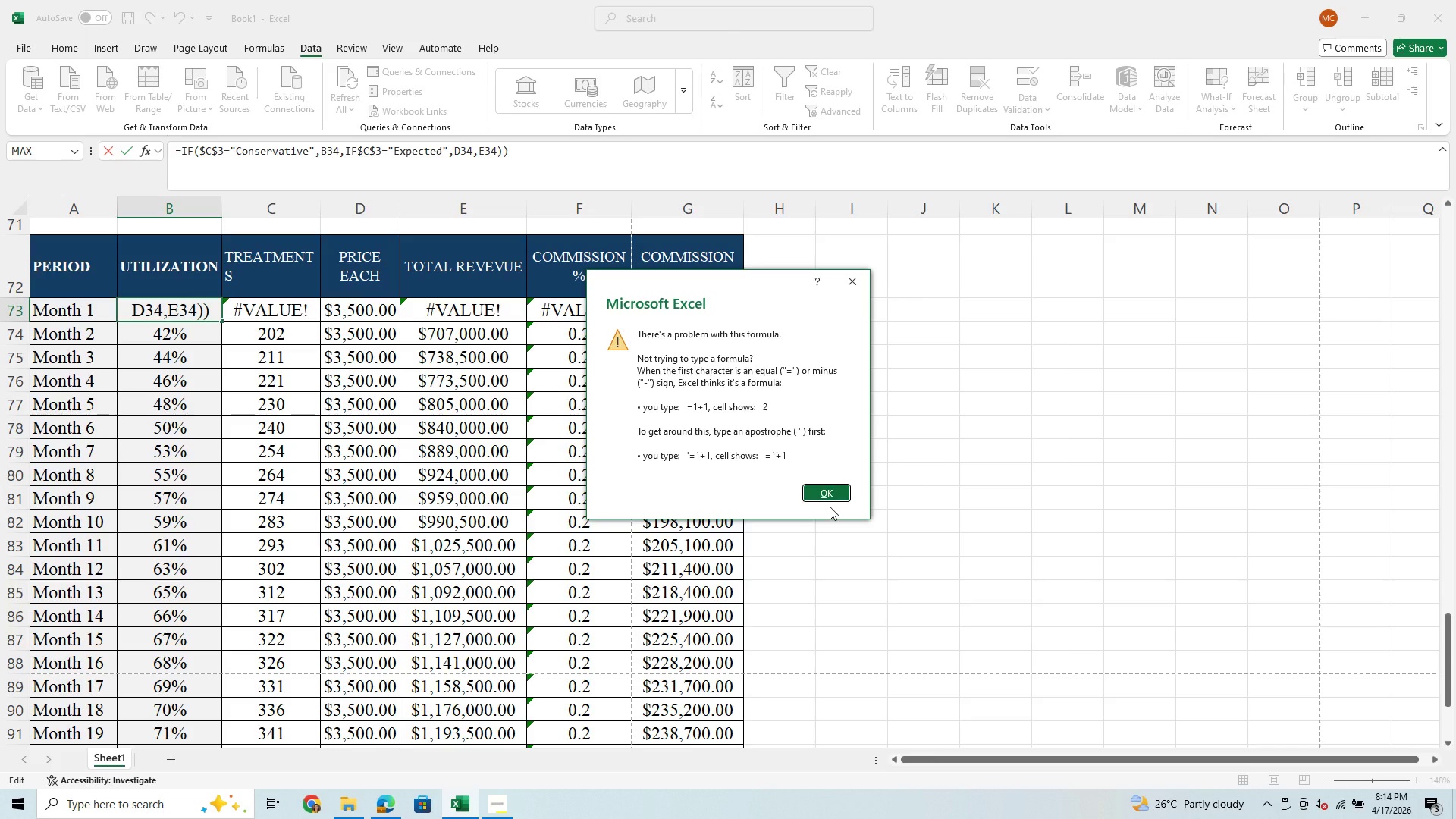 
wait(12.78)
 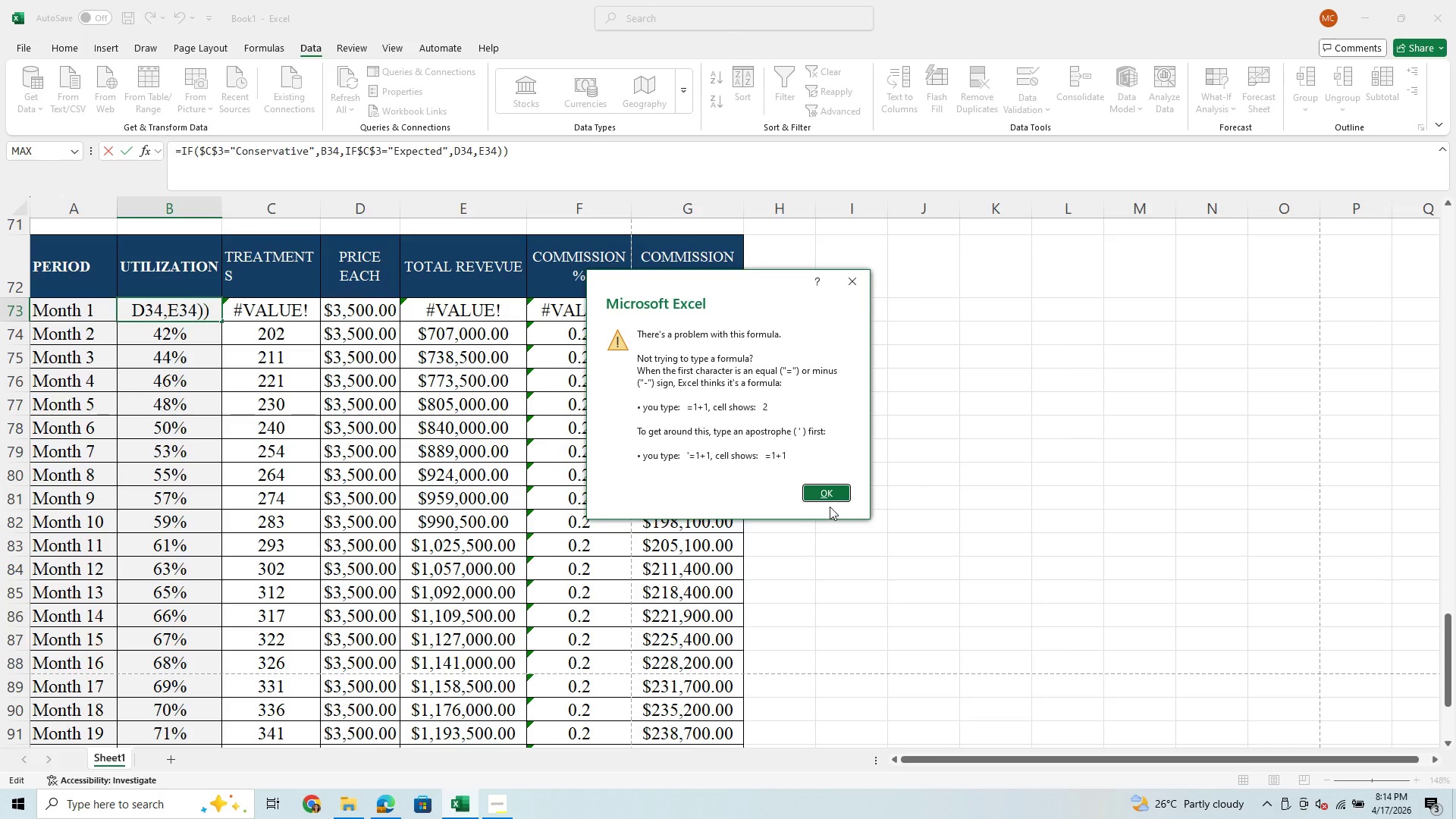 
left_click([831, 492])
 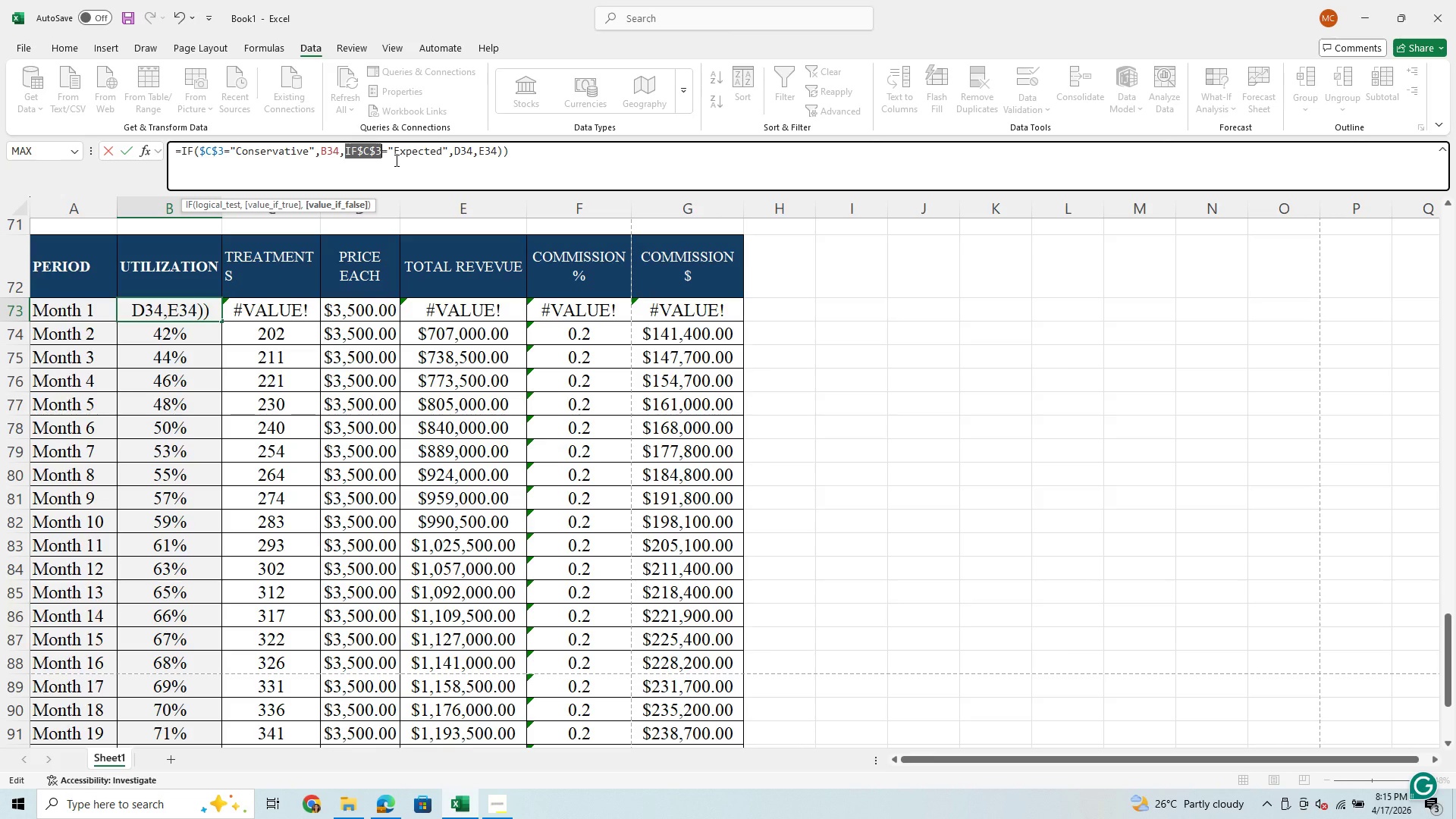 
wait(10.69)
 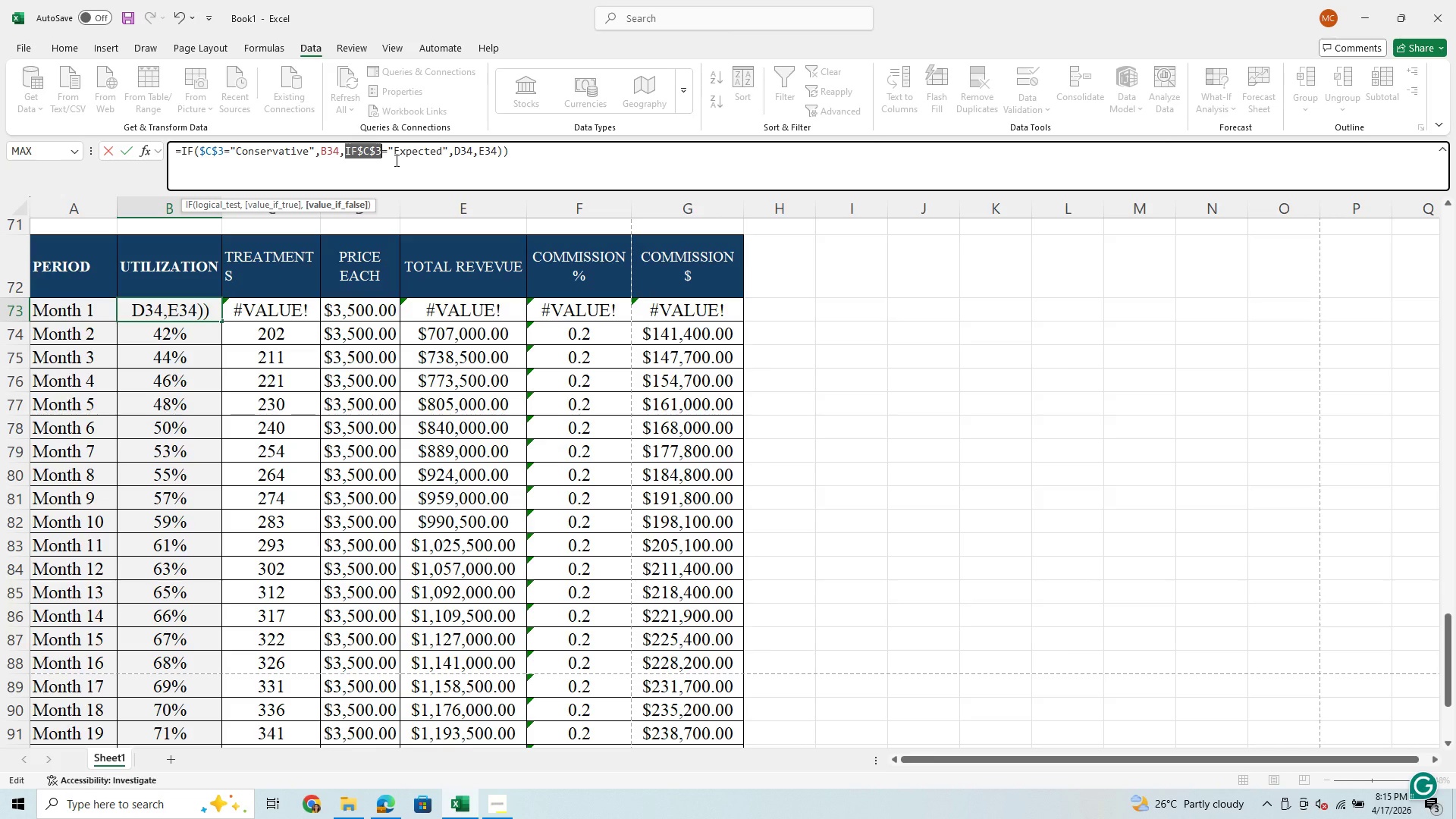 
scroll: coordinate [350, 366], scroll_direction: up, amount: 5.0
 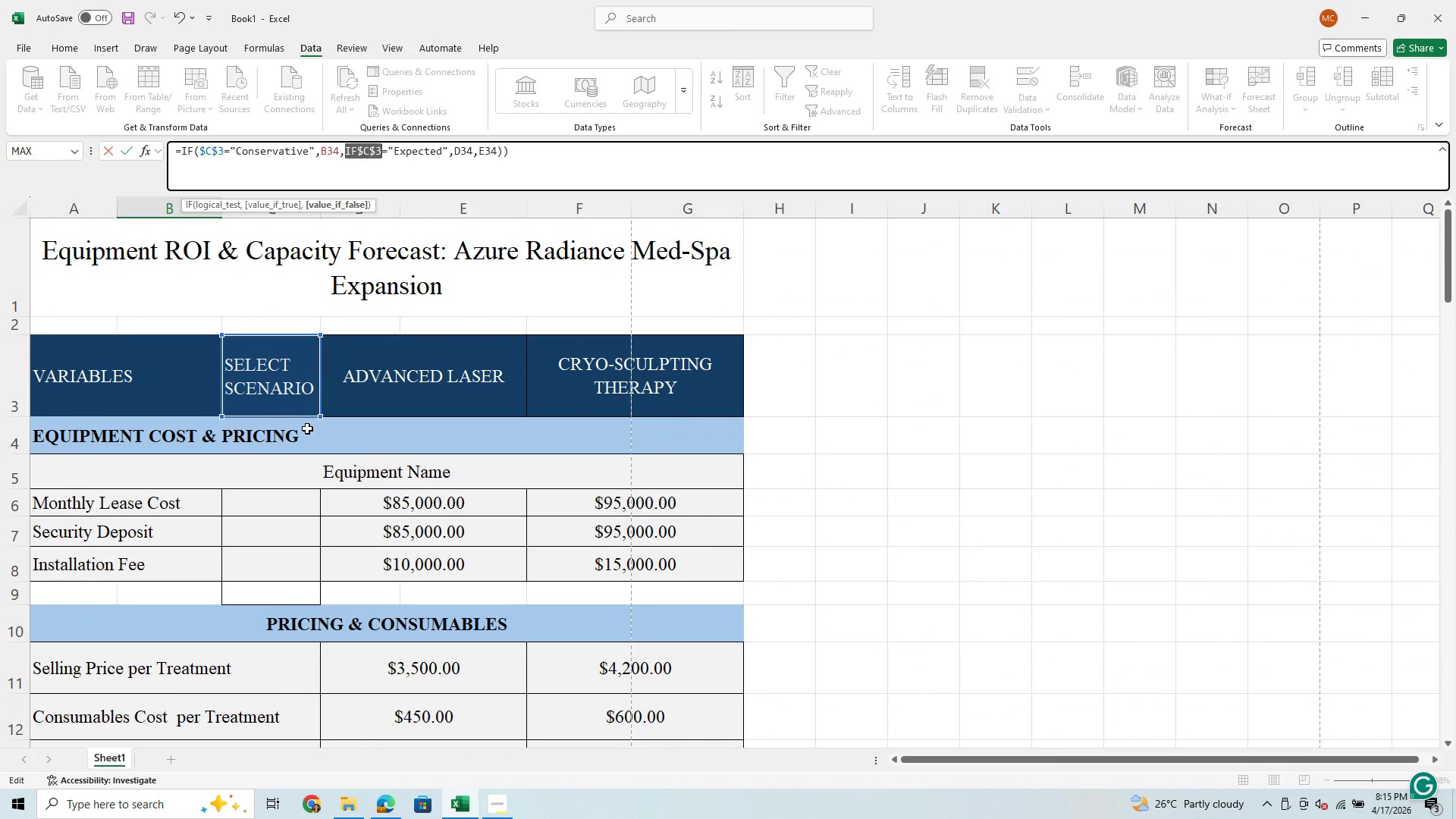 
wait(9.36)
 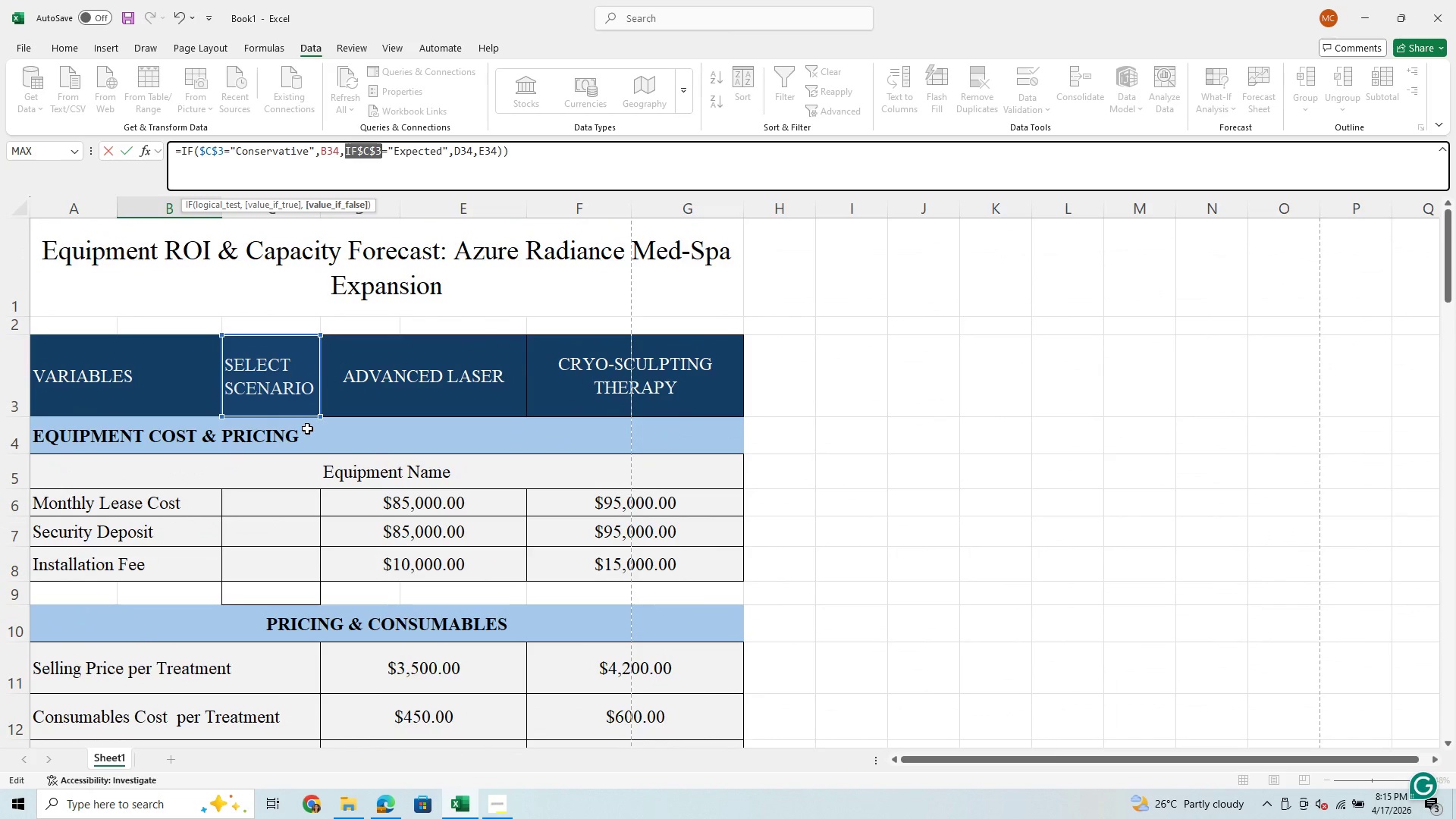 
left_click([578, 157])
 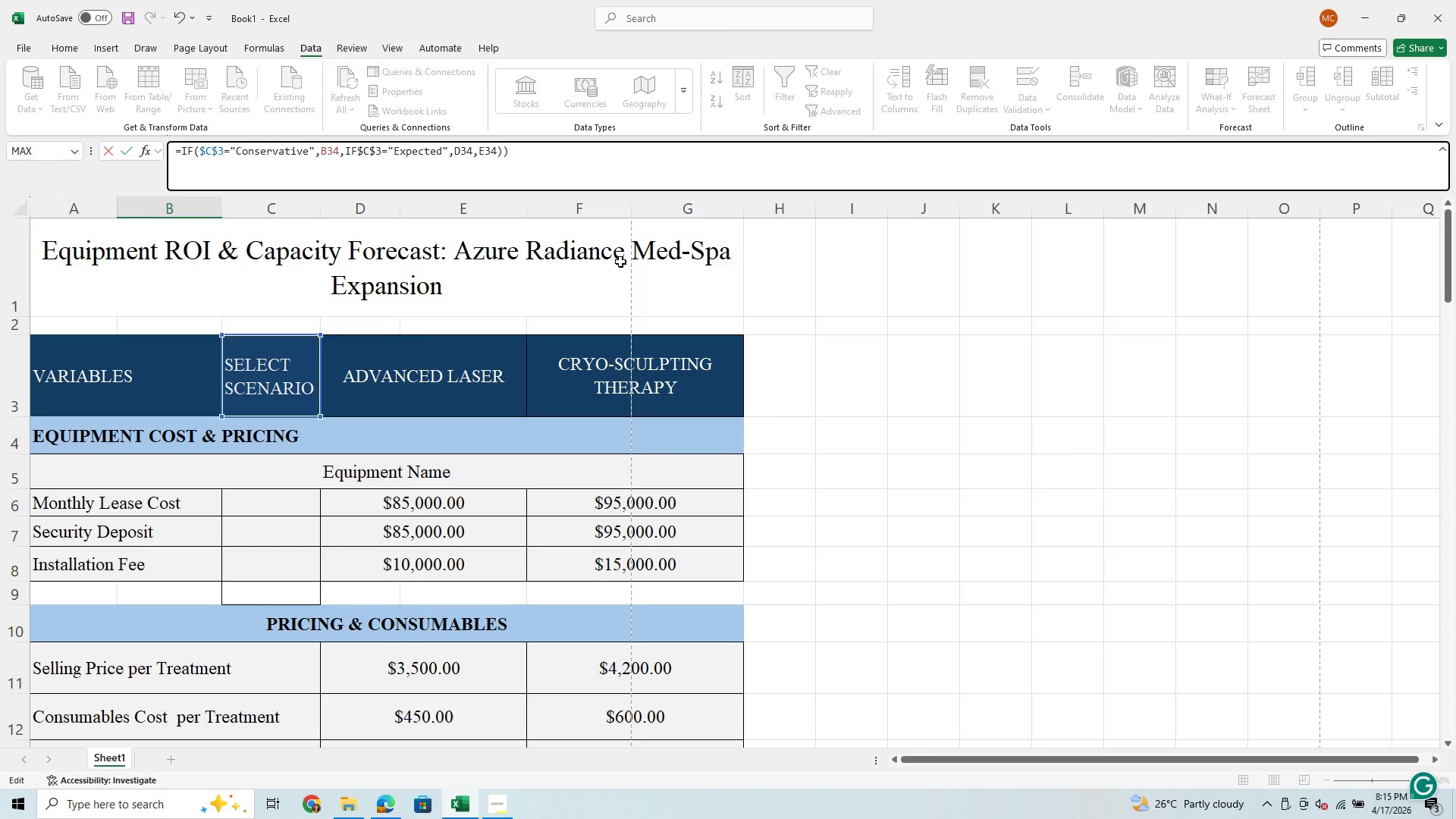 
key(Enter)
 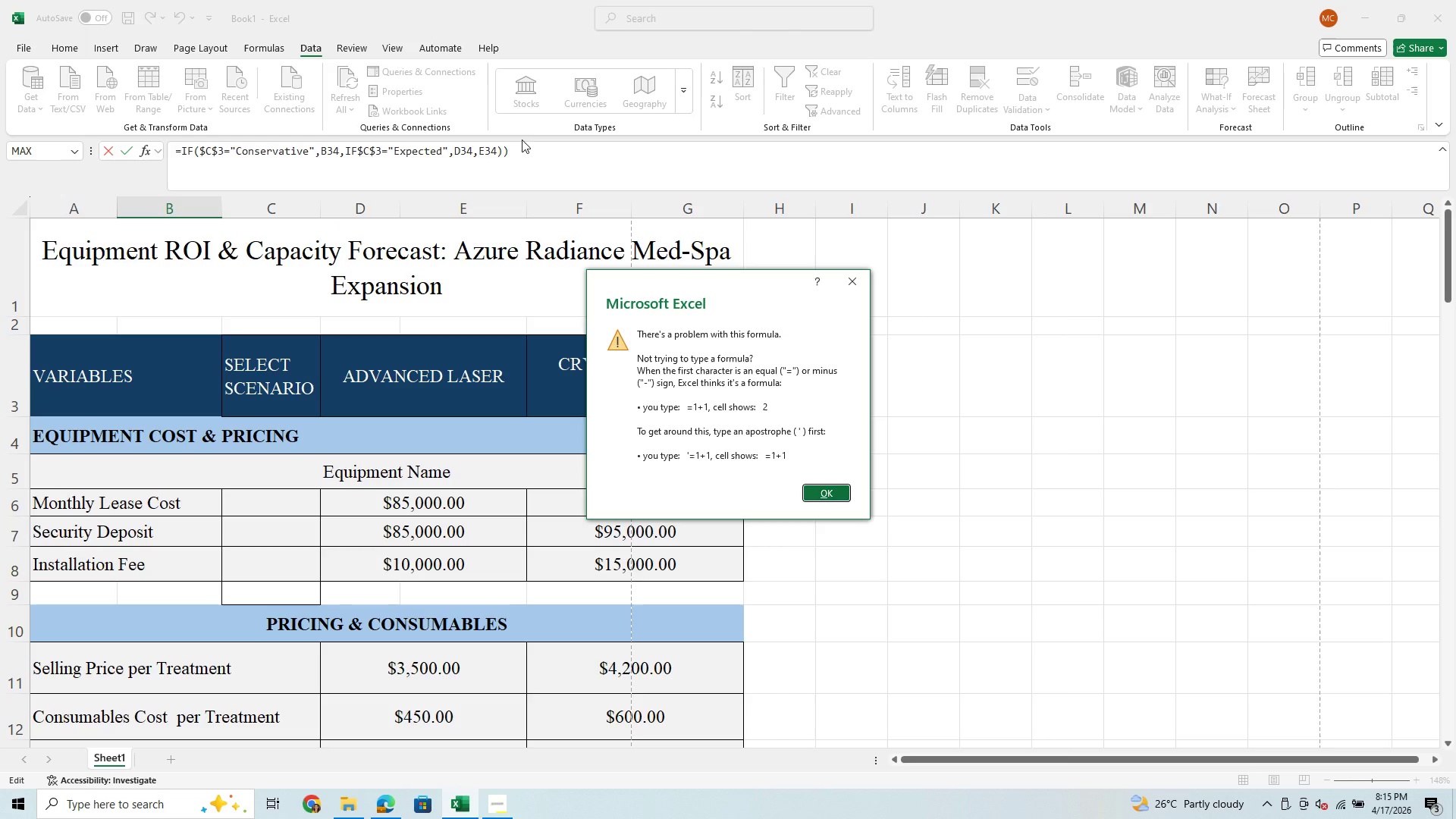 
wait(24.92)
 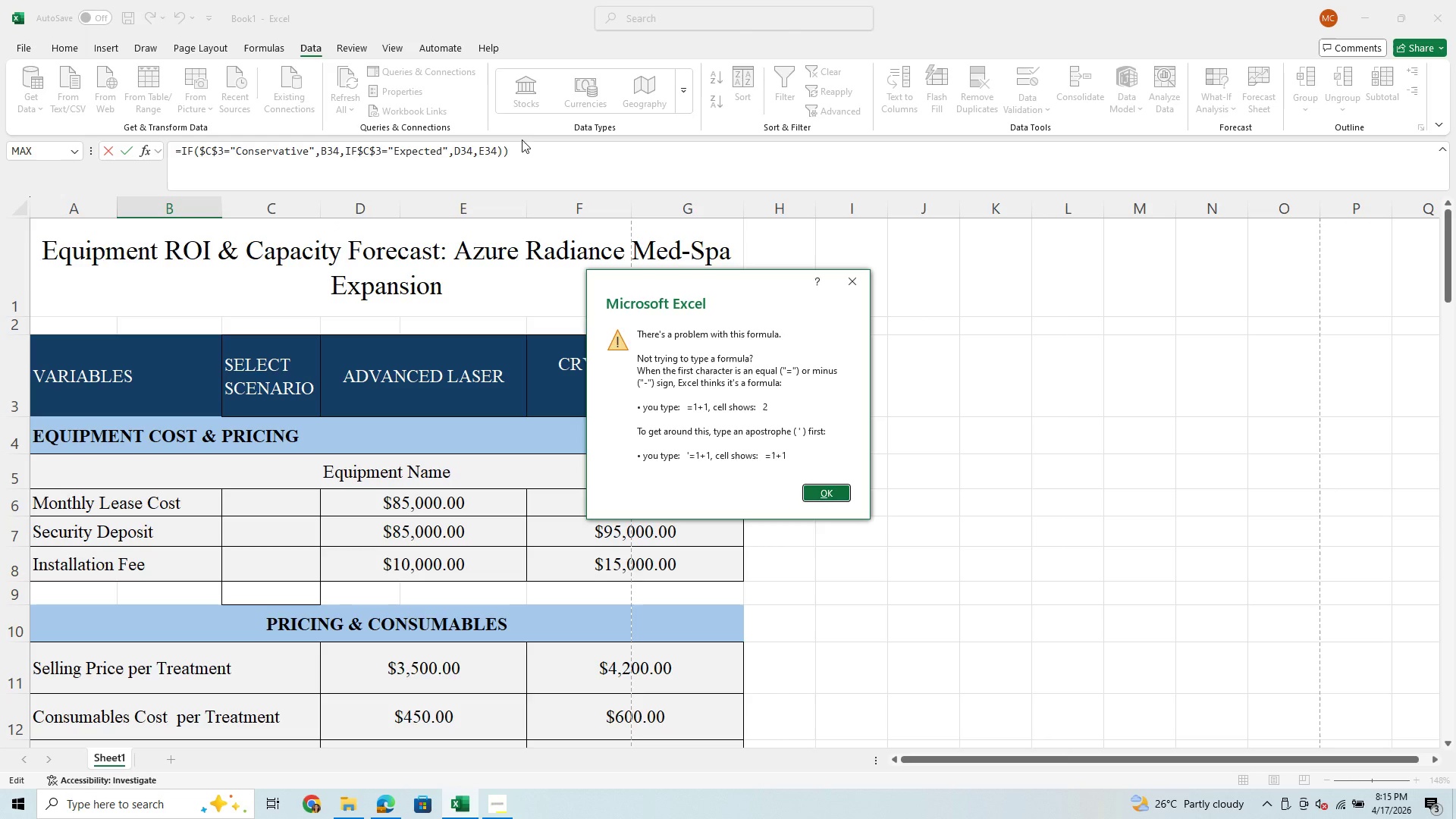 
scroll: coordinate [465, 574], scroll_direction: down, amount: 1.0
 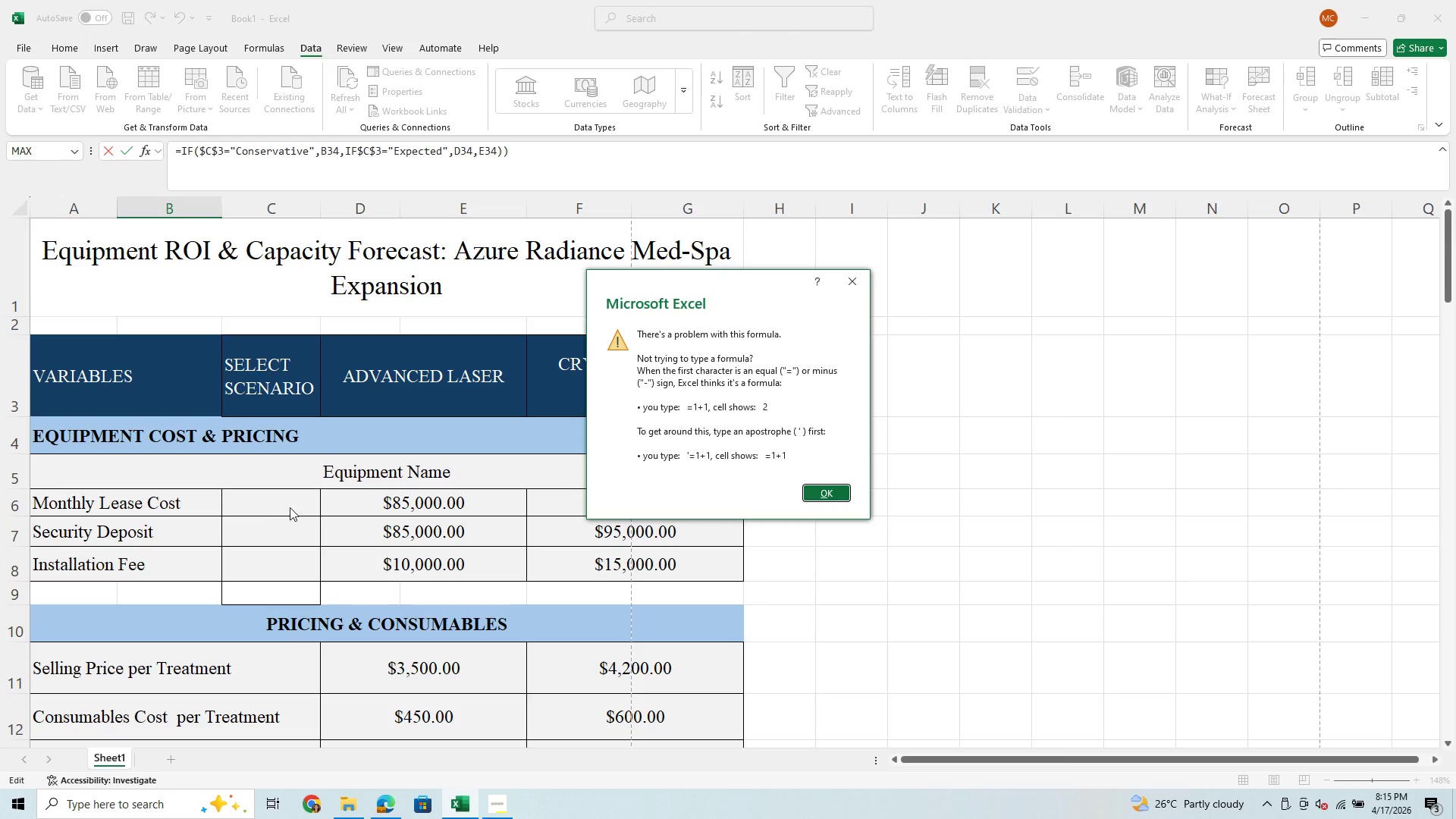 
left_click([290, 504])
 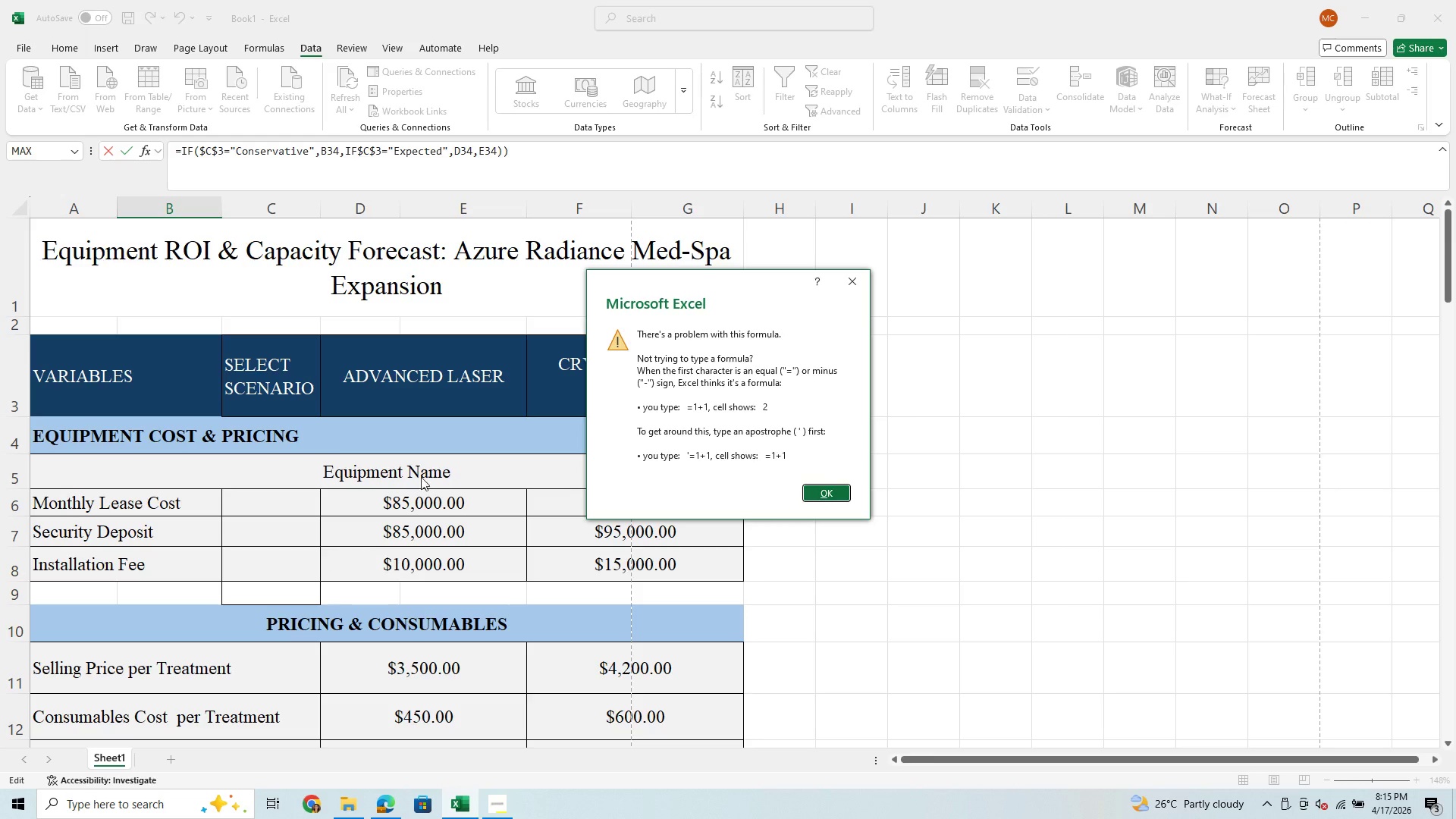 
wait(5.36)
 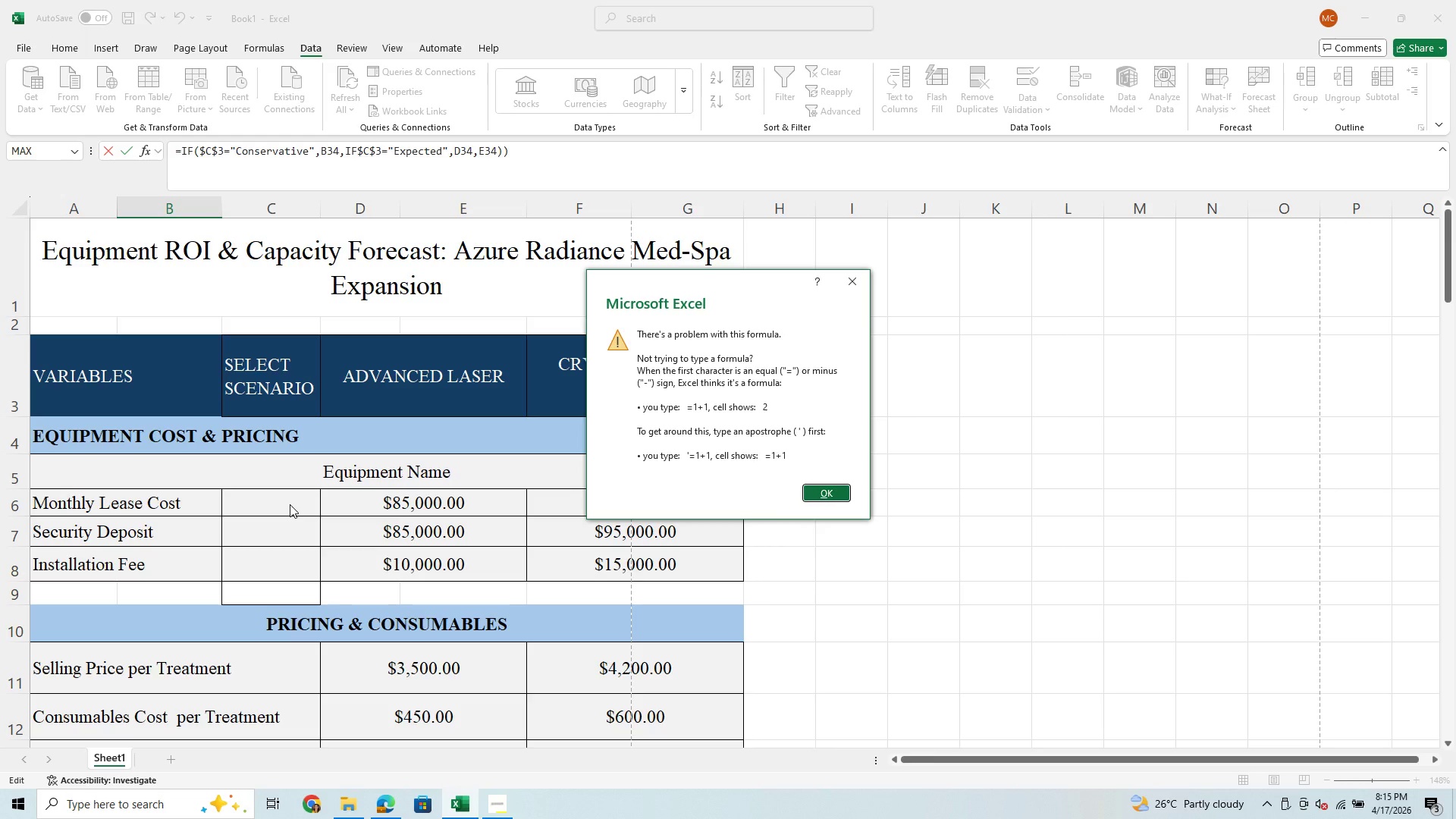 
left_click([827, 488])
 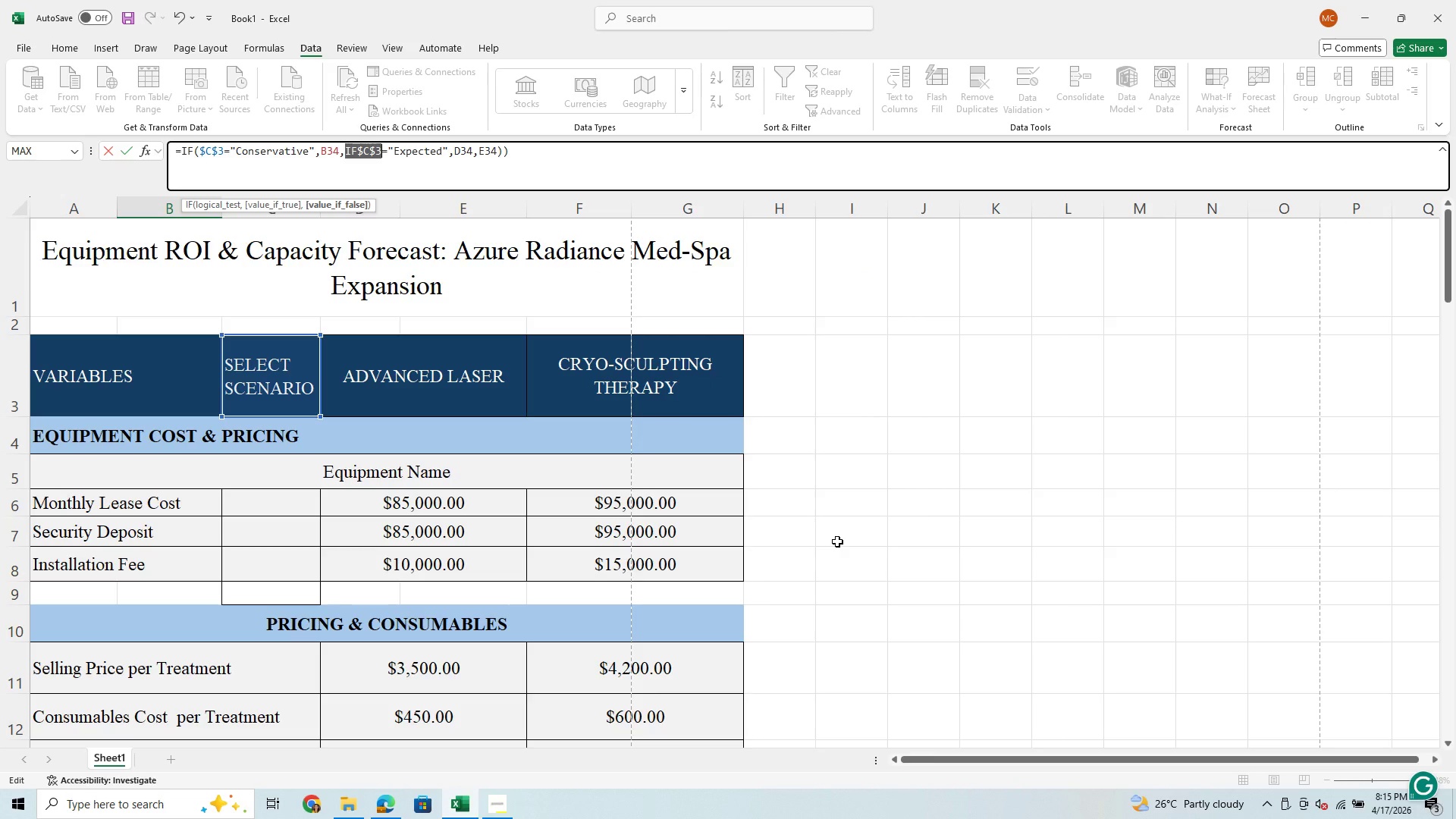 
scroll: coordinate [842, 544], scroll_direction: down, amount: 3.0
 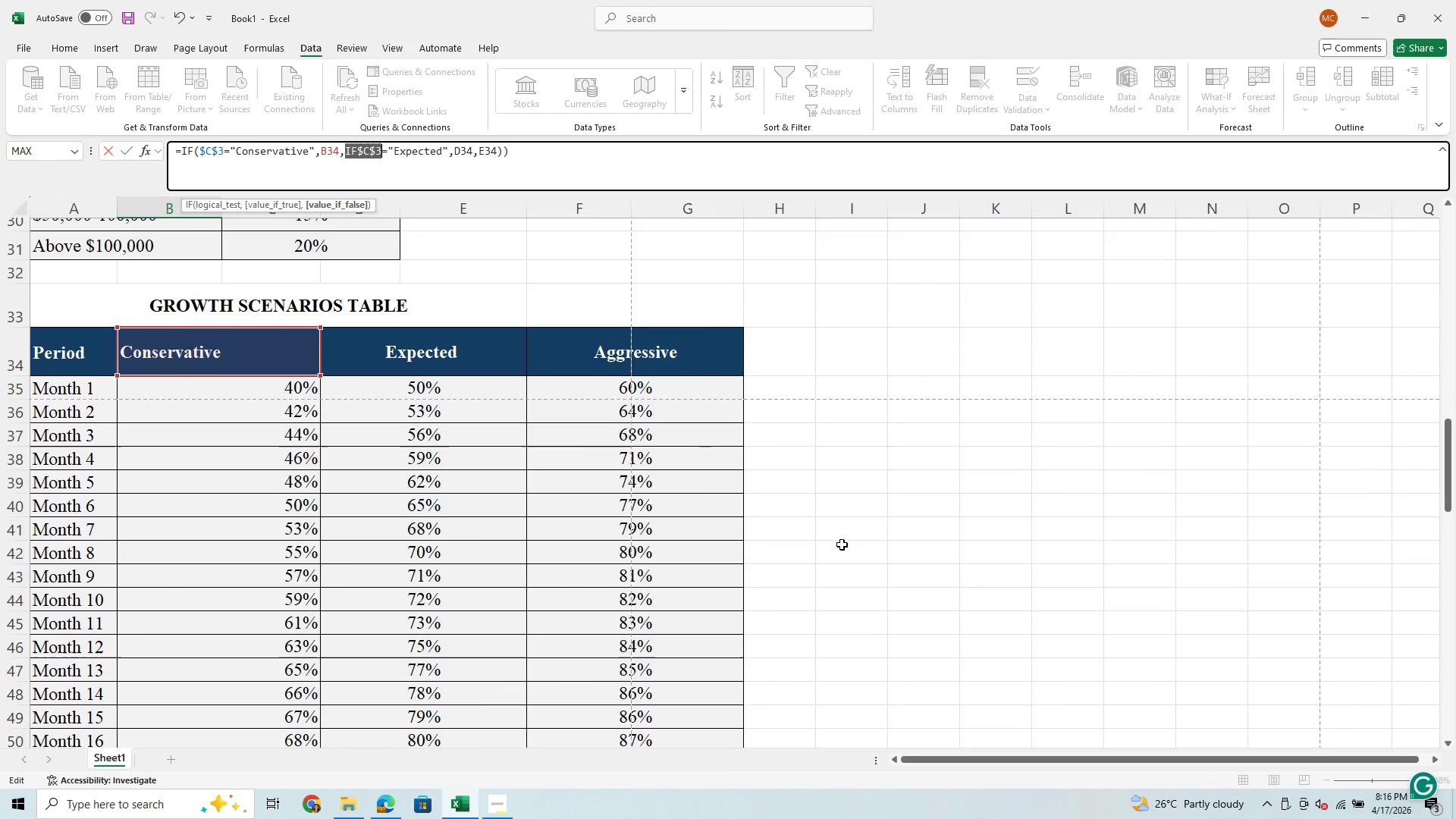 
wait(7.45)
 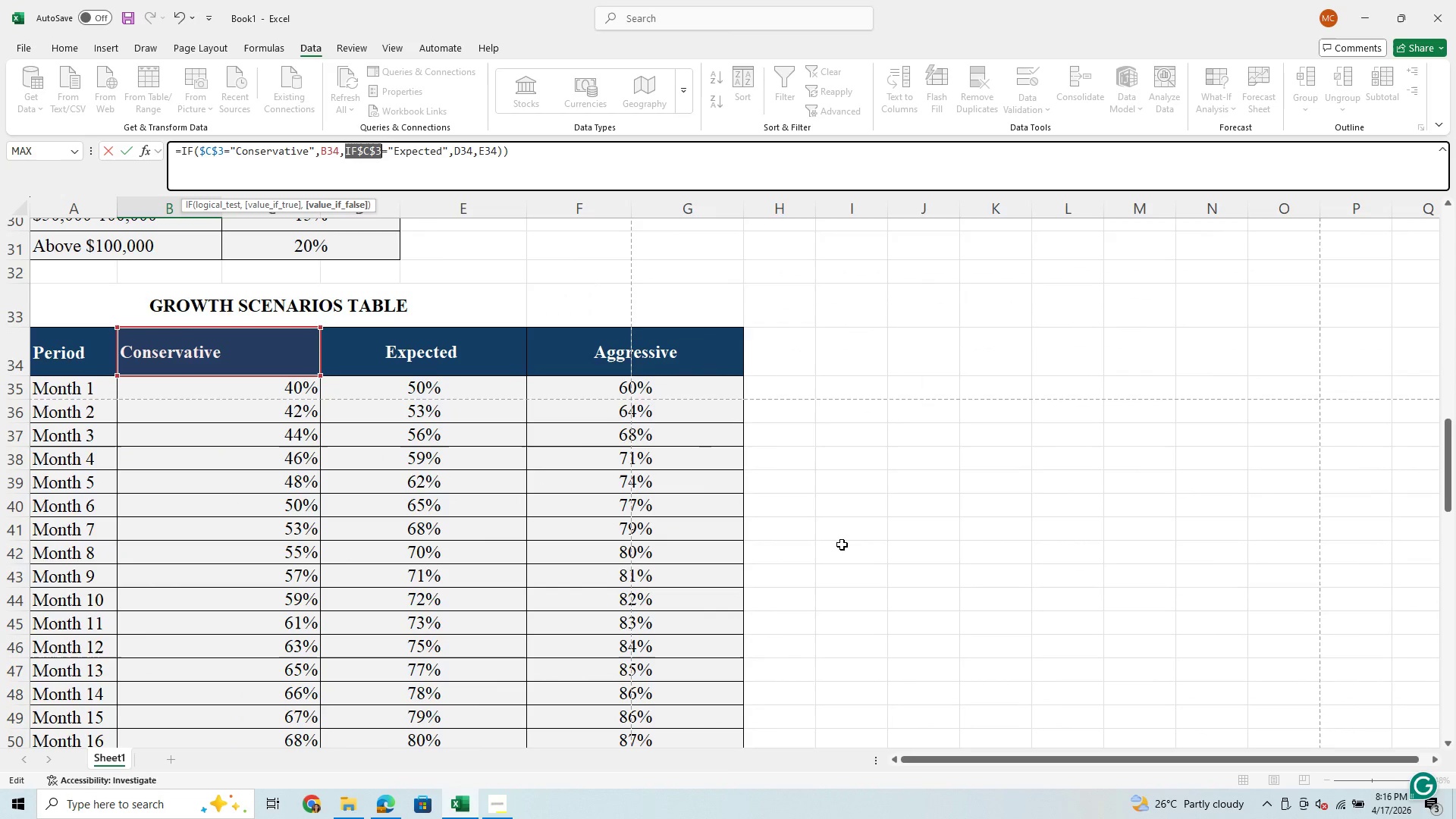 
left_click([386, 356])
 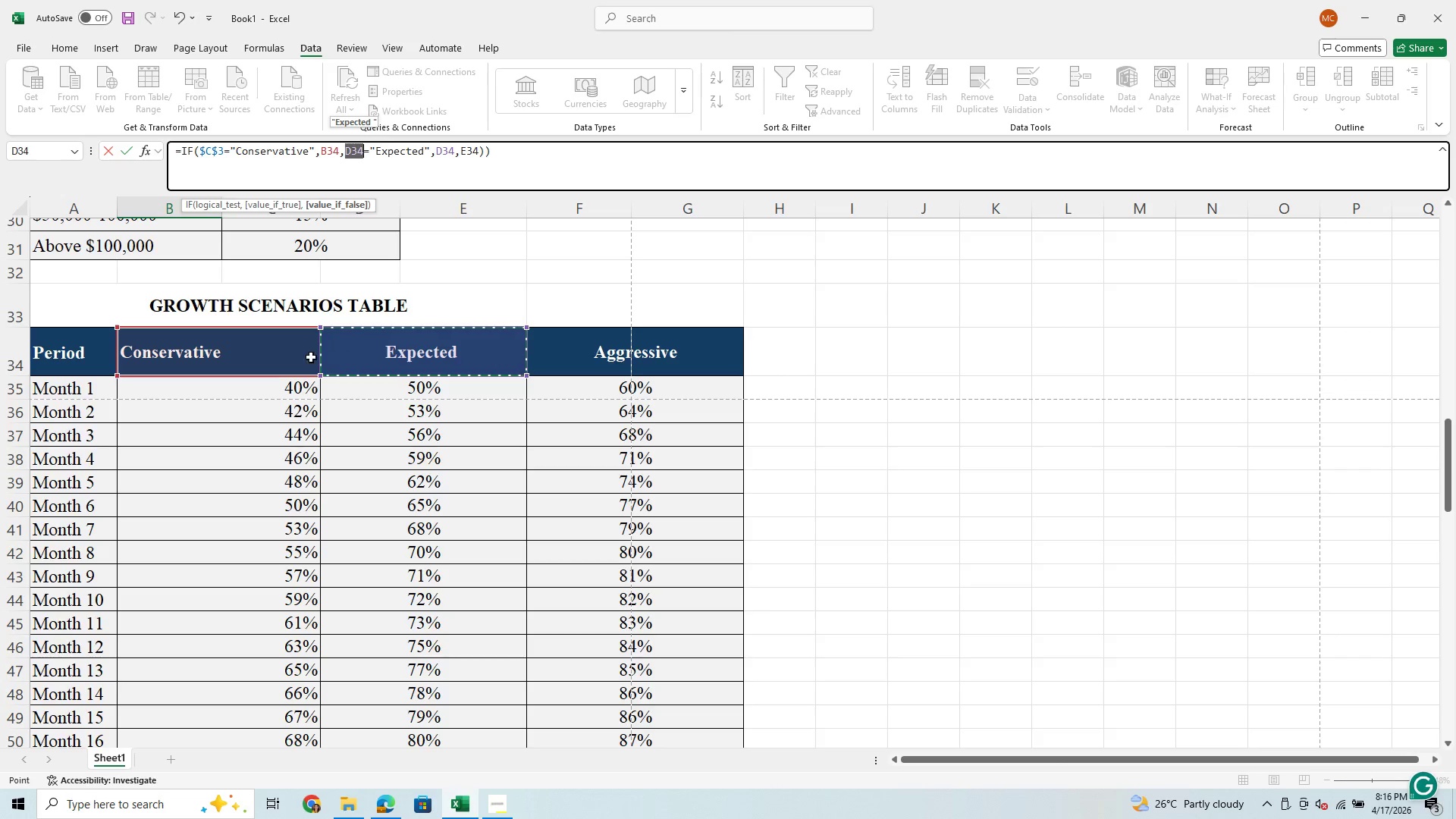 
left_click([256, 347])
 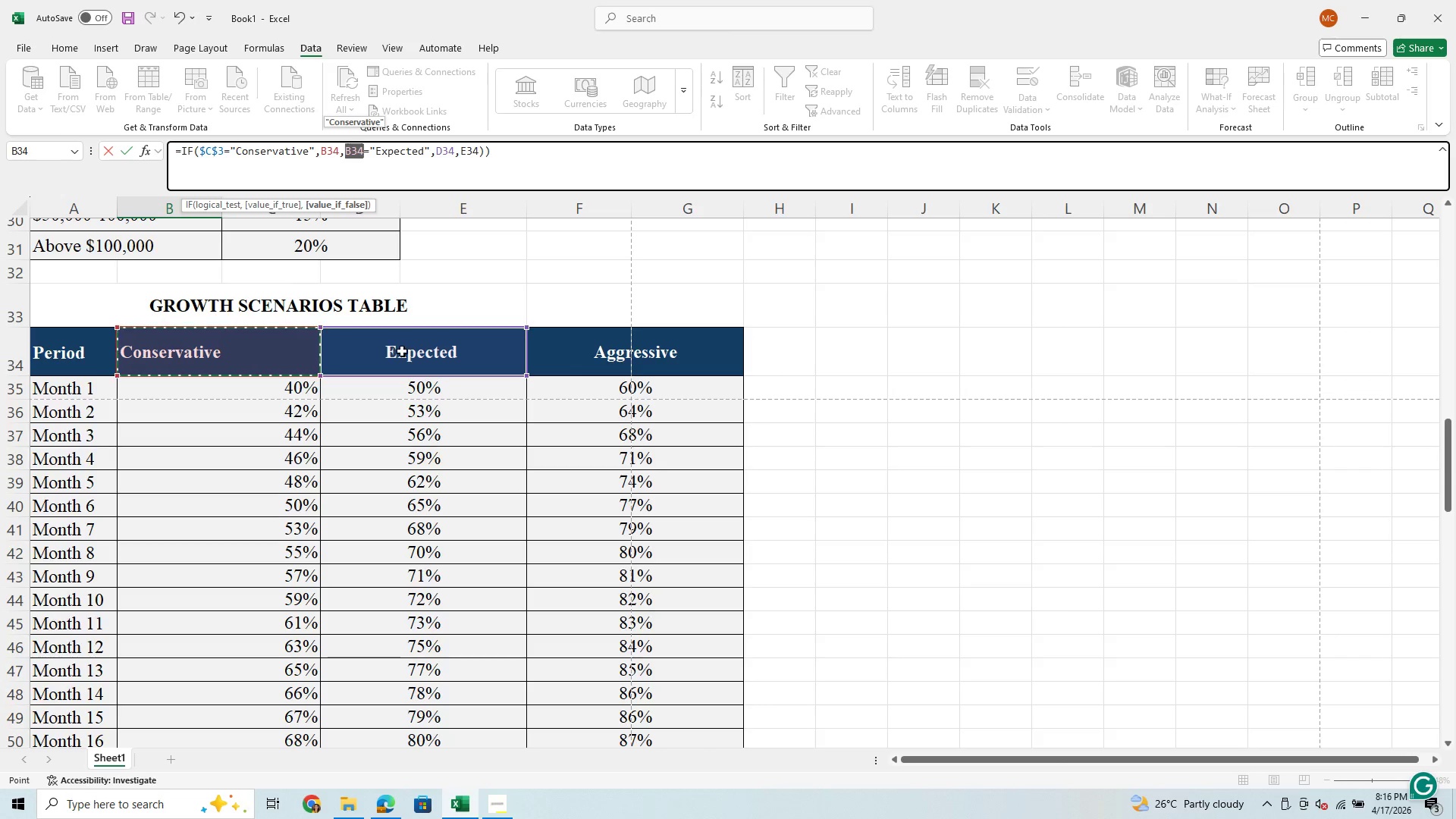 
left_click([402, 351])
 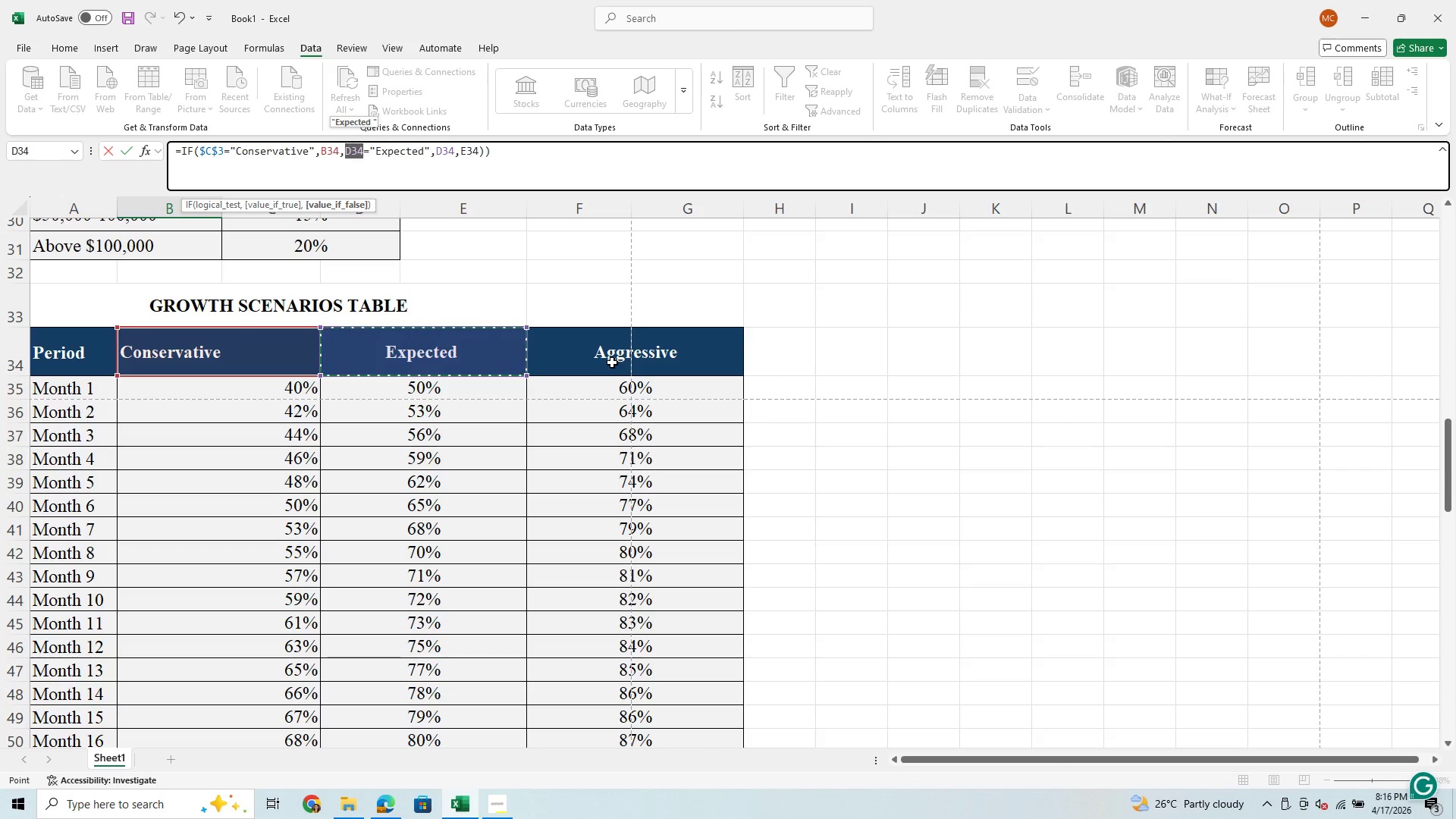 
left_click([612, 362])
 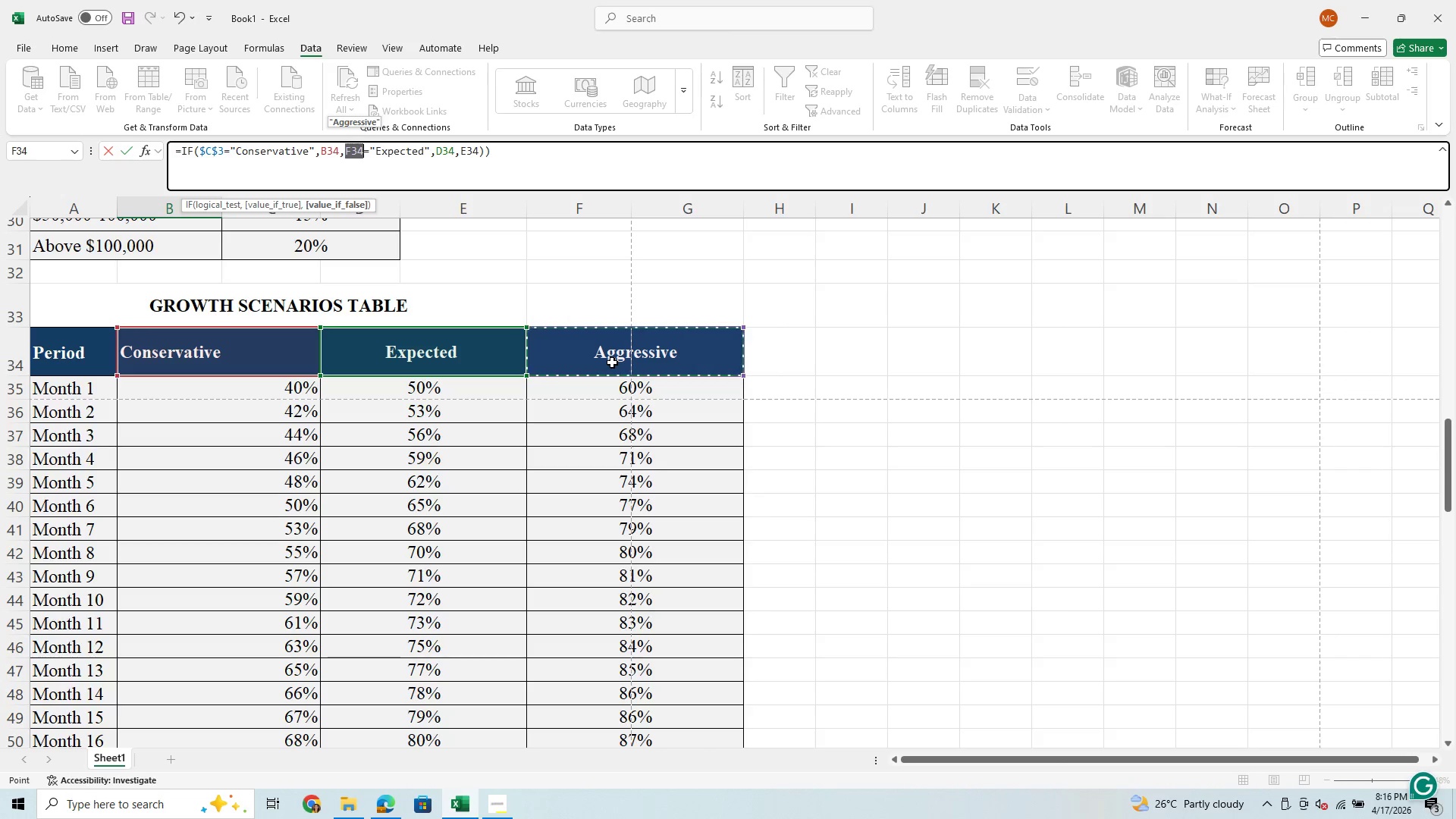 
wait(5.83)
 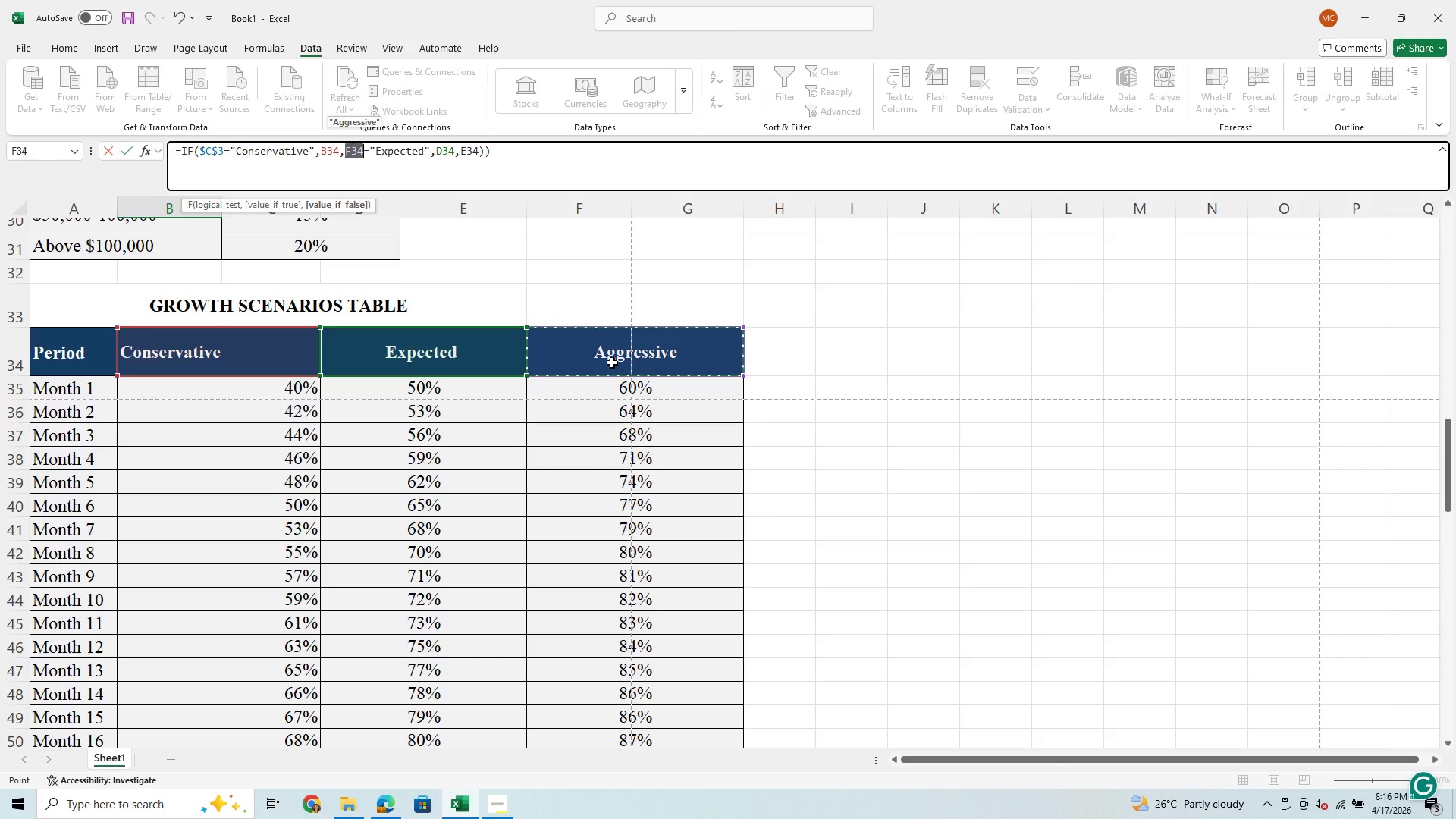 
left_click([429, 365])
 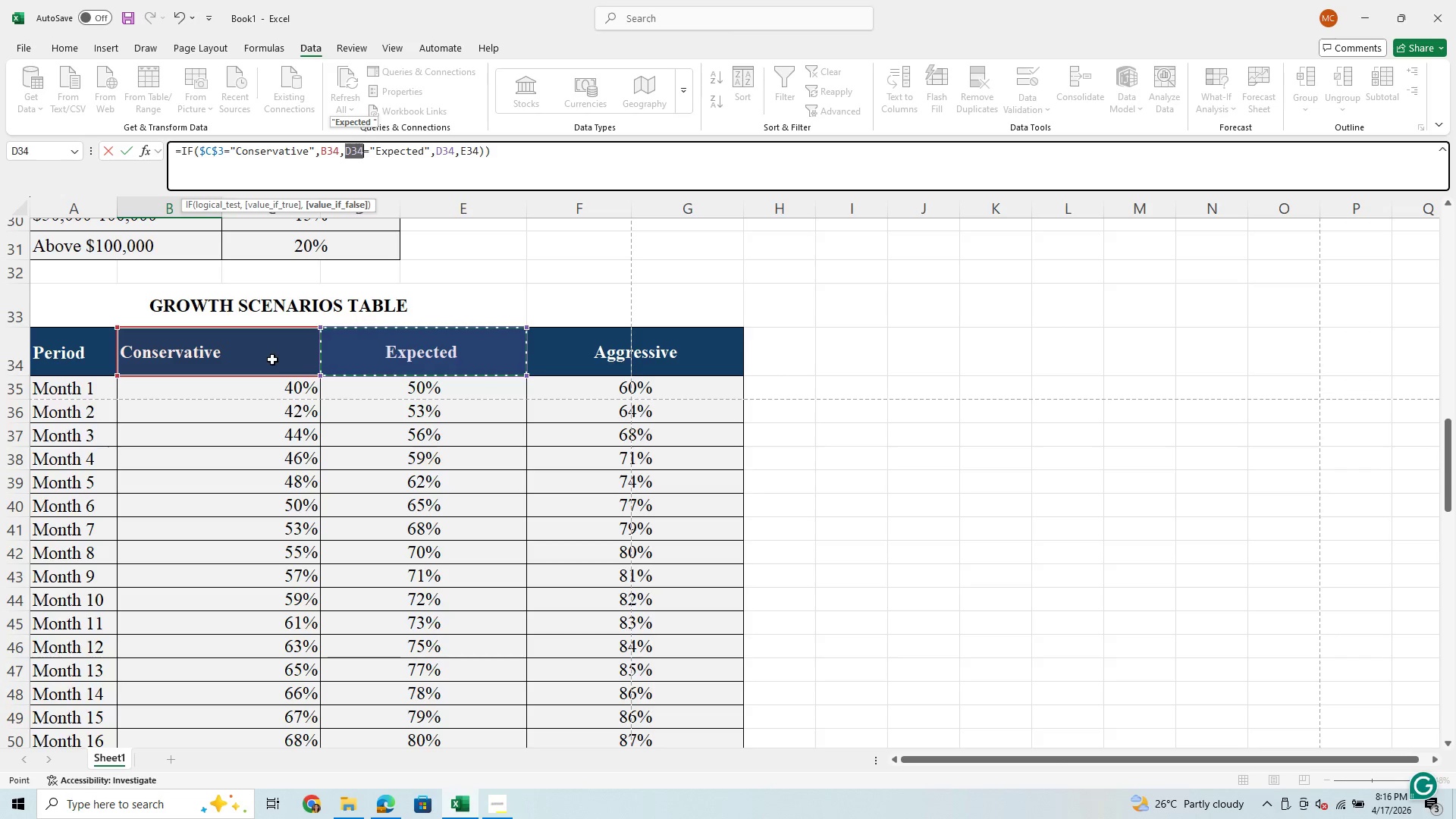 
left_click([272, 359])
 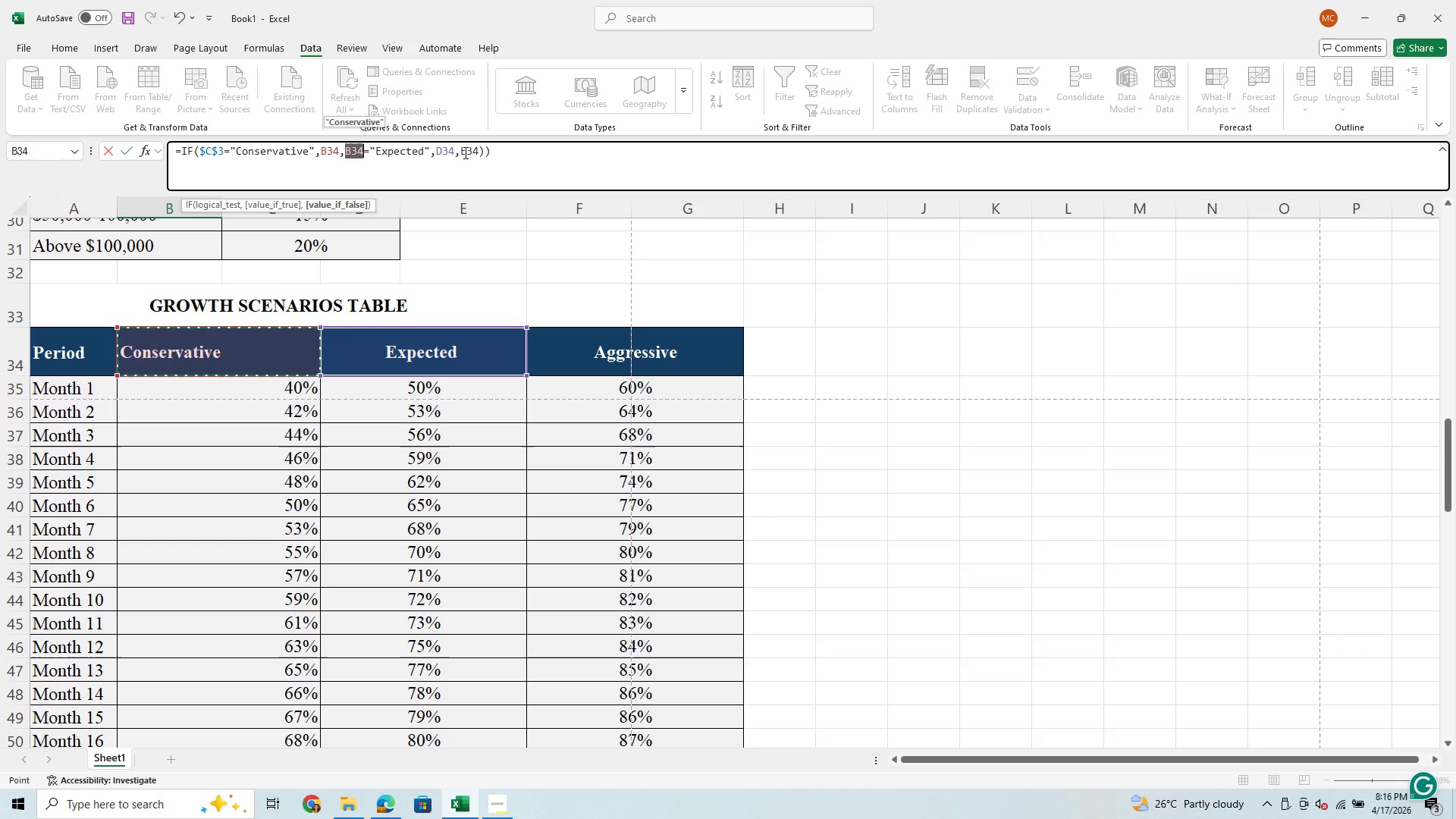 
left_click([465, 155])
 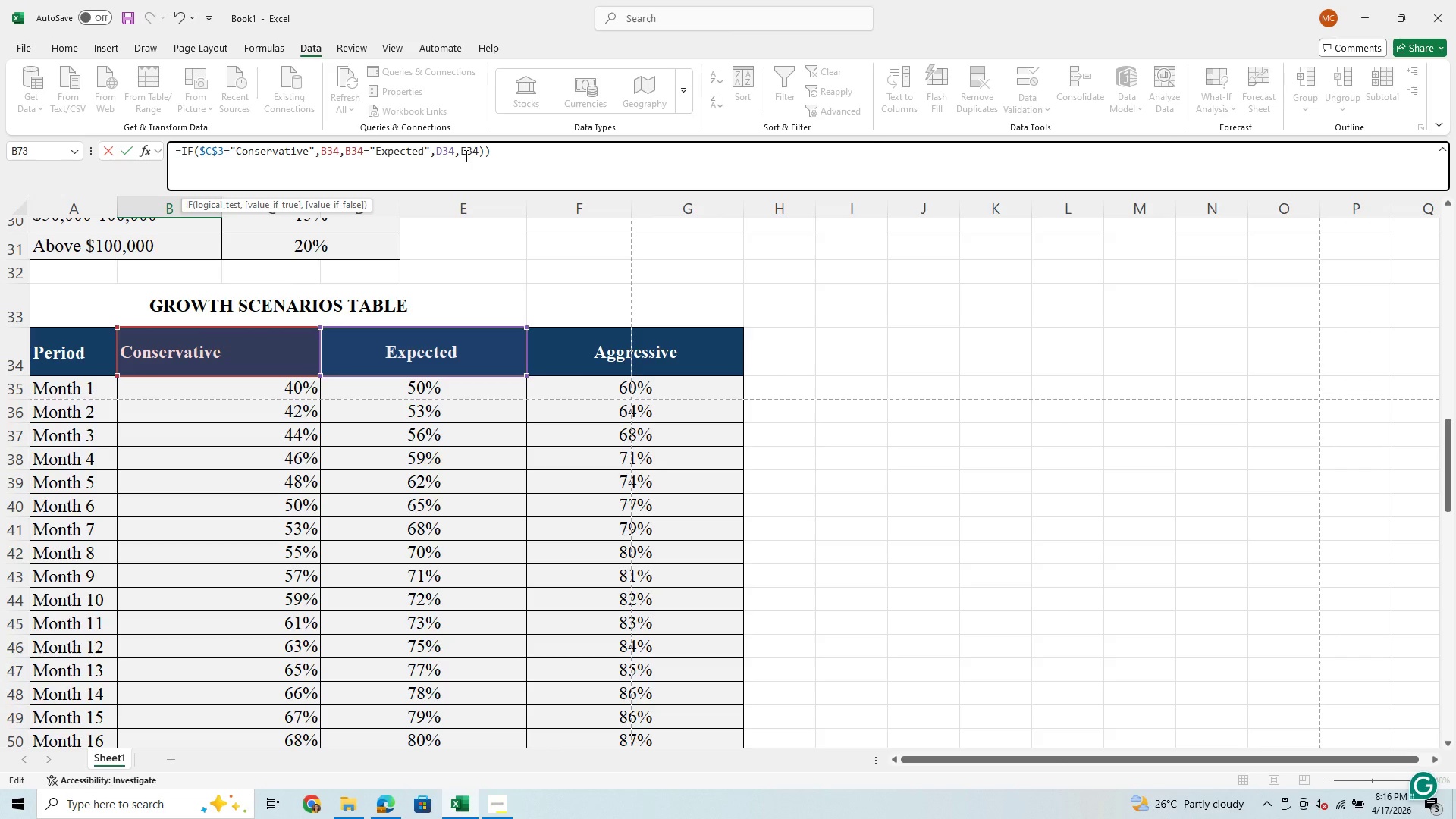 
key(Backspace)
 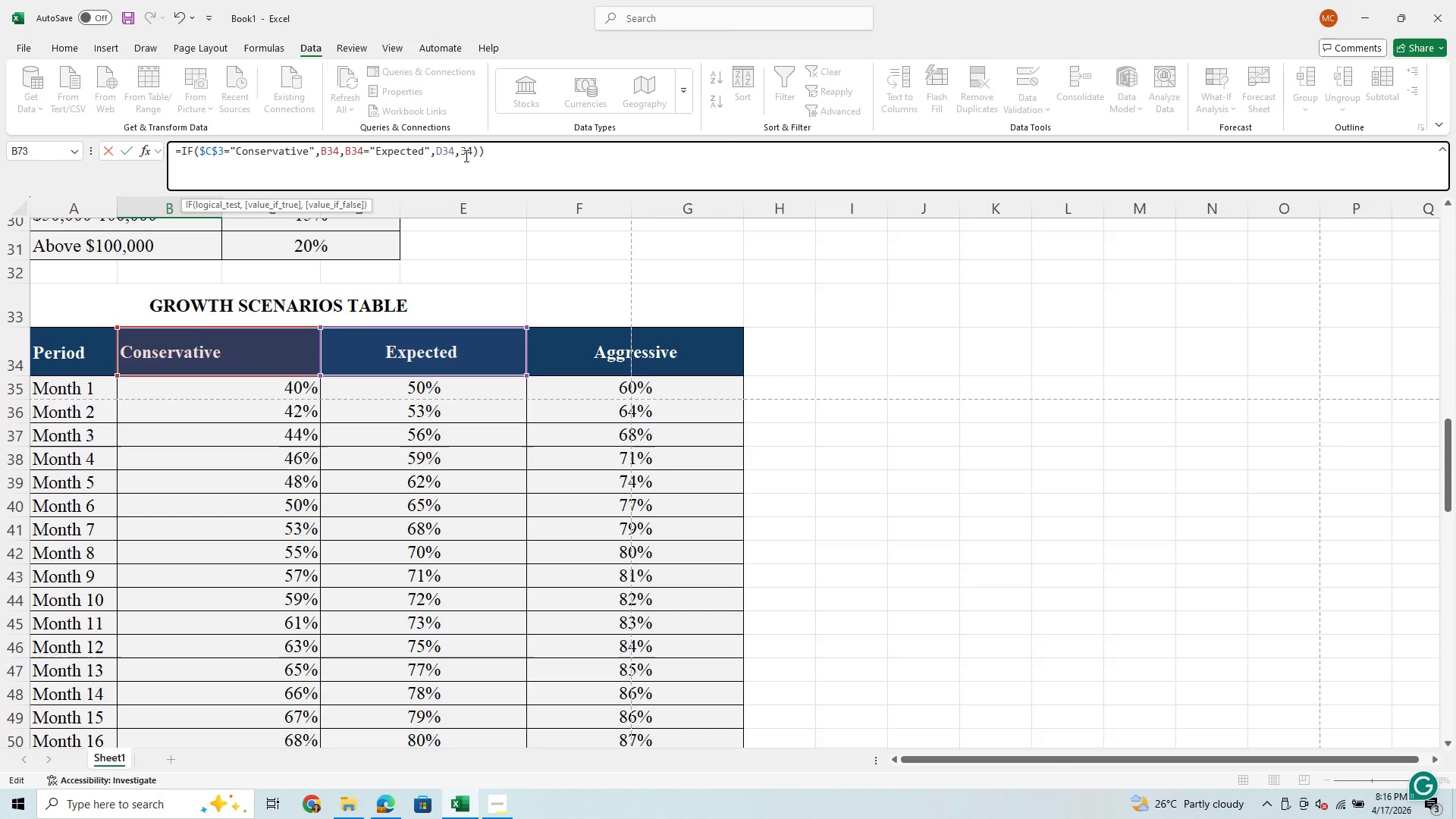 
key(F)
 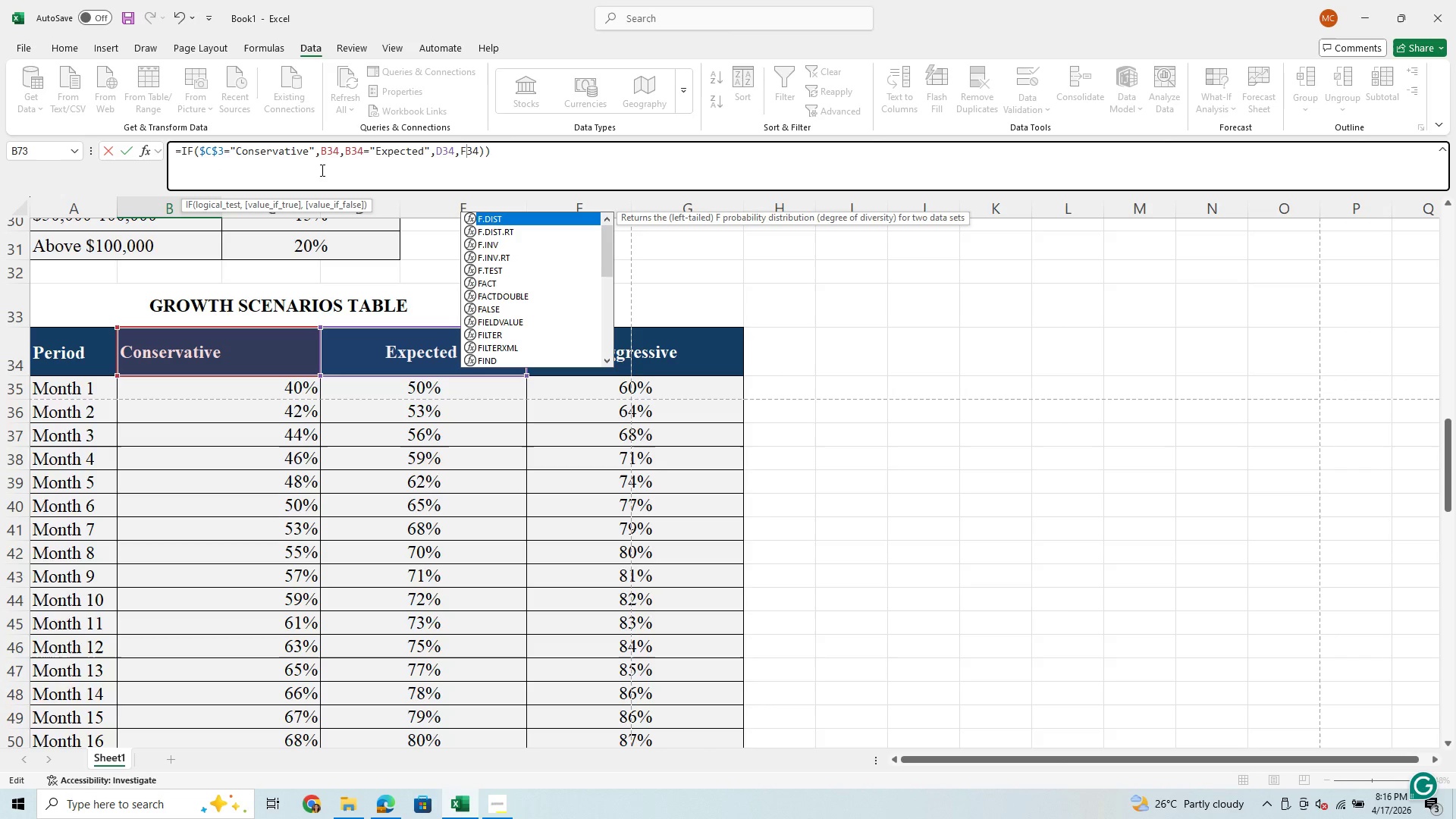 
wait(29.78)
 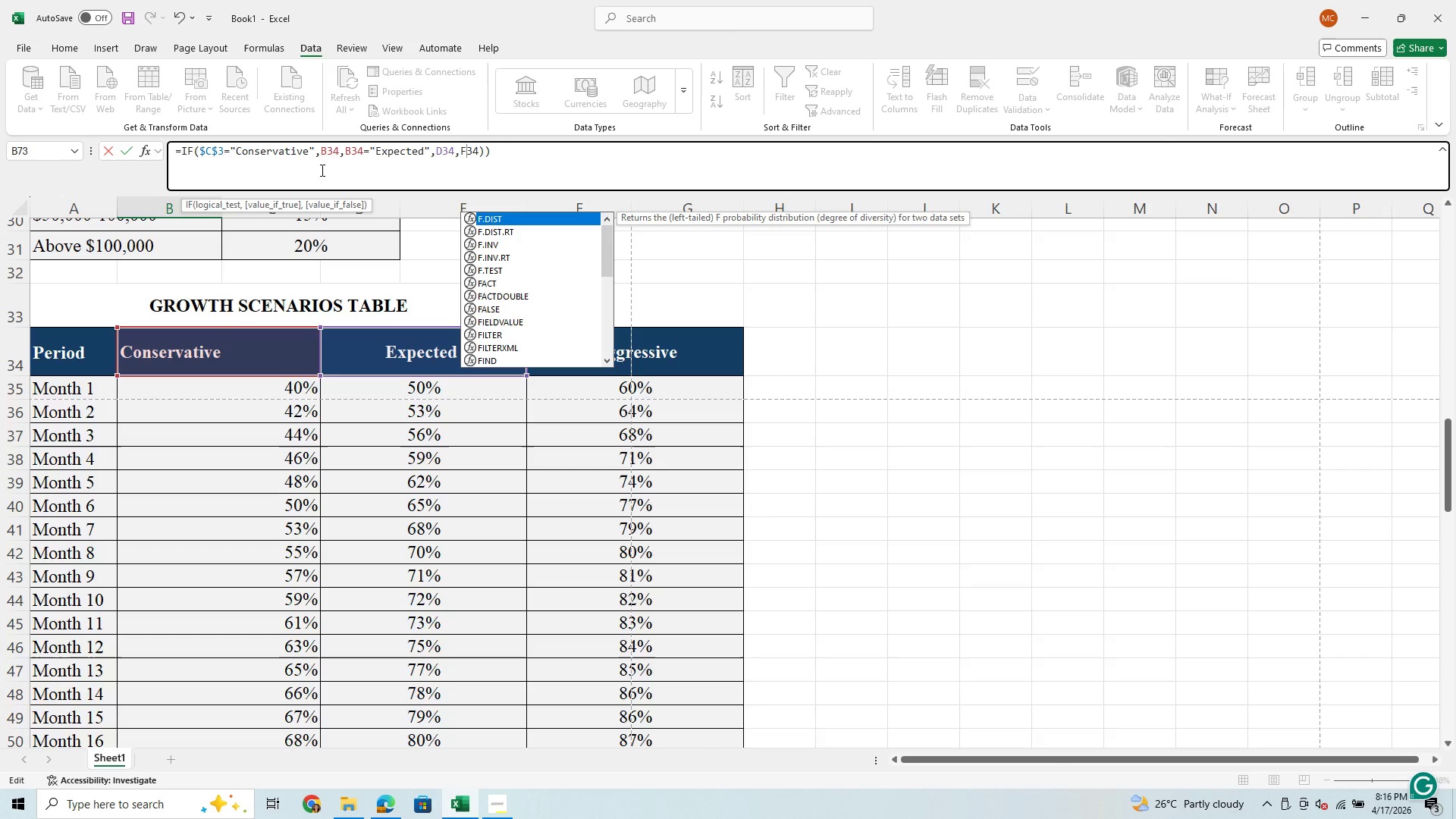 
left_click_drag(start_coordinate=[345, 152], to_coordinate=[364, 153])
 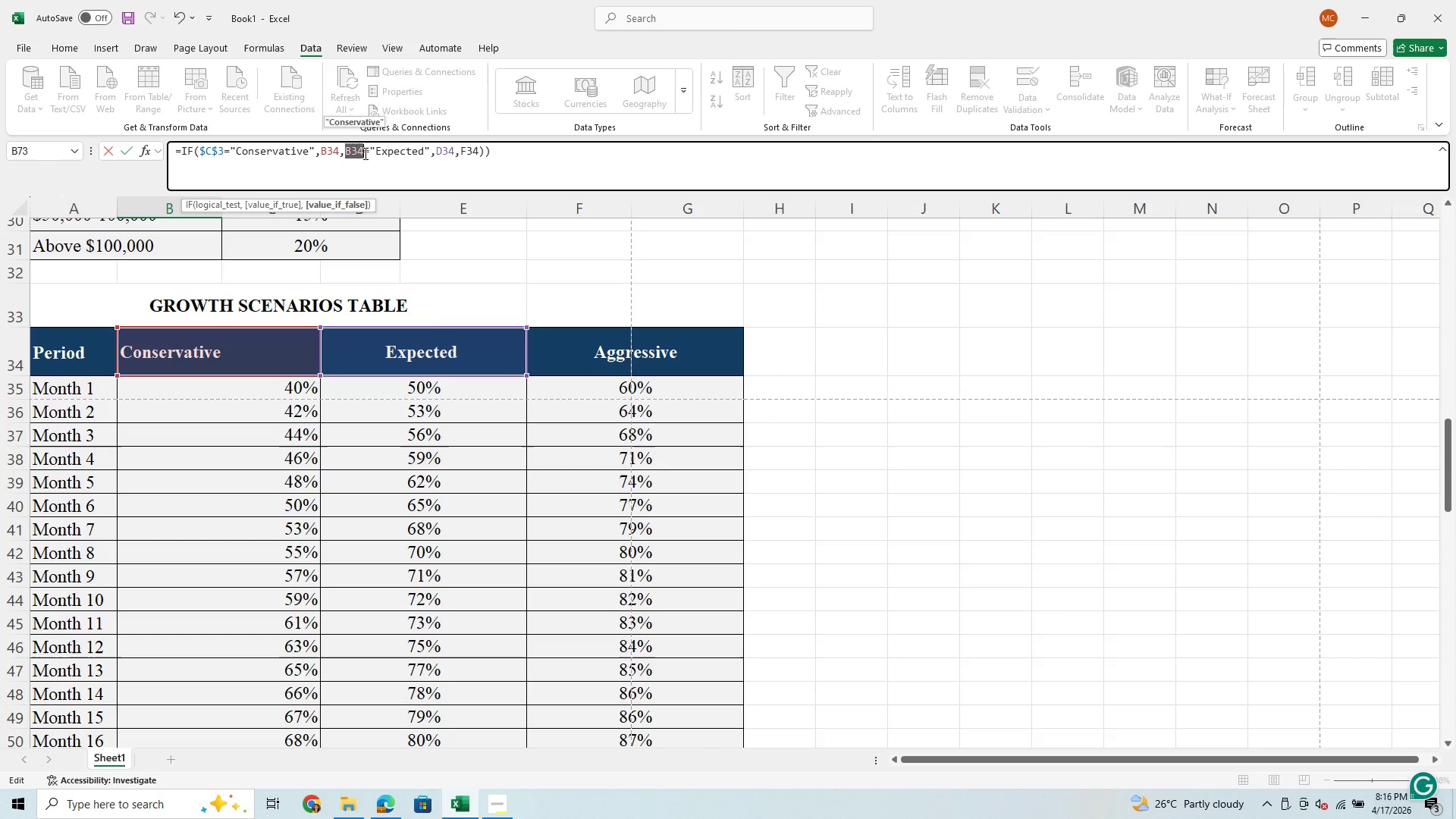 
key(Backspace)
 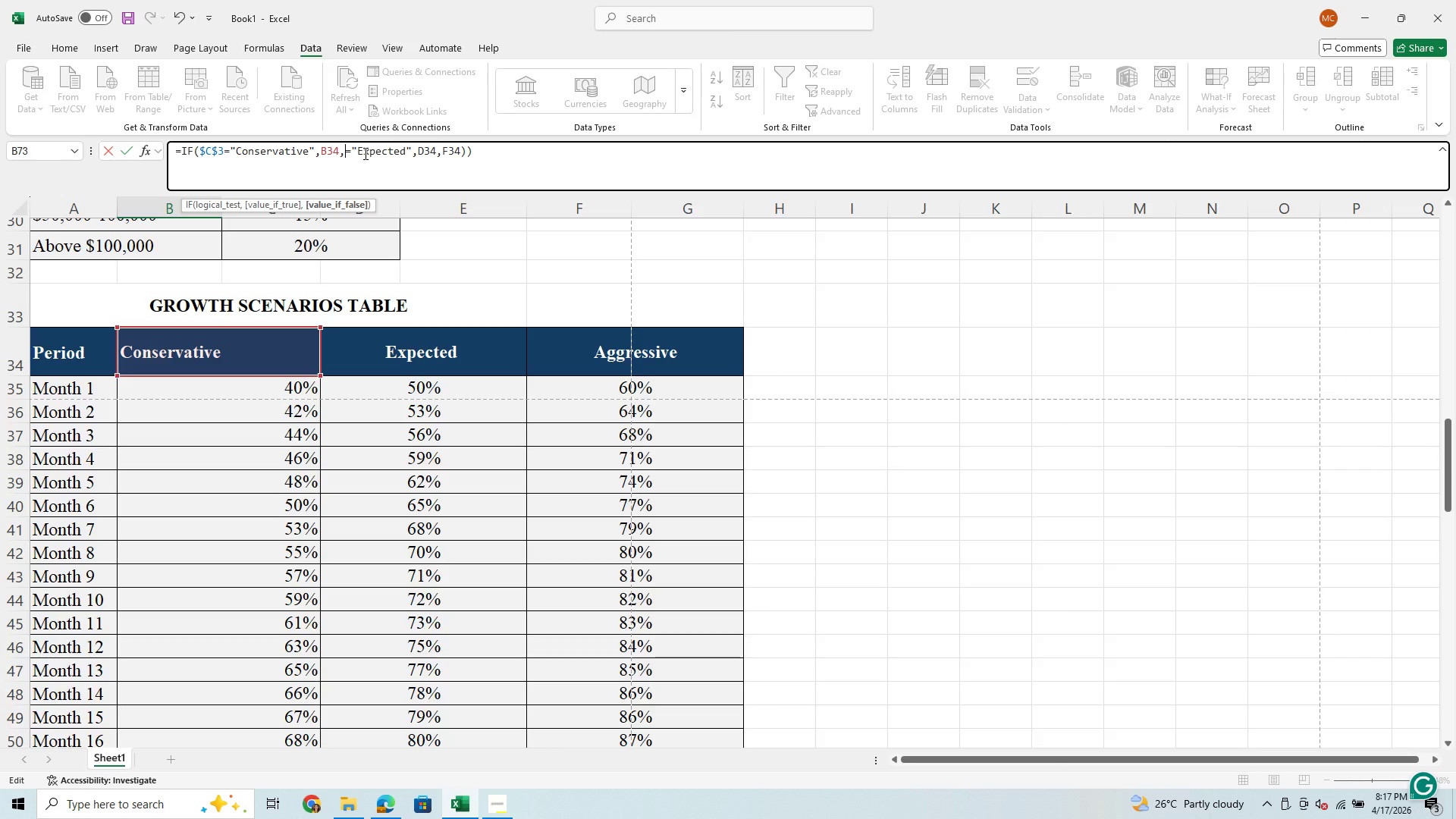 
wait(7.28)
 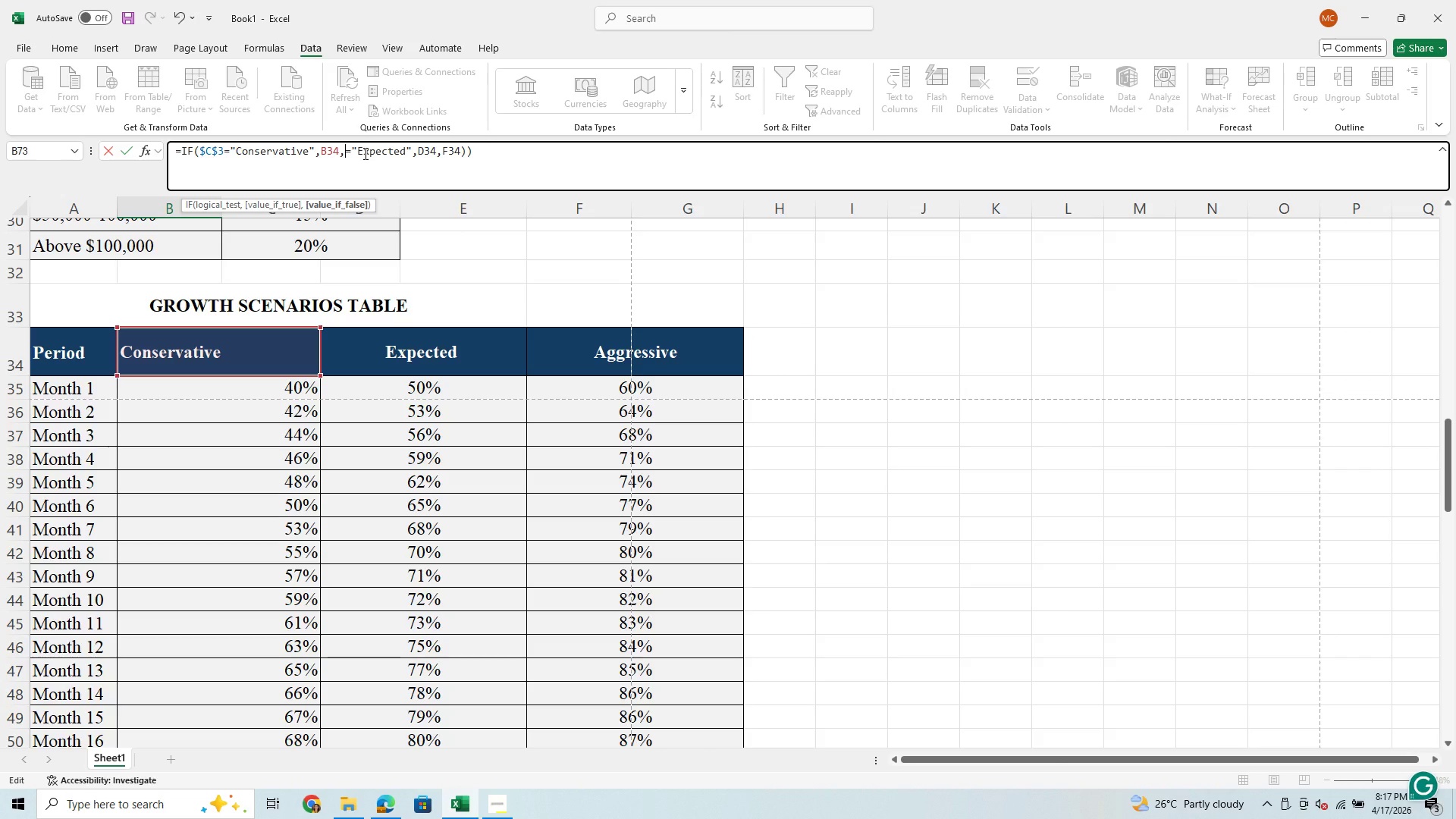 
left_click([353, 152])
 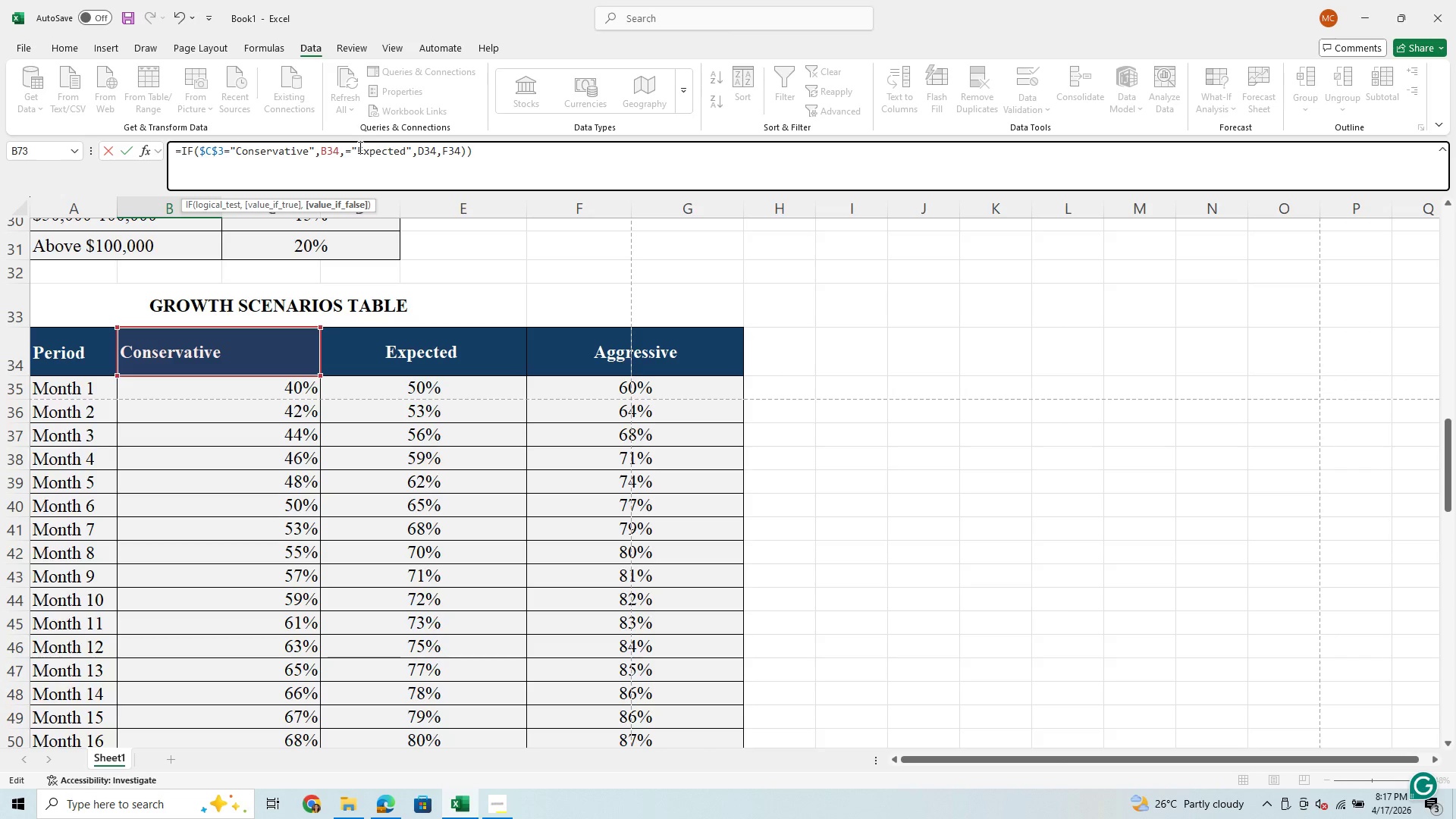 
key(Backspace)
 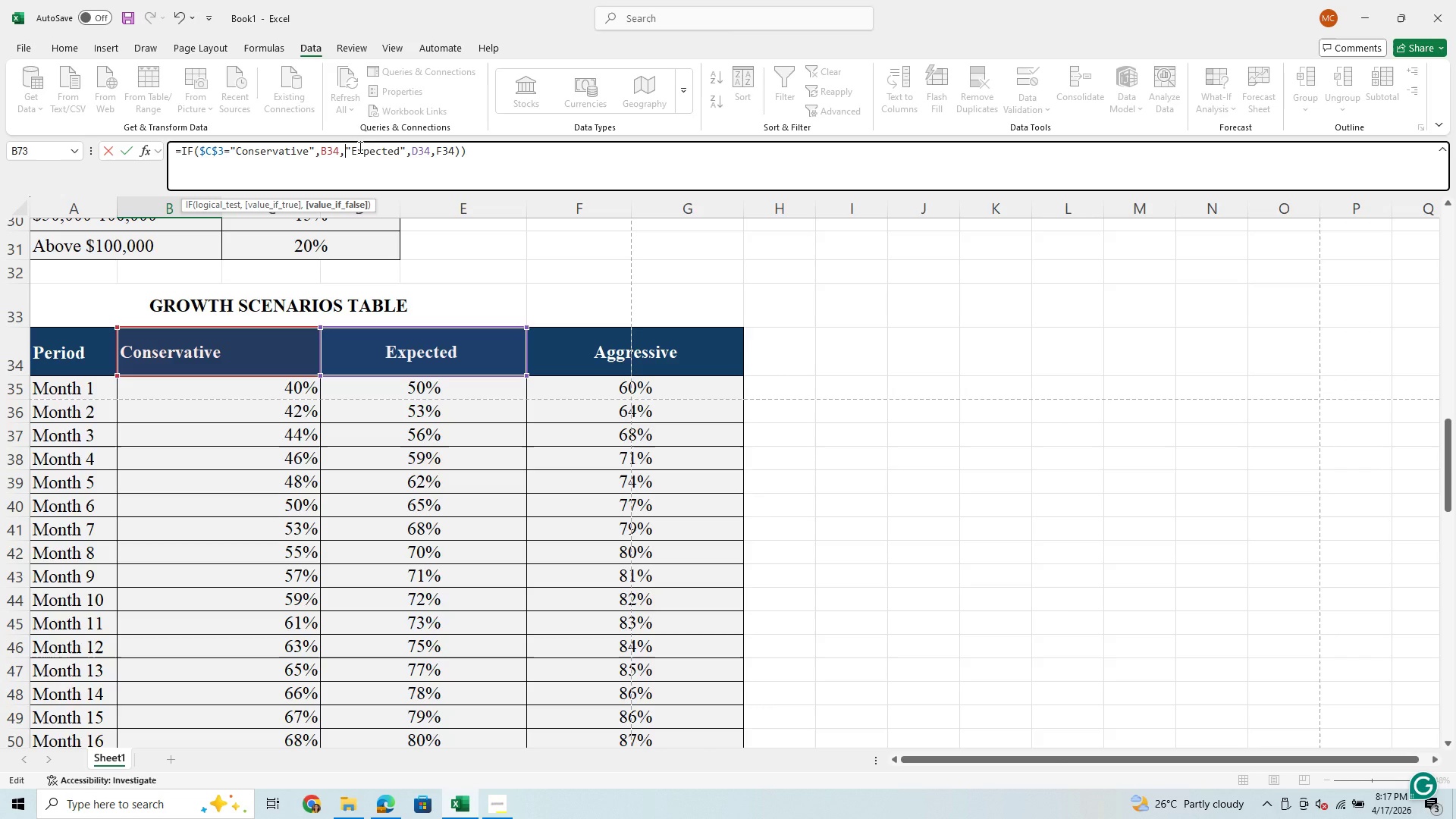 
wait(11.08)
 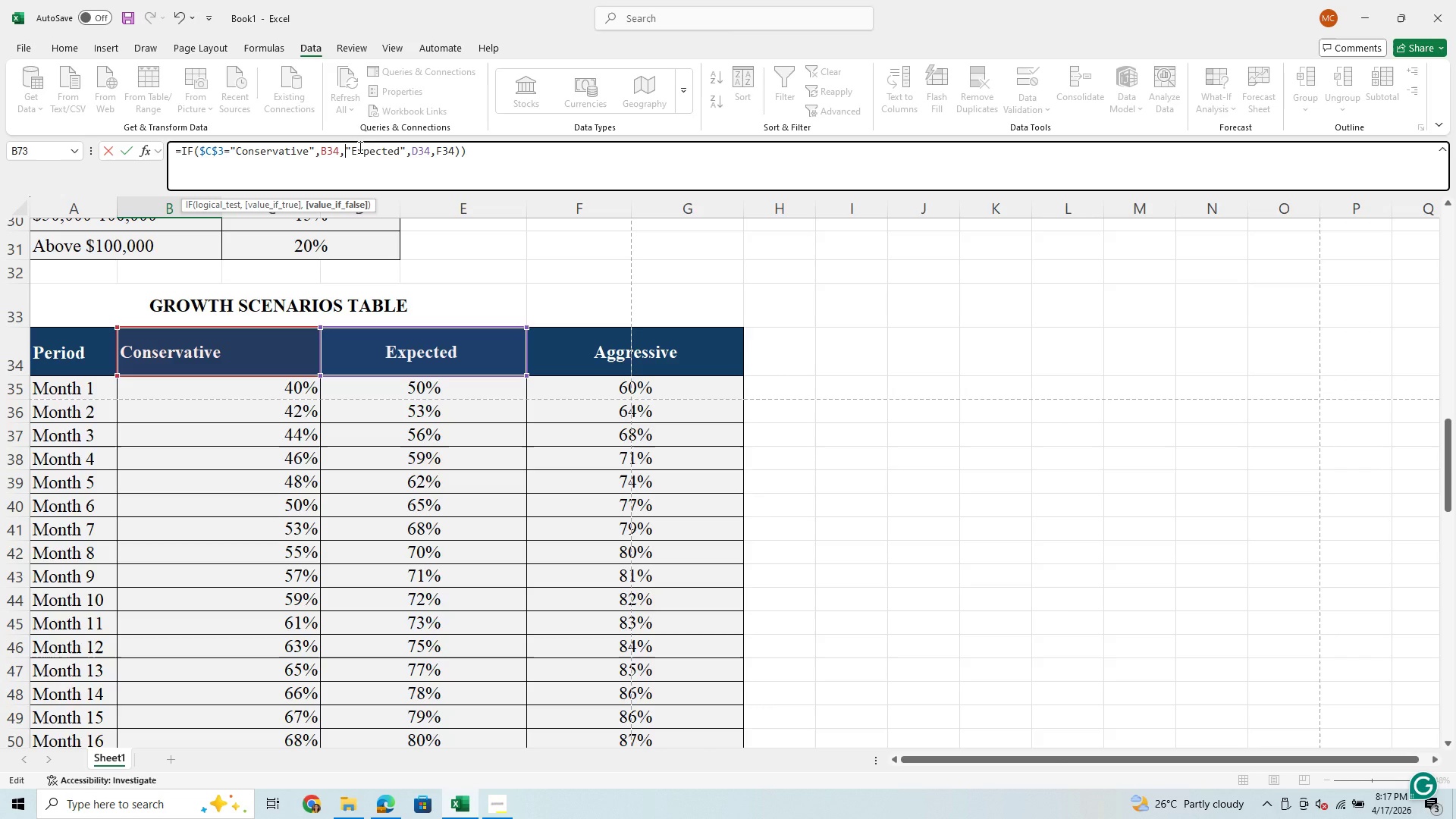 
type(IF)
 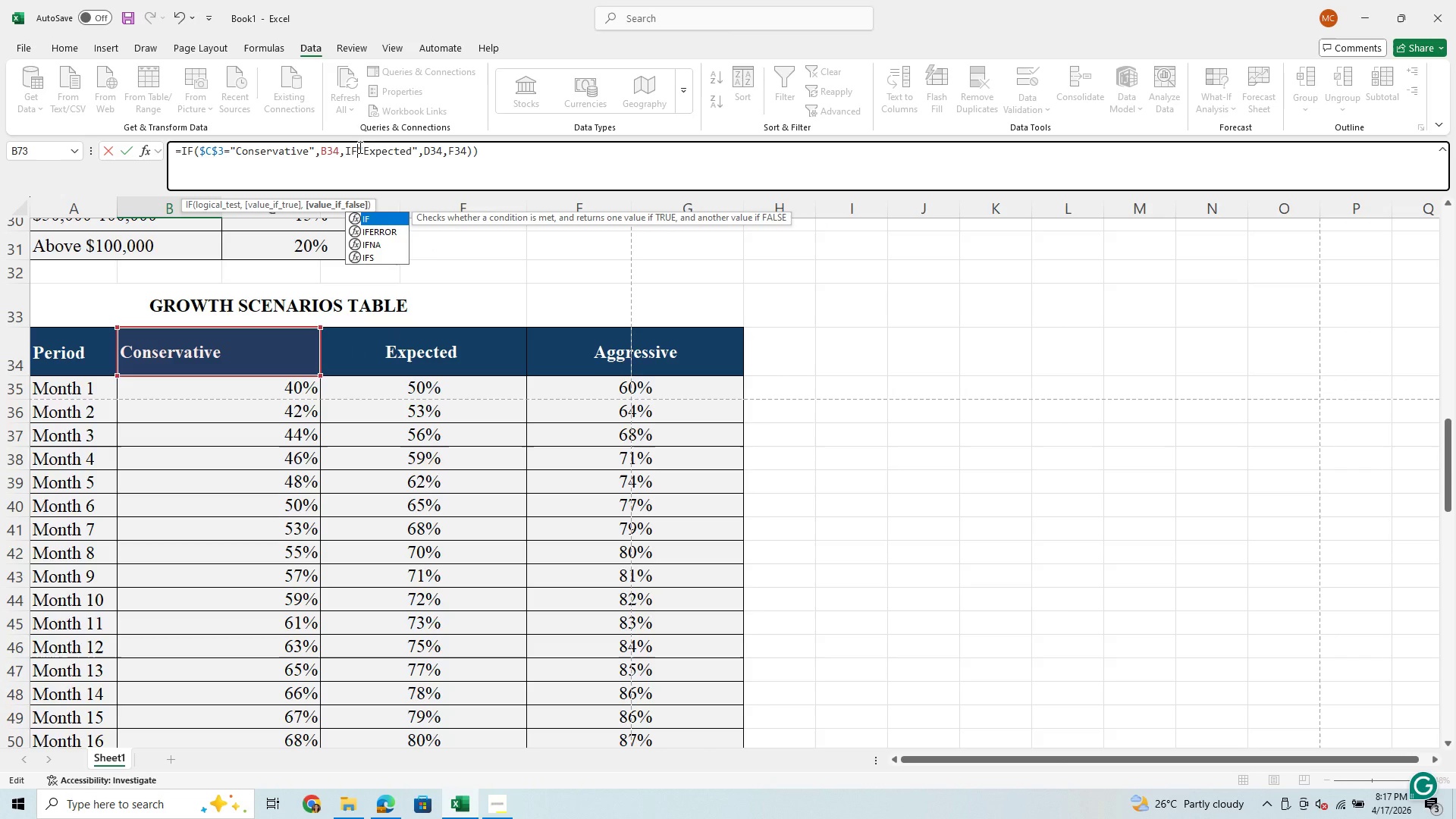 
type( )
key(Backspace)
type($C)
 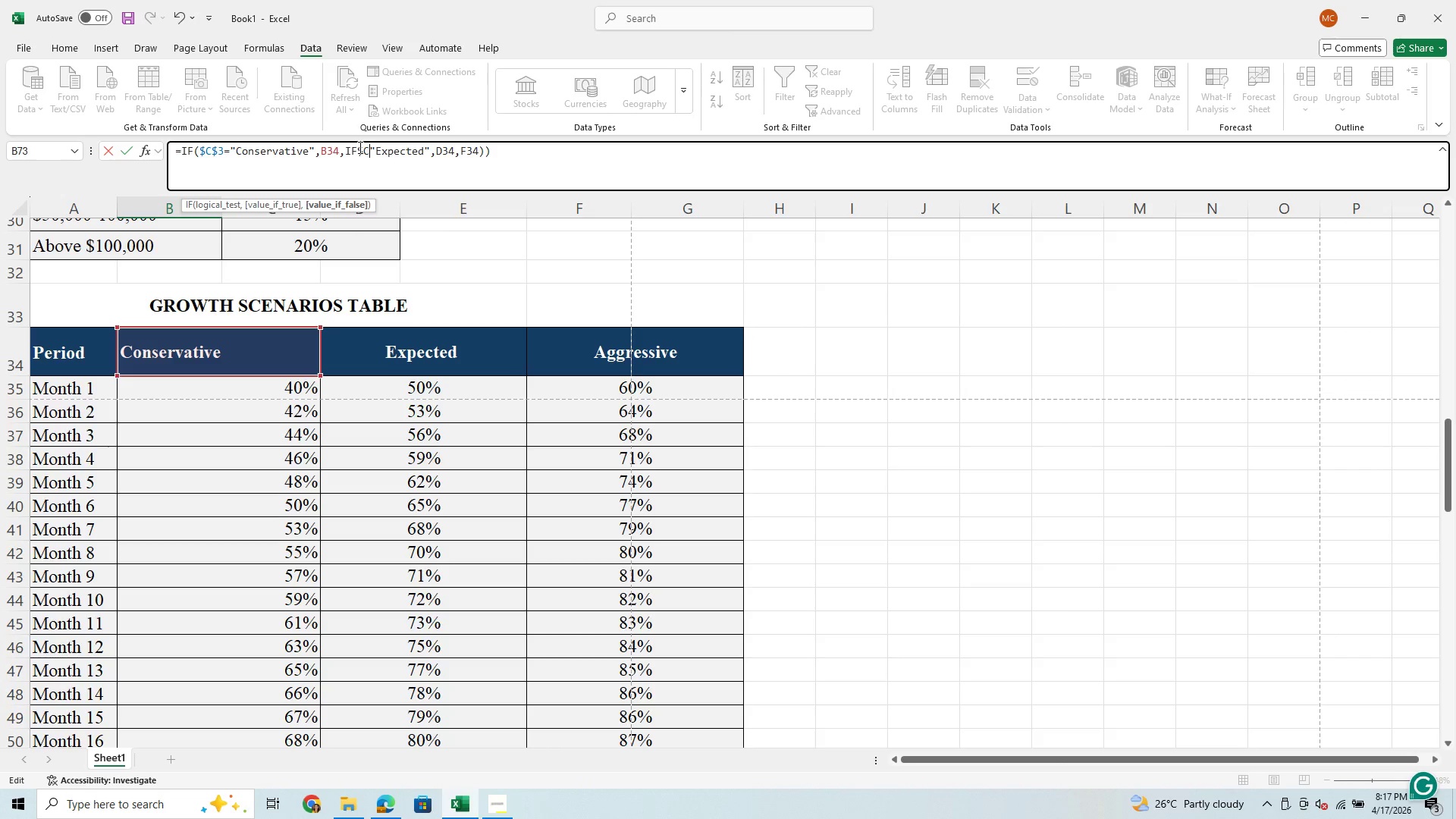 
hold_key(key=ShiftLeft, duration=1.5)
 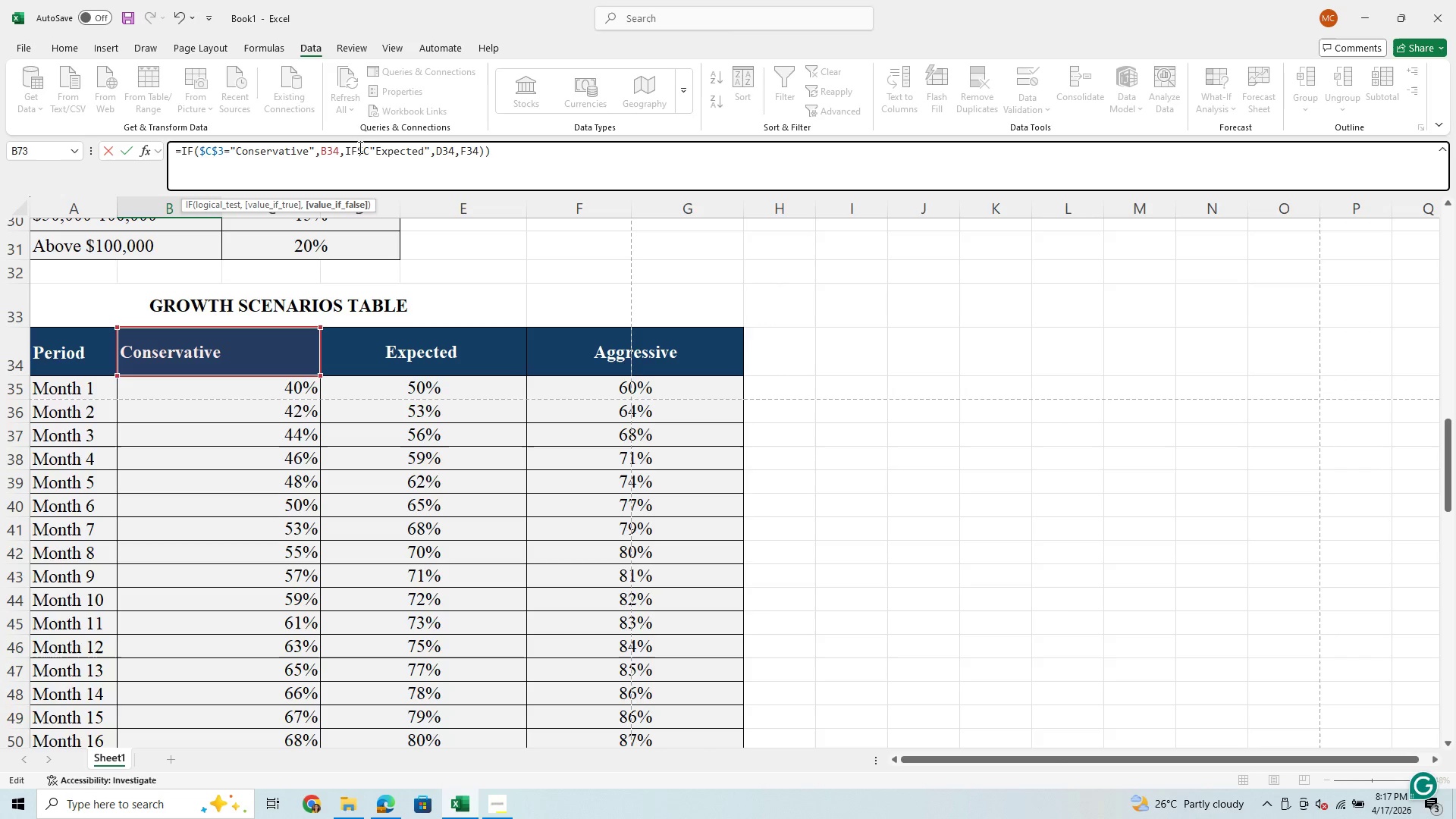 
hold_key(key=ShiftLeft, duration=1.5)
 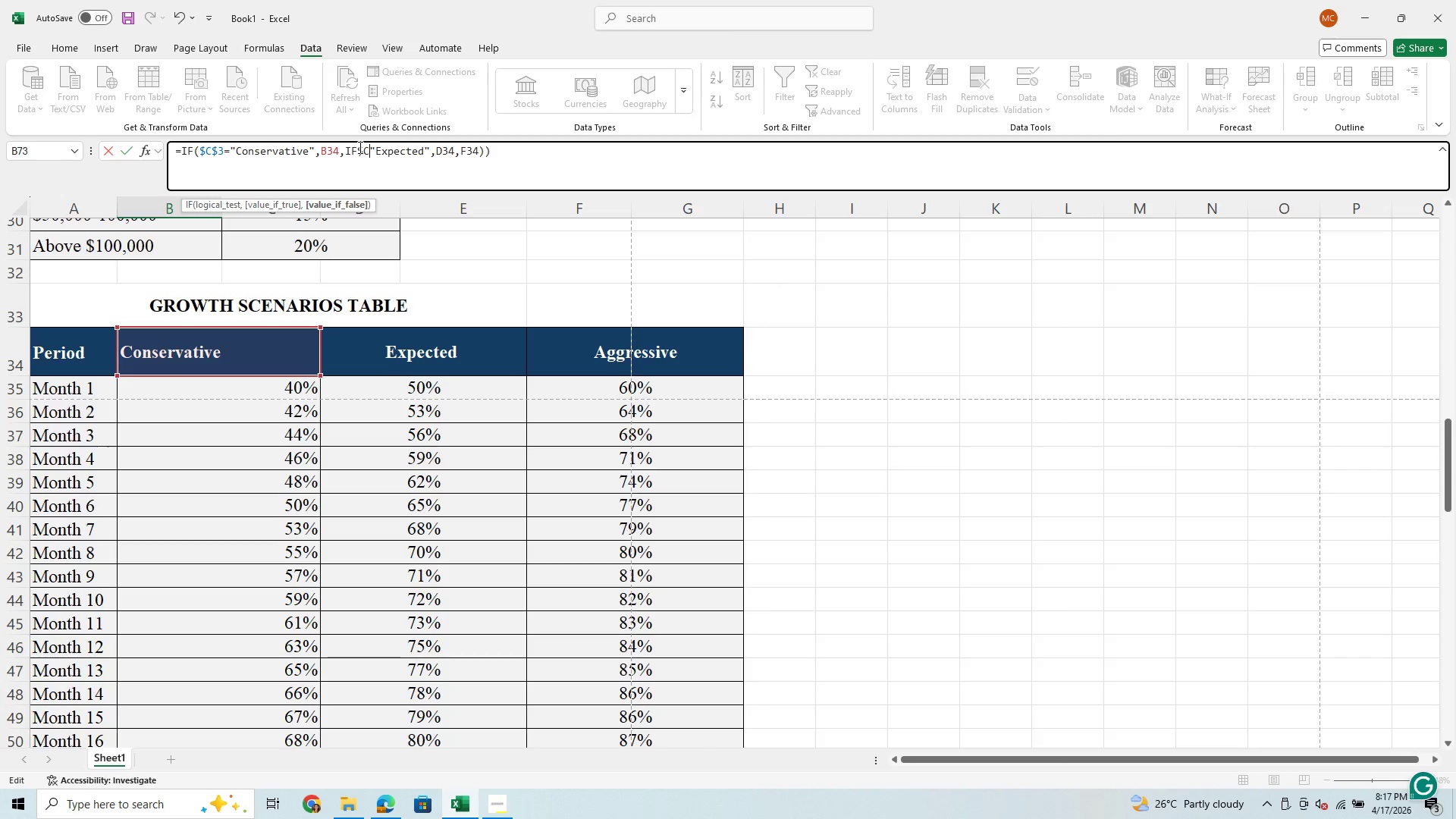 
hold_key(key=ShiftLeft, duration=1.52)
 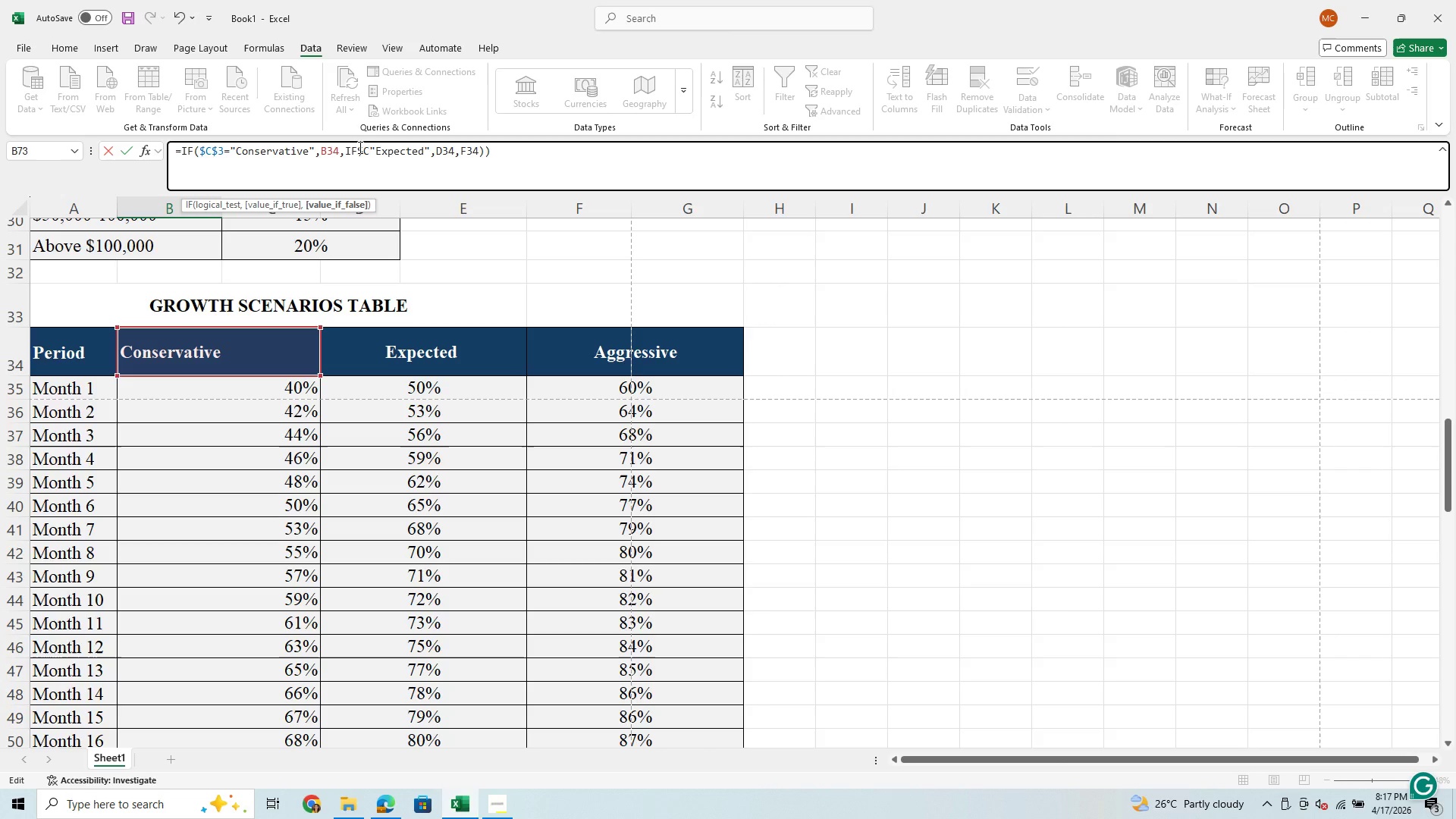 
hold_key(key=ShiftLeft, duration=0.59)
 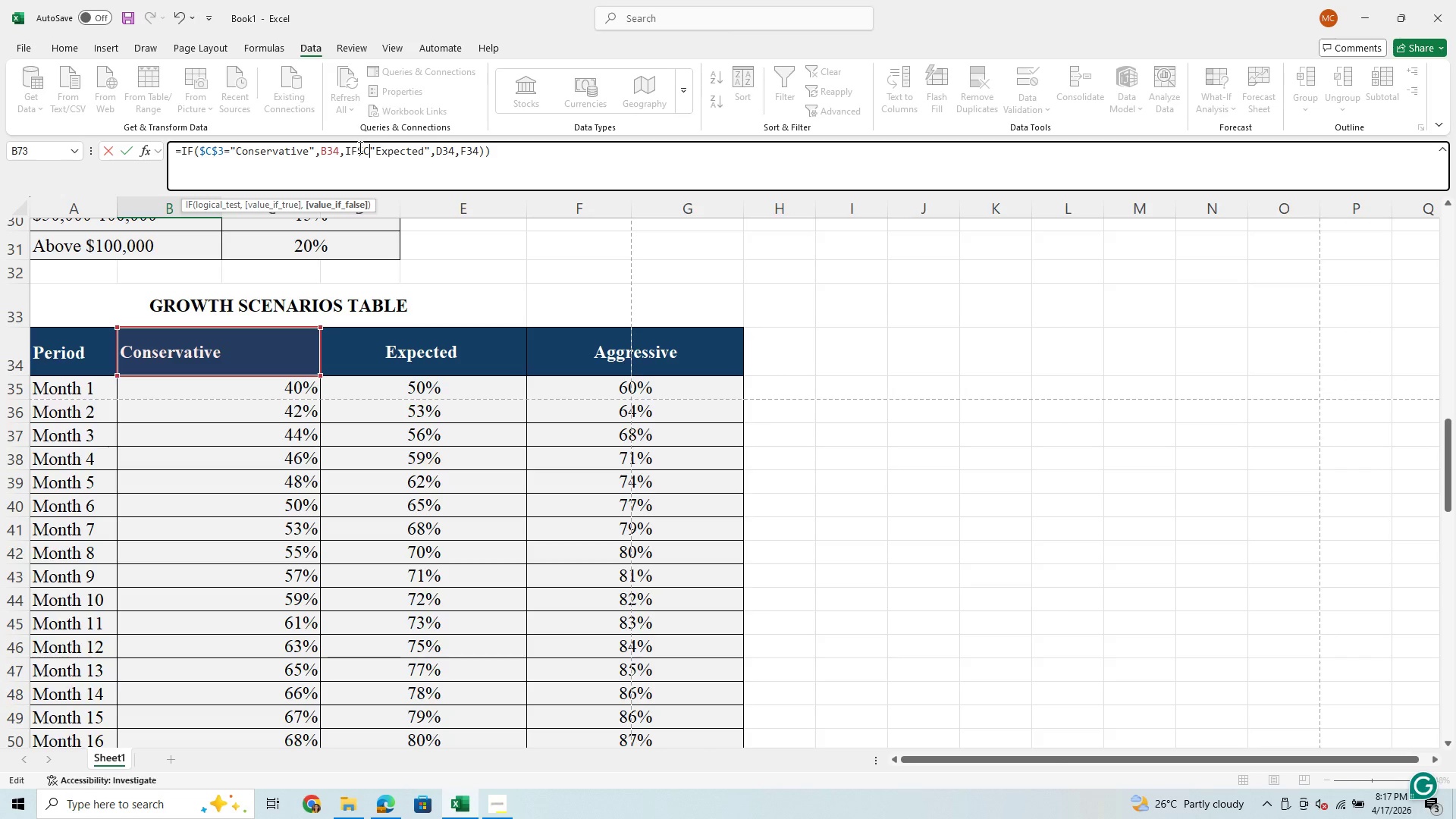 
key(Shift+4)
 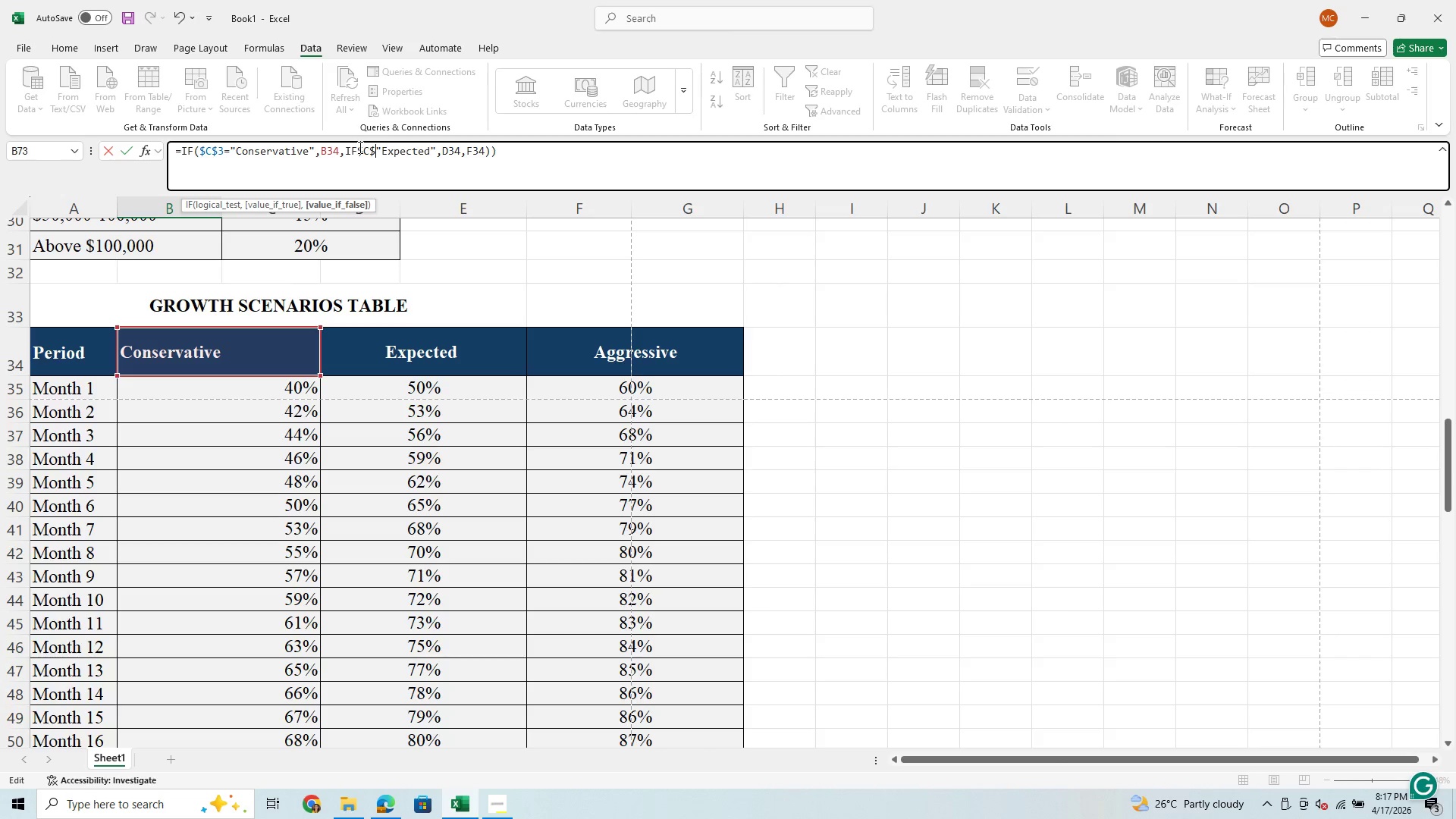 
key(3)
 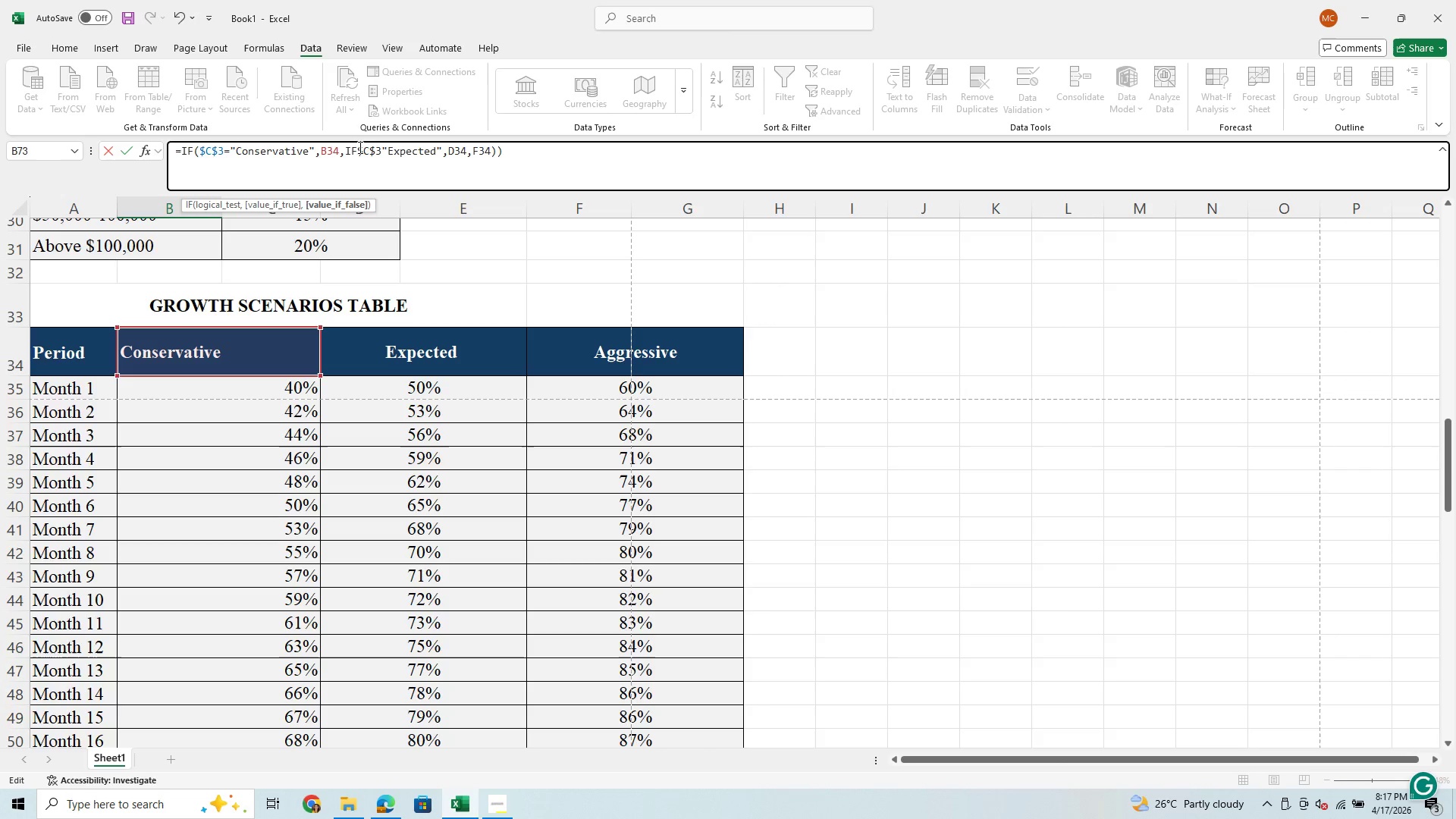 
key(Equal)
 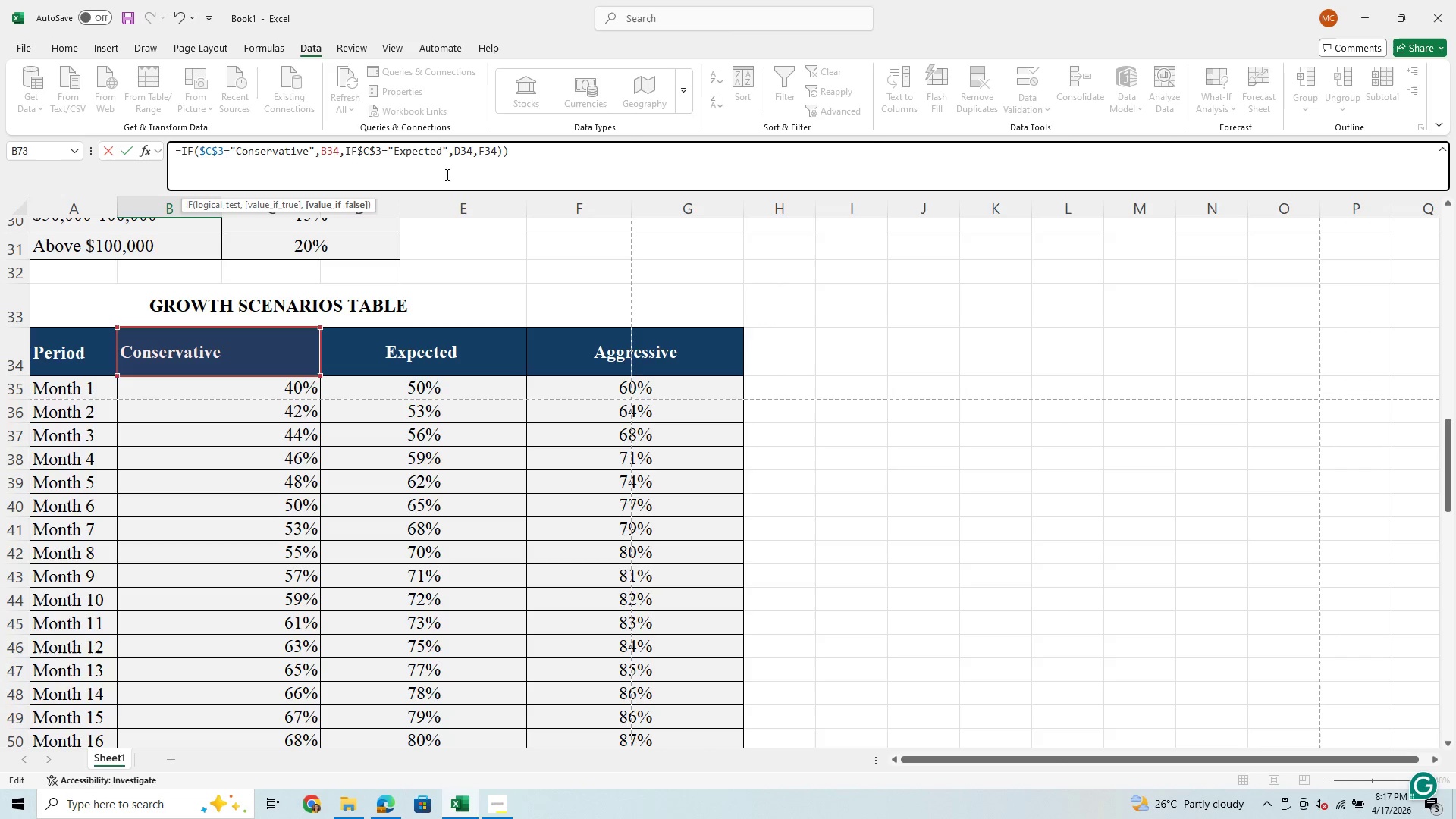 
wait(11.72)
 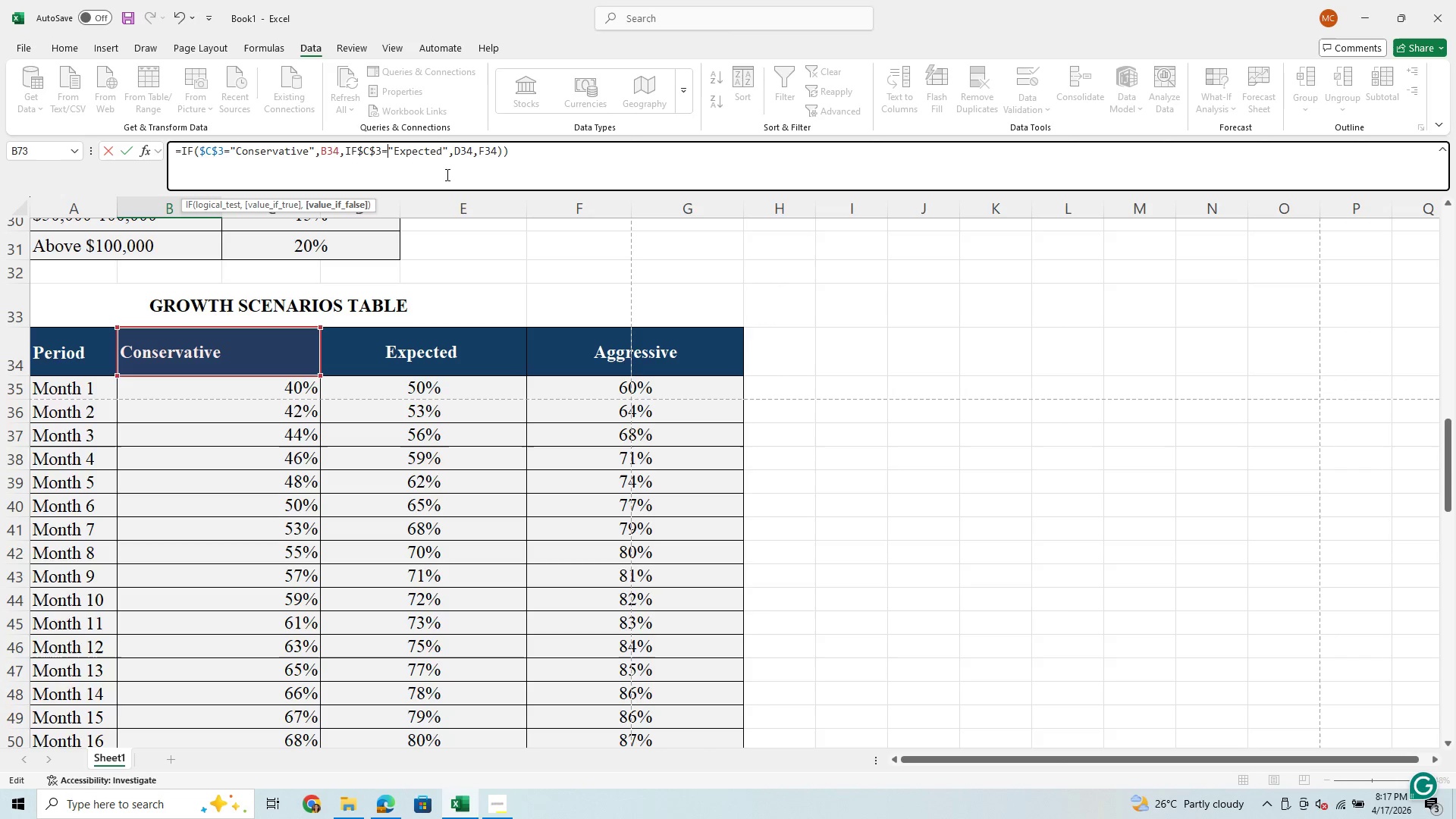 
left_click([559, 153])
 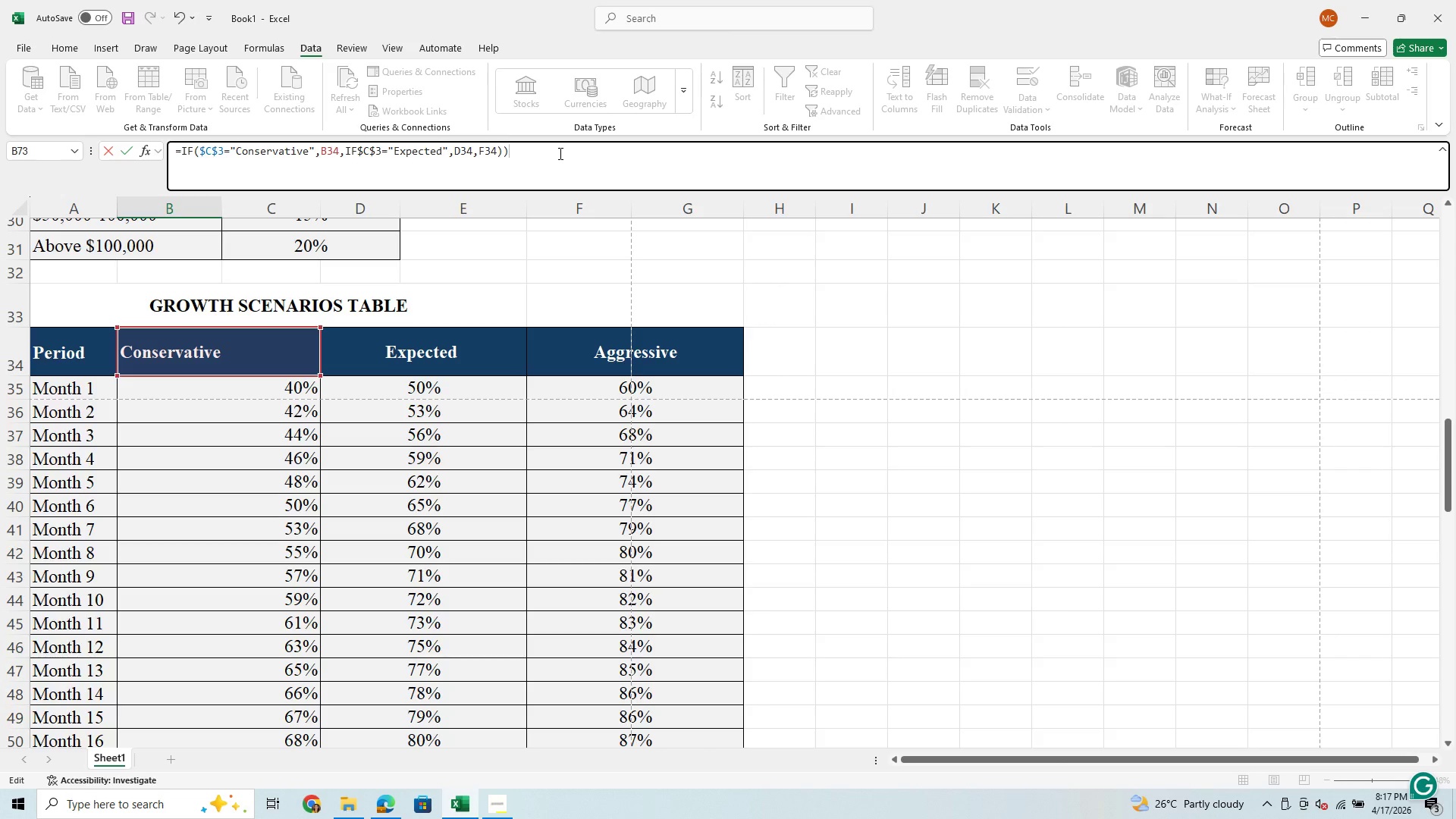 
key(Enter)
 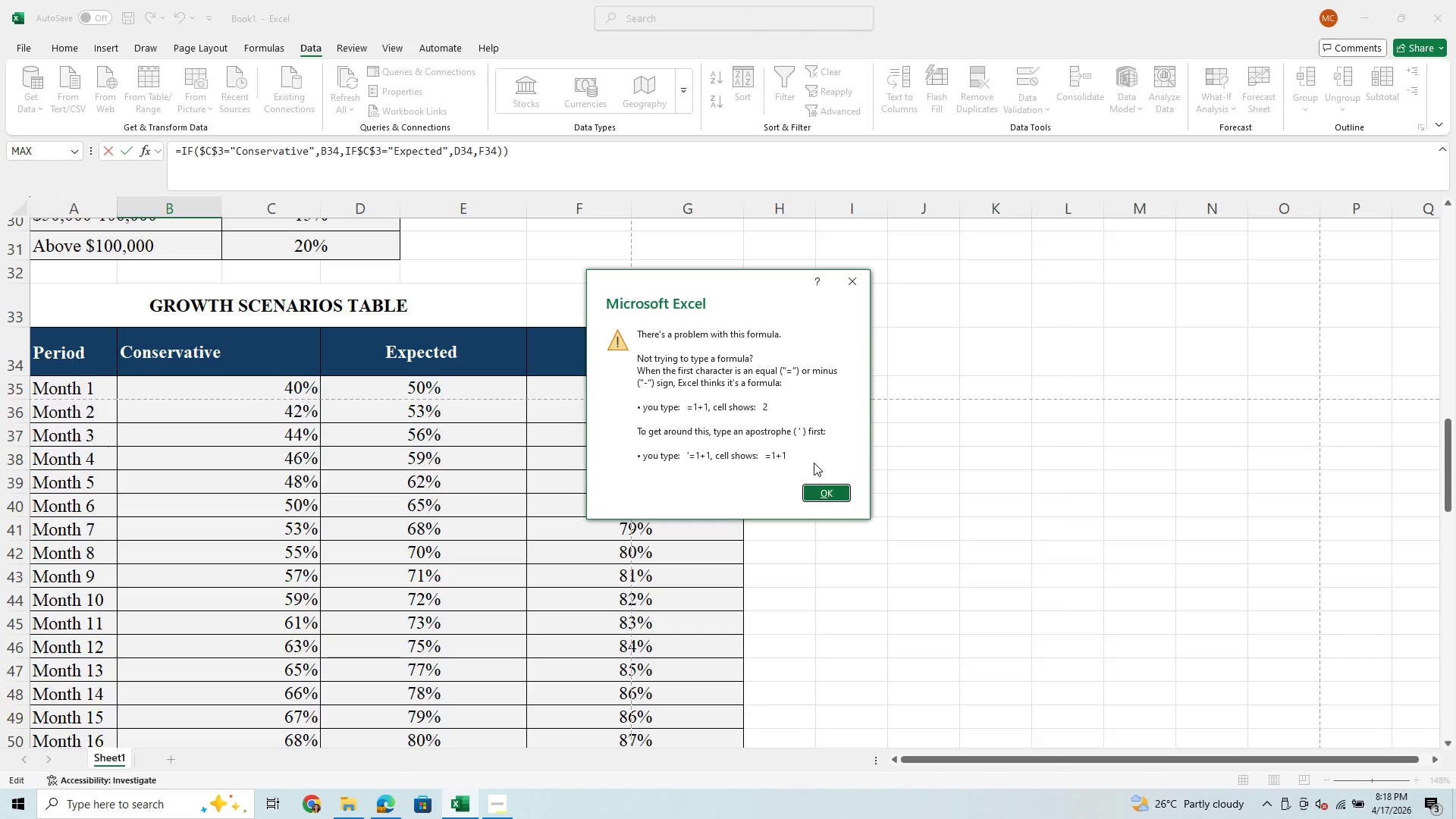 
left_click([823, 494])
 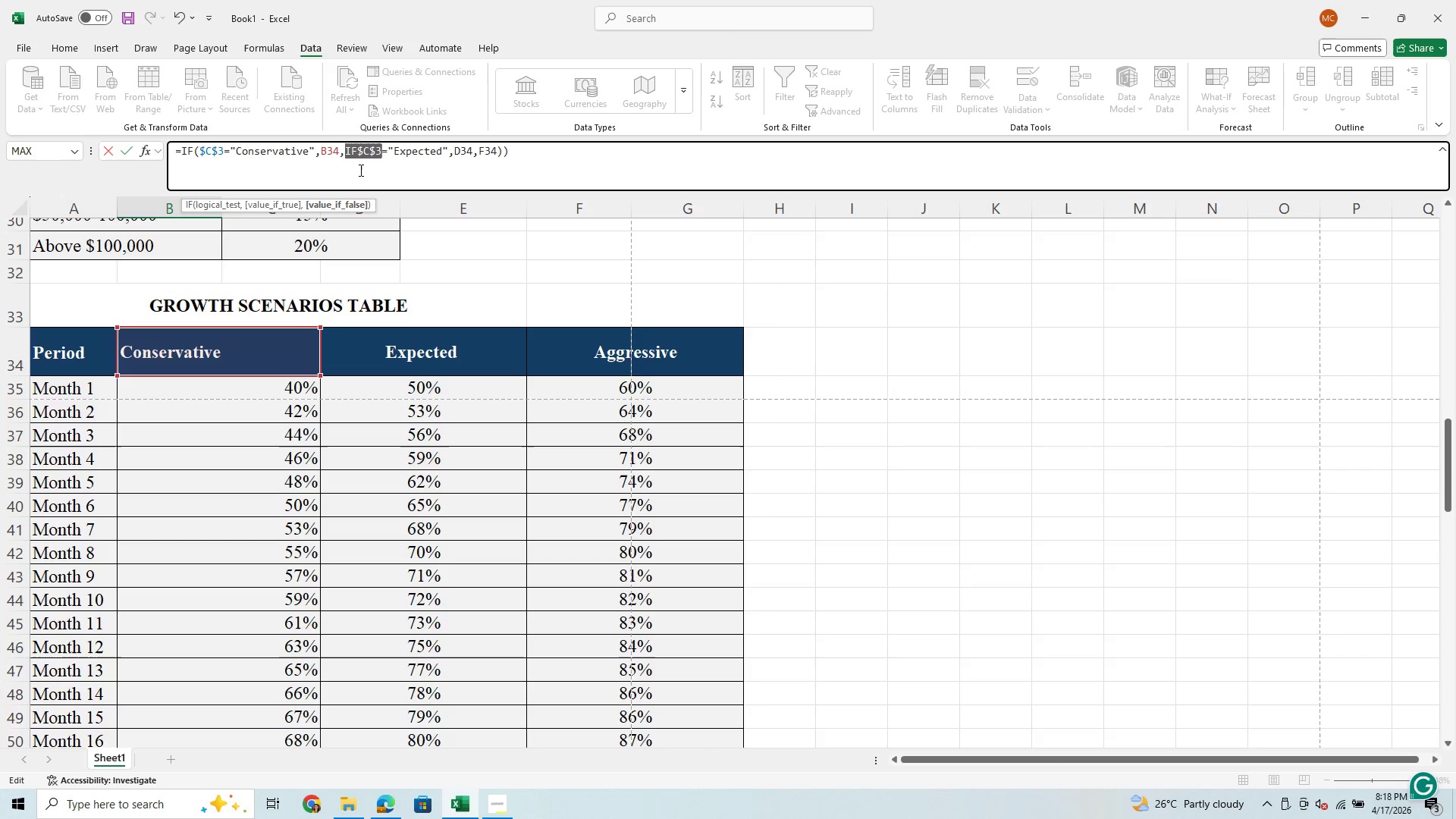 
wait(10.86)
 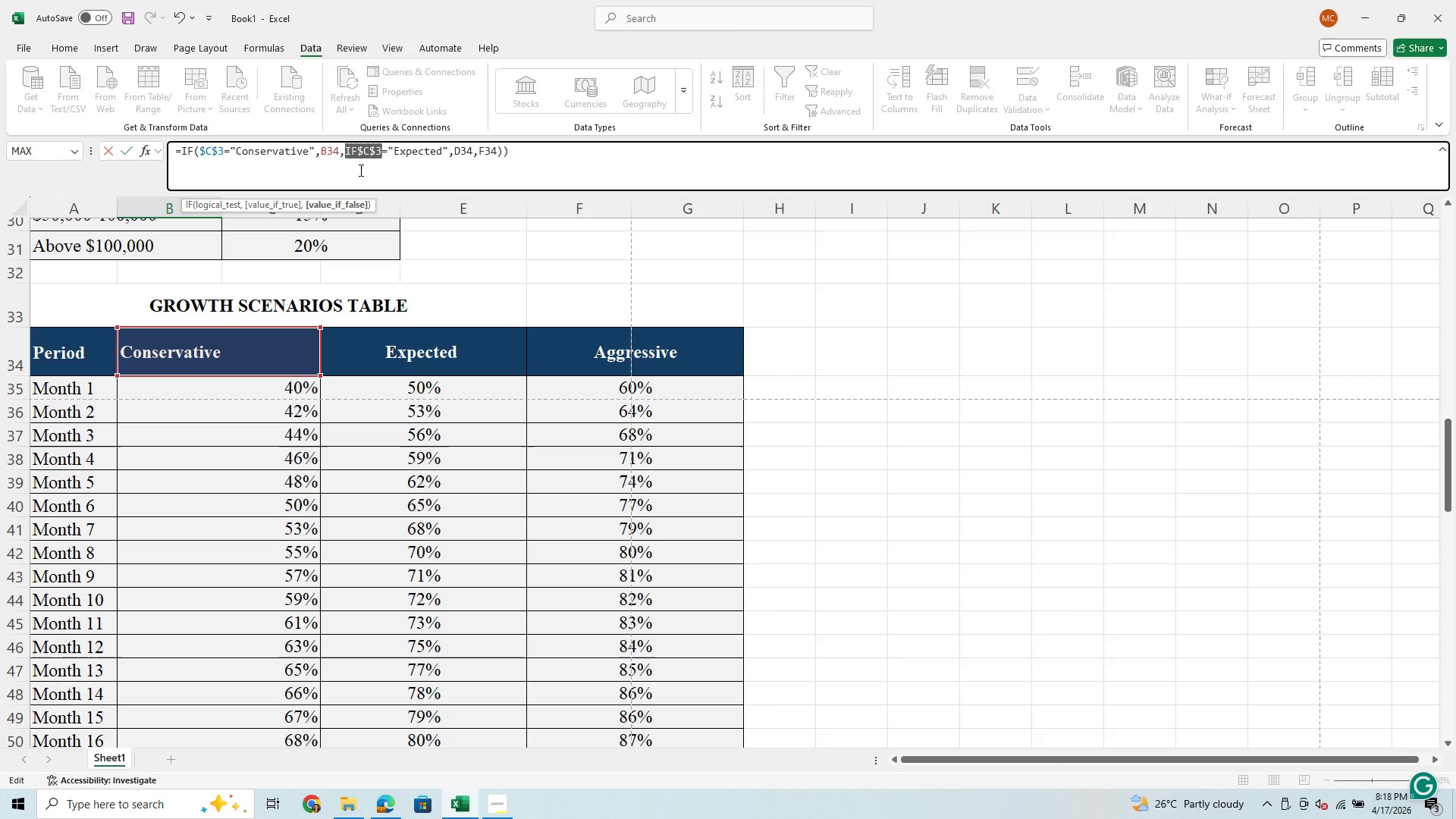 
left_click([357, 156])
 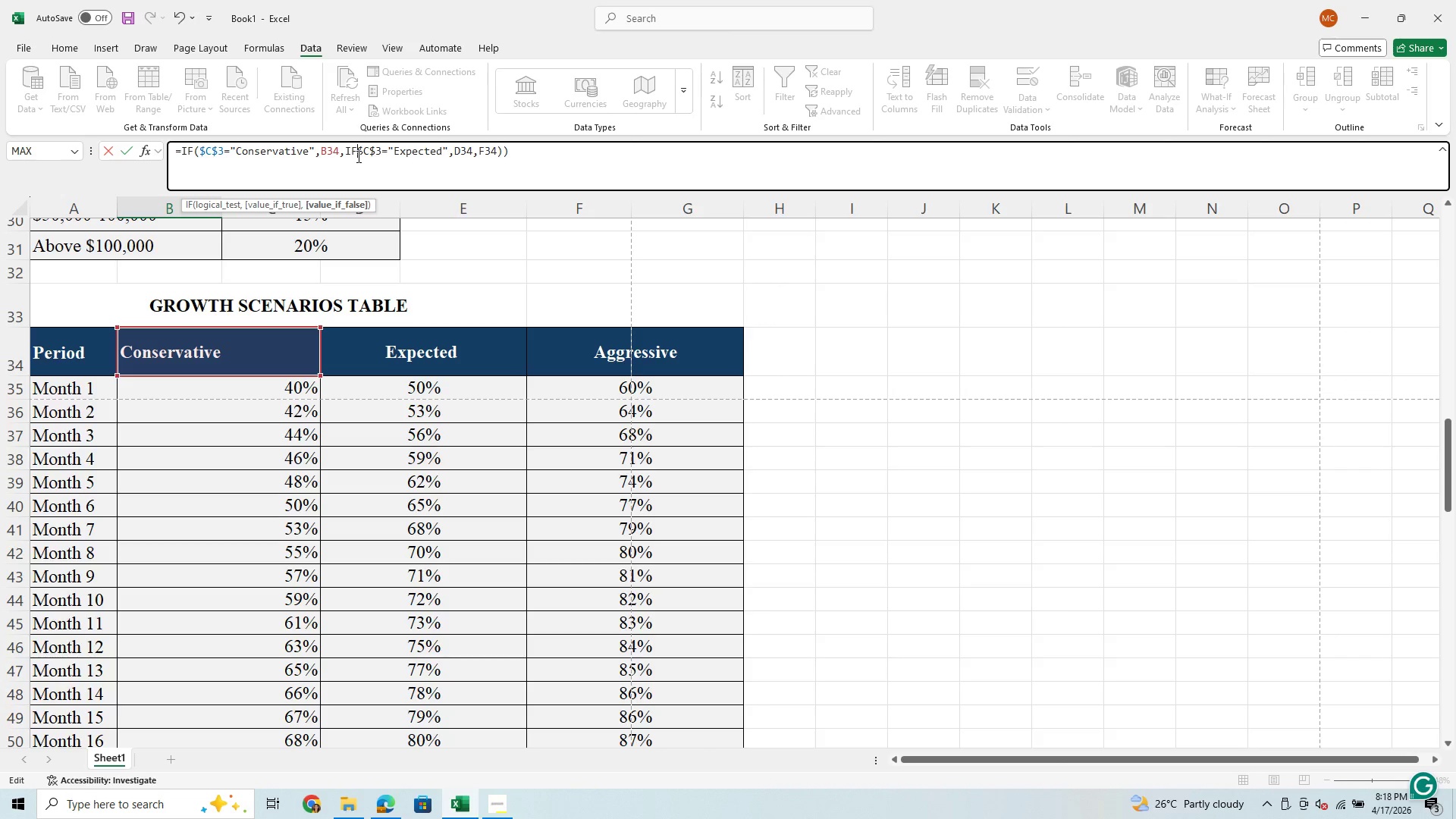 
key(Shift+9)
 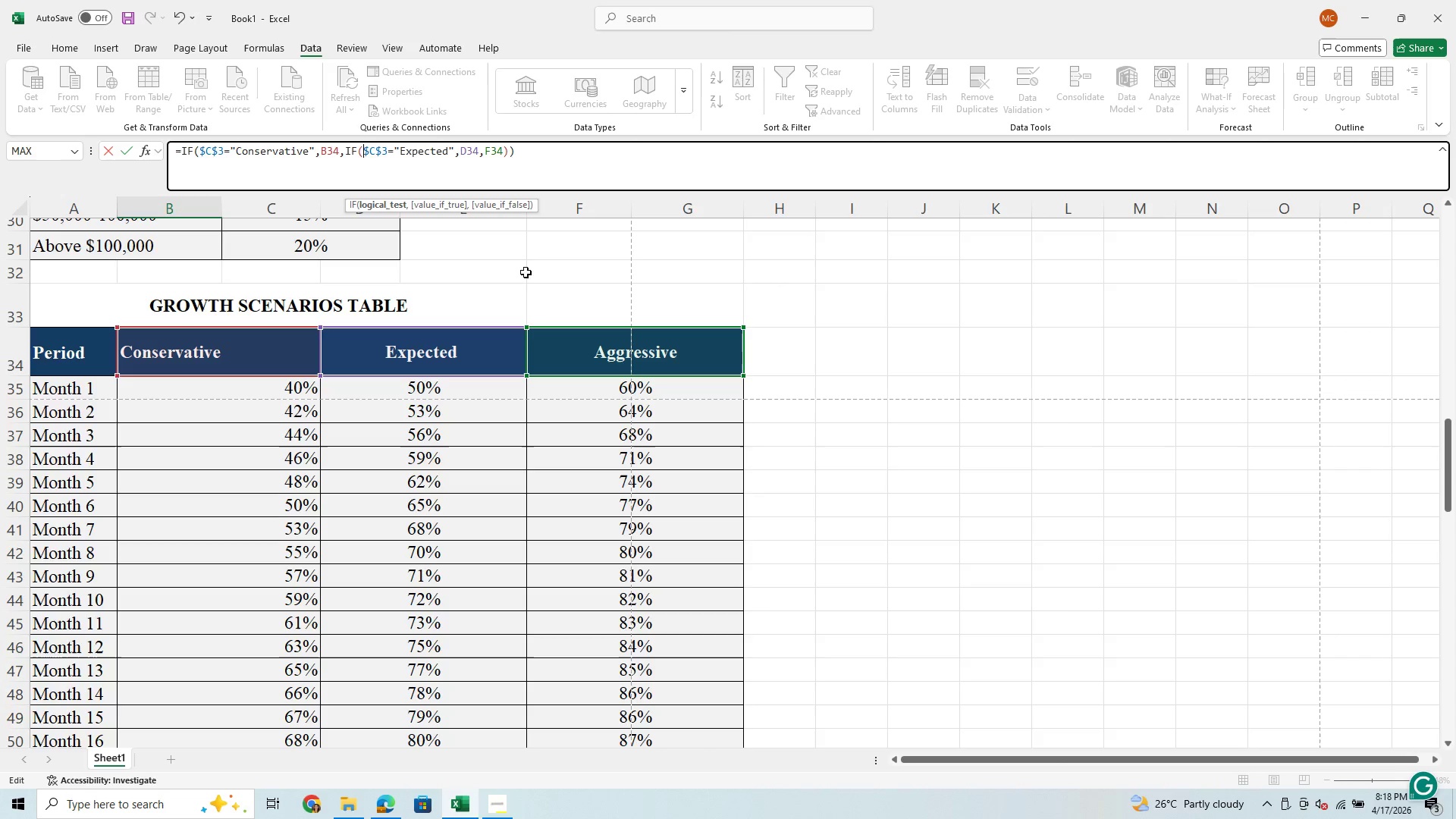 
left_click([548, 163])
 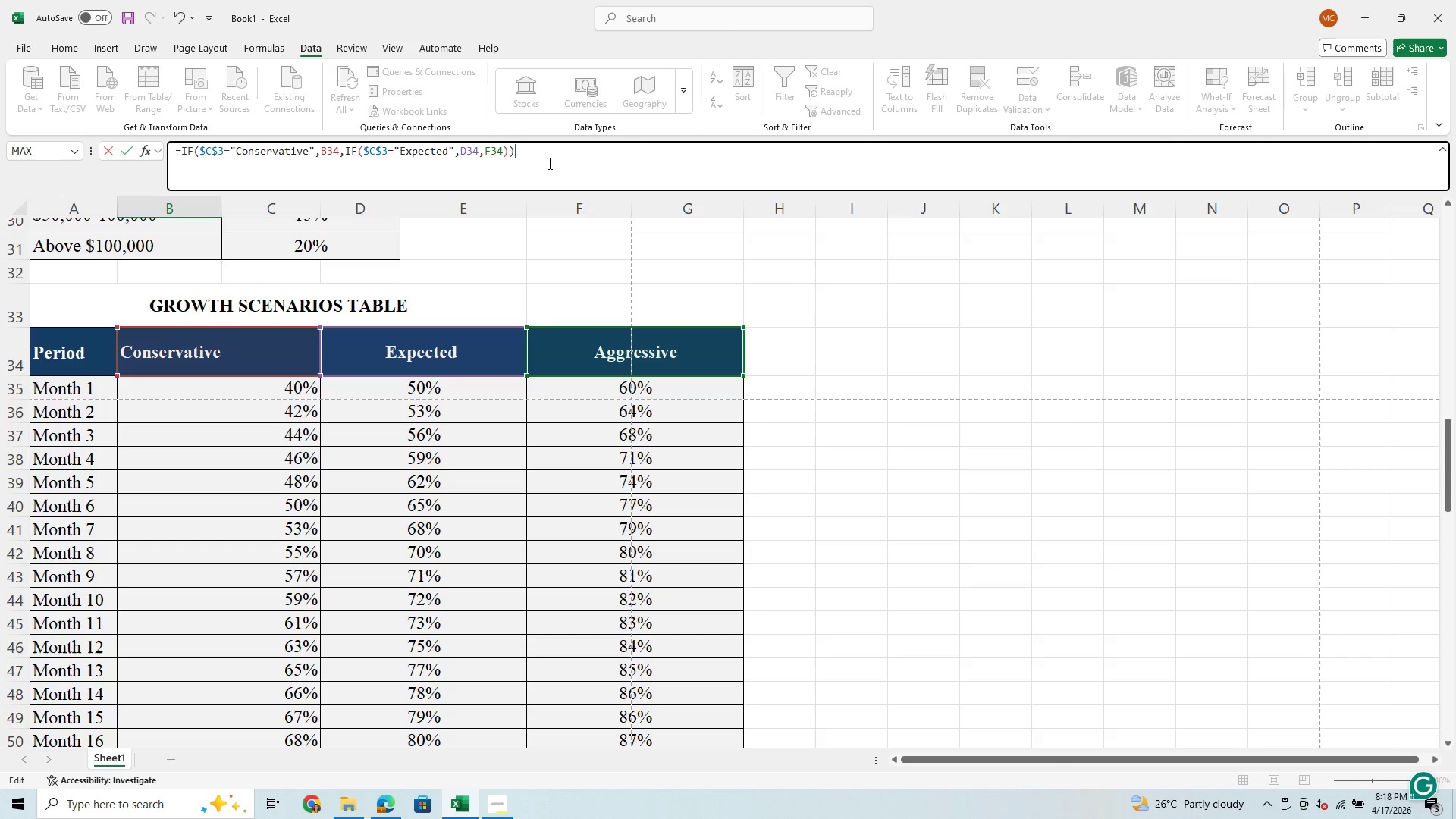 
key(Enter)
 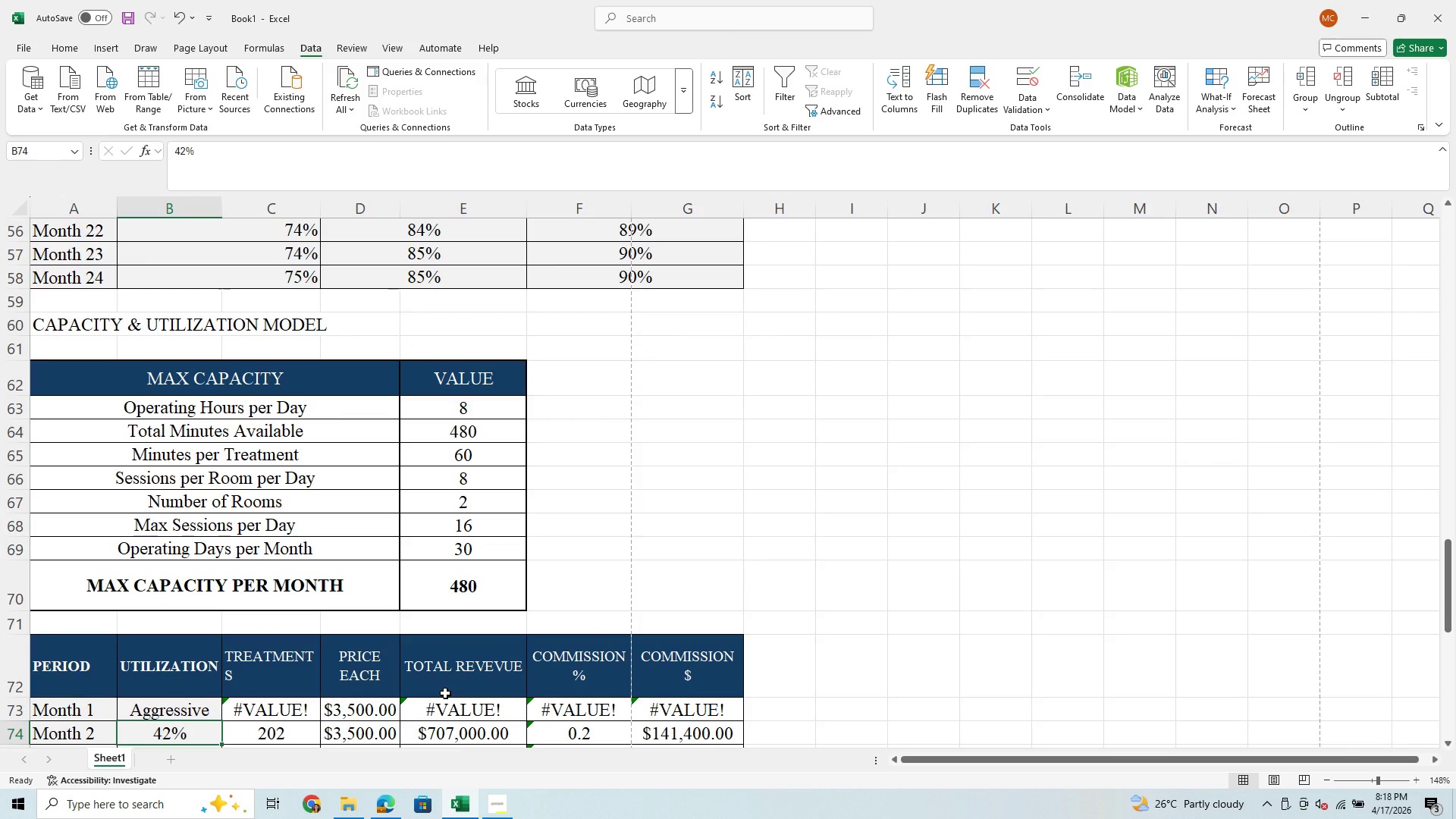 
scroll: coordinate [445, 693], scroll_direction: down, amount: 1.0
 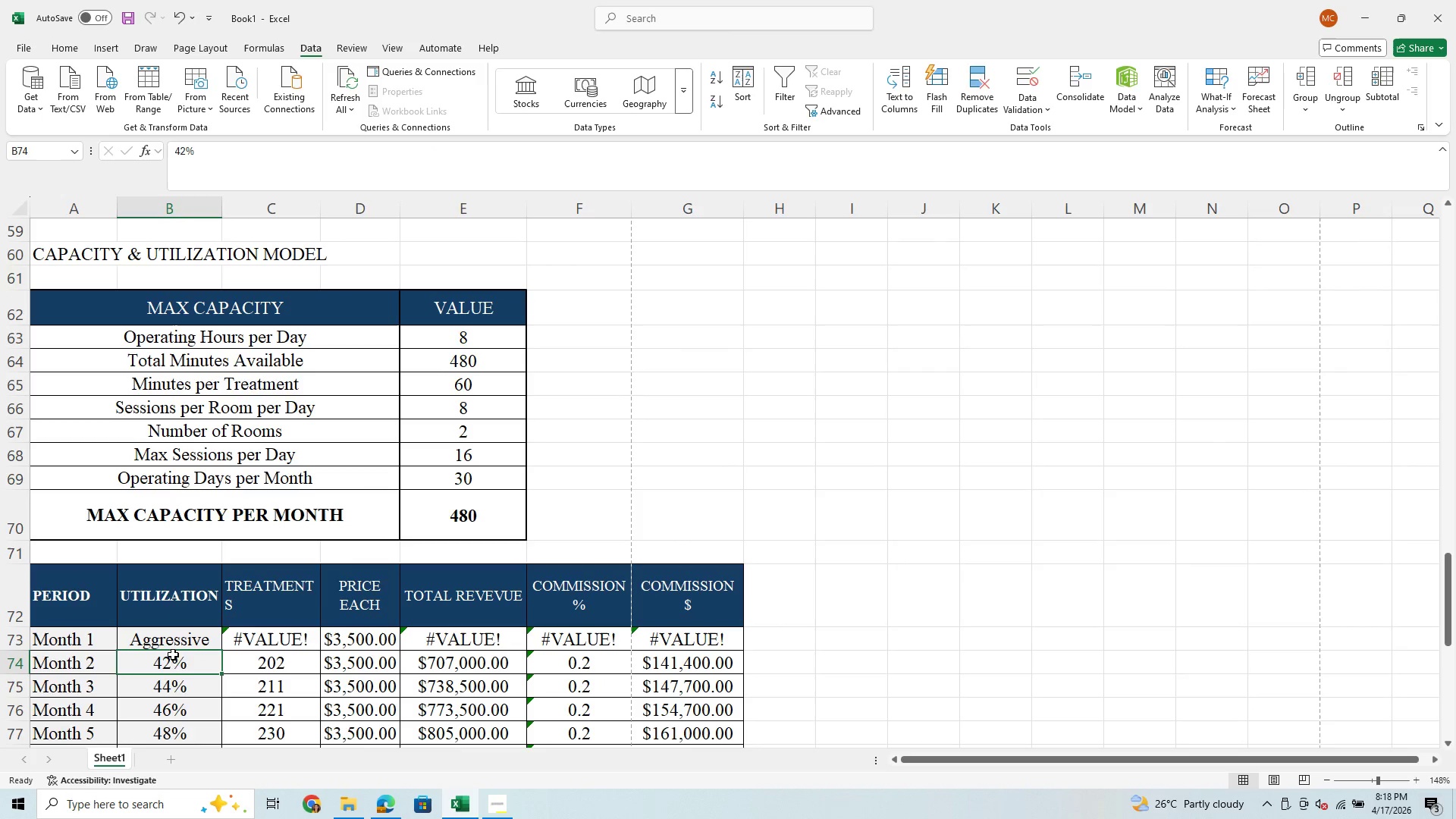 
left_click([182, 637])
 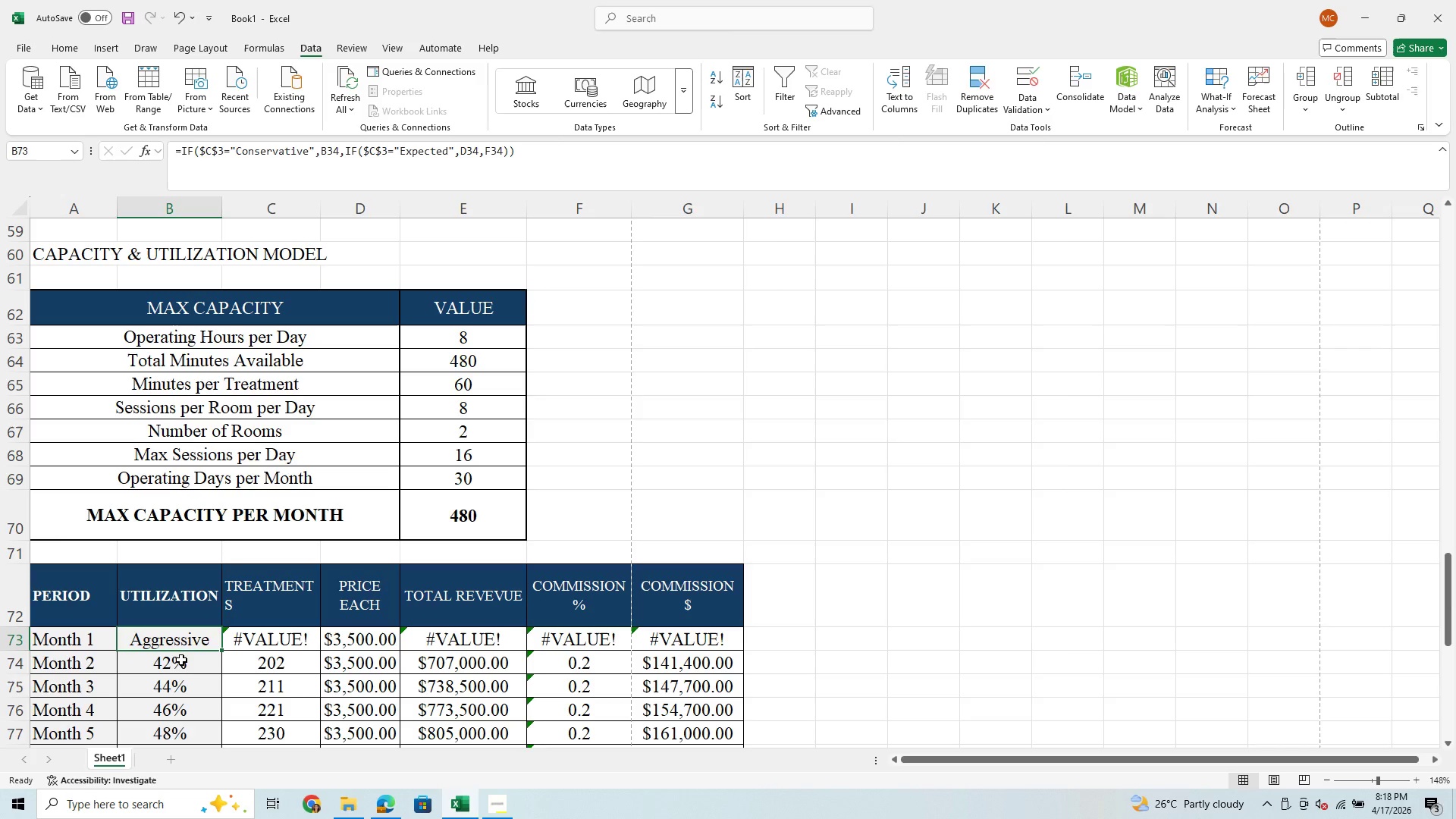 
left_click([178, 667])
 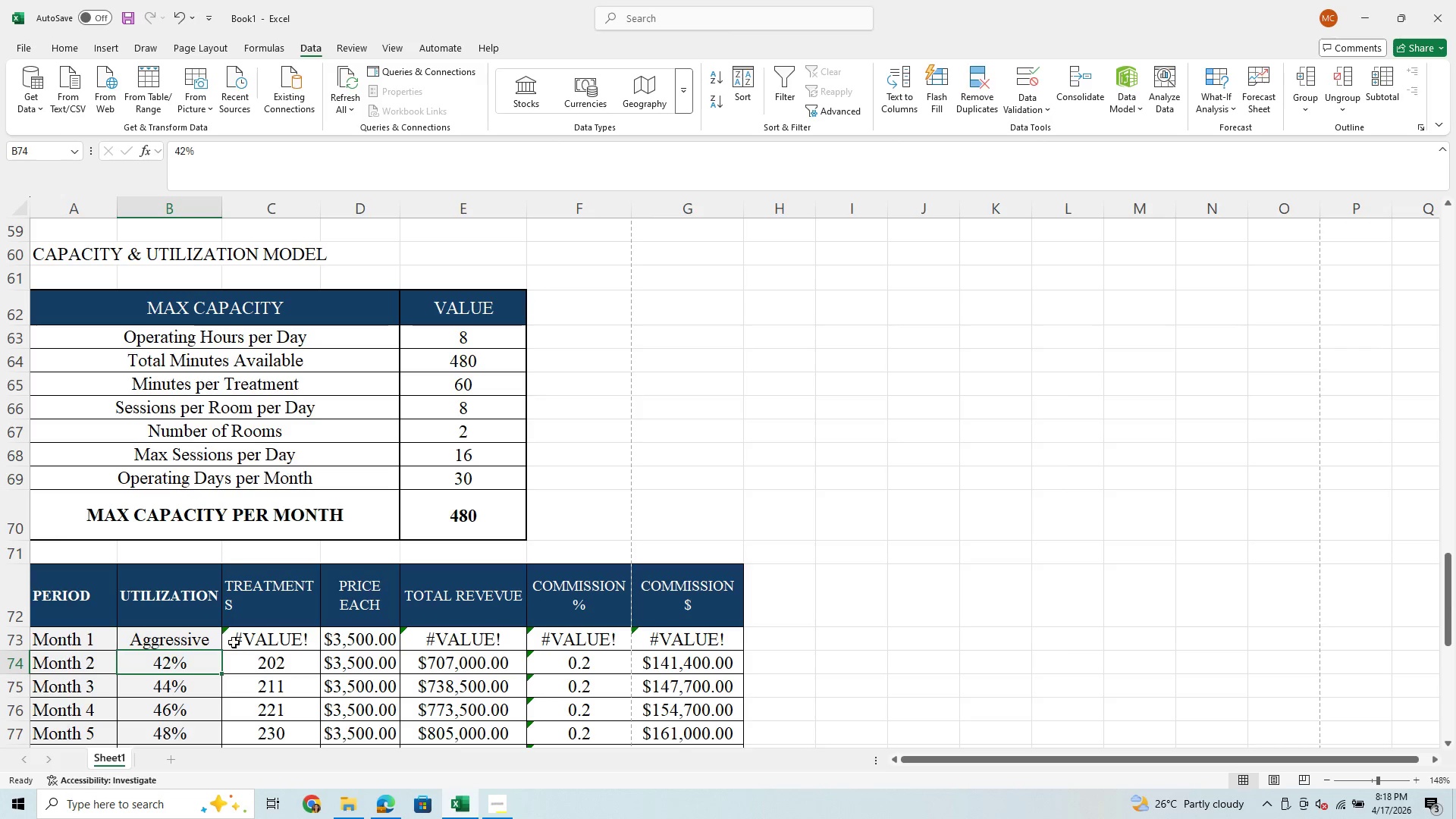 
left_click([241, 642])
 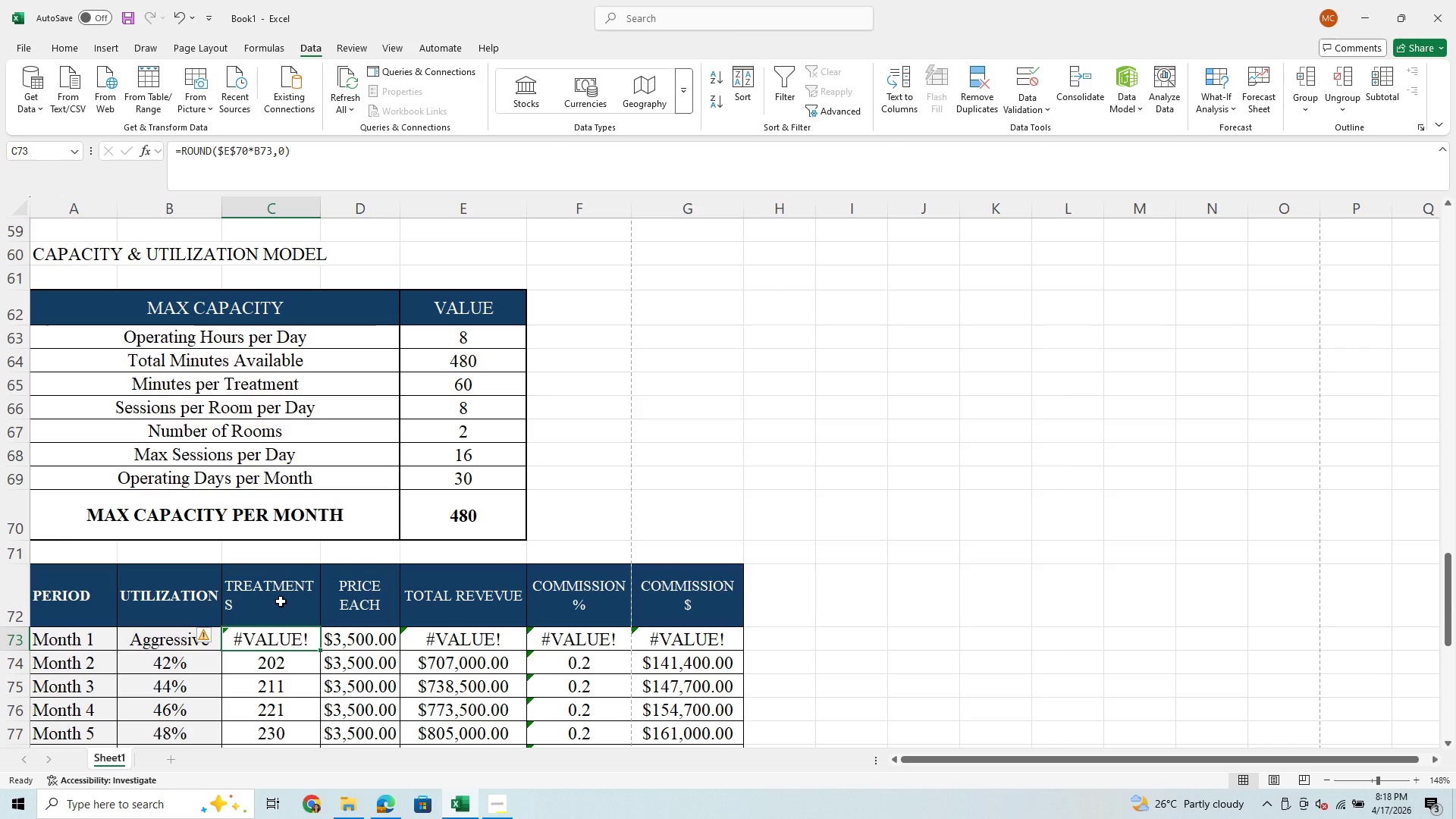 
wait(6.83)
 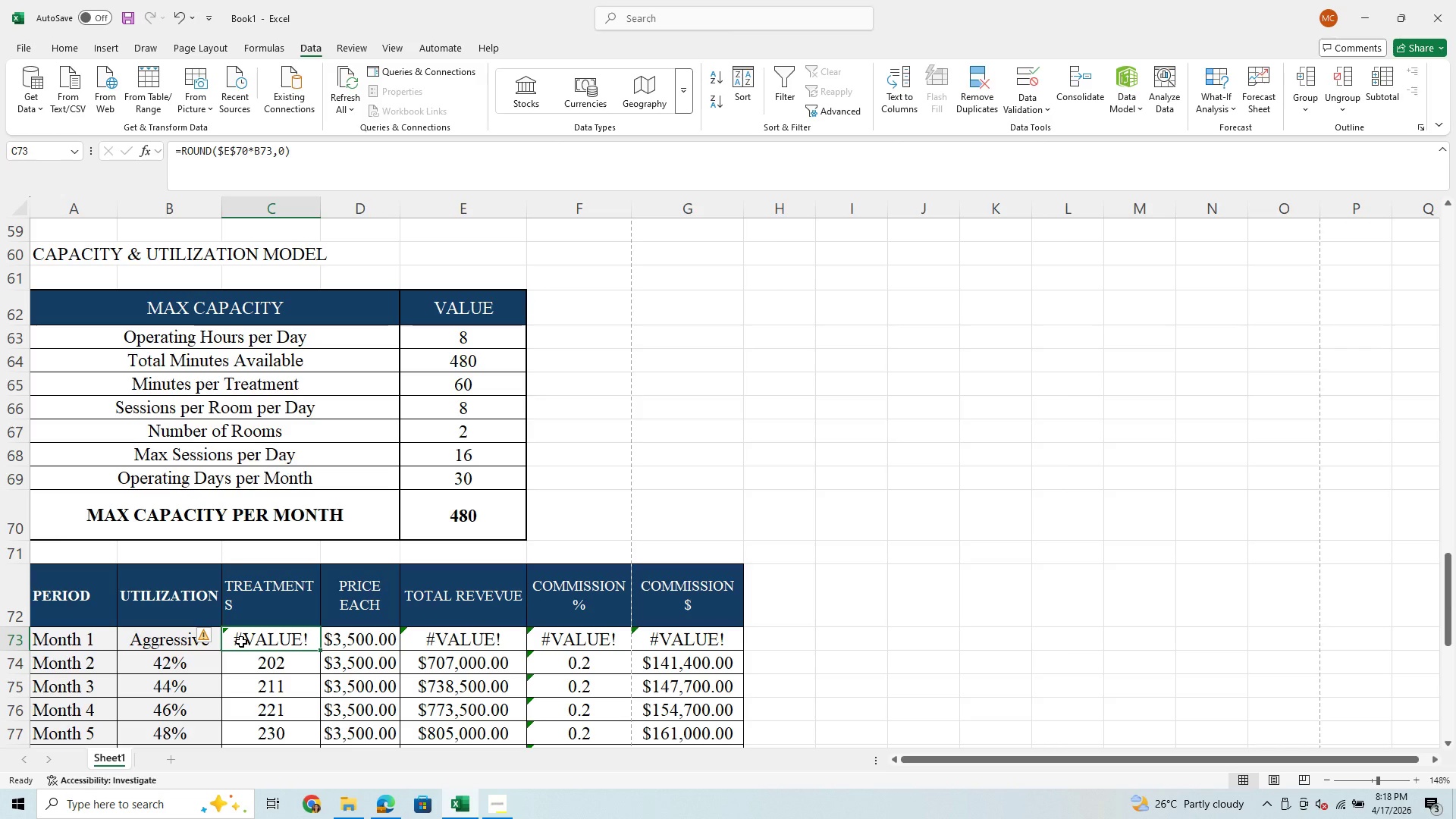 
scroll: coordinate [274, 638], scroll_direction: down, amount: 1.0
 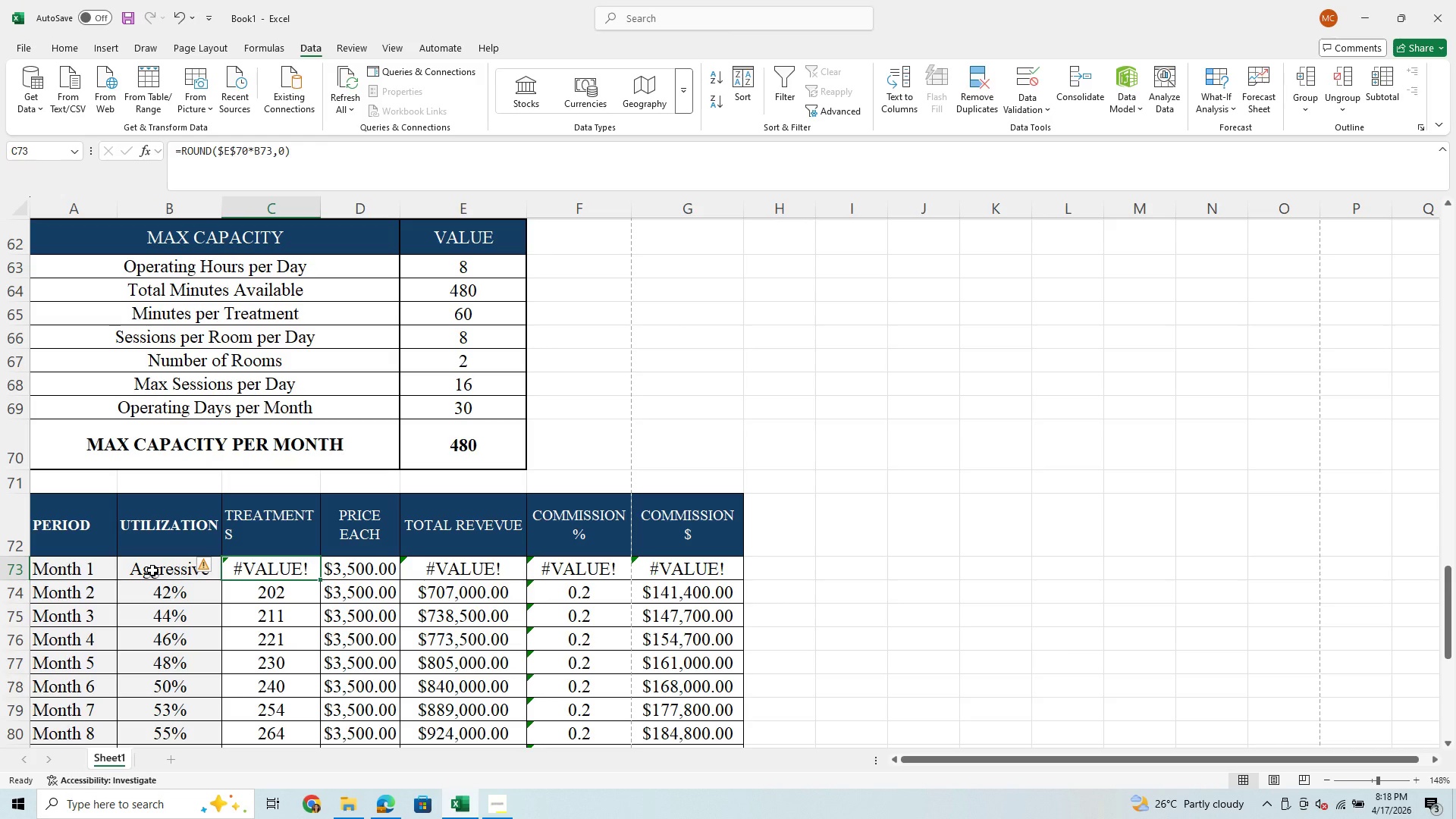 
wait(19.98)
 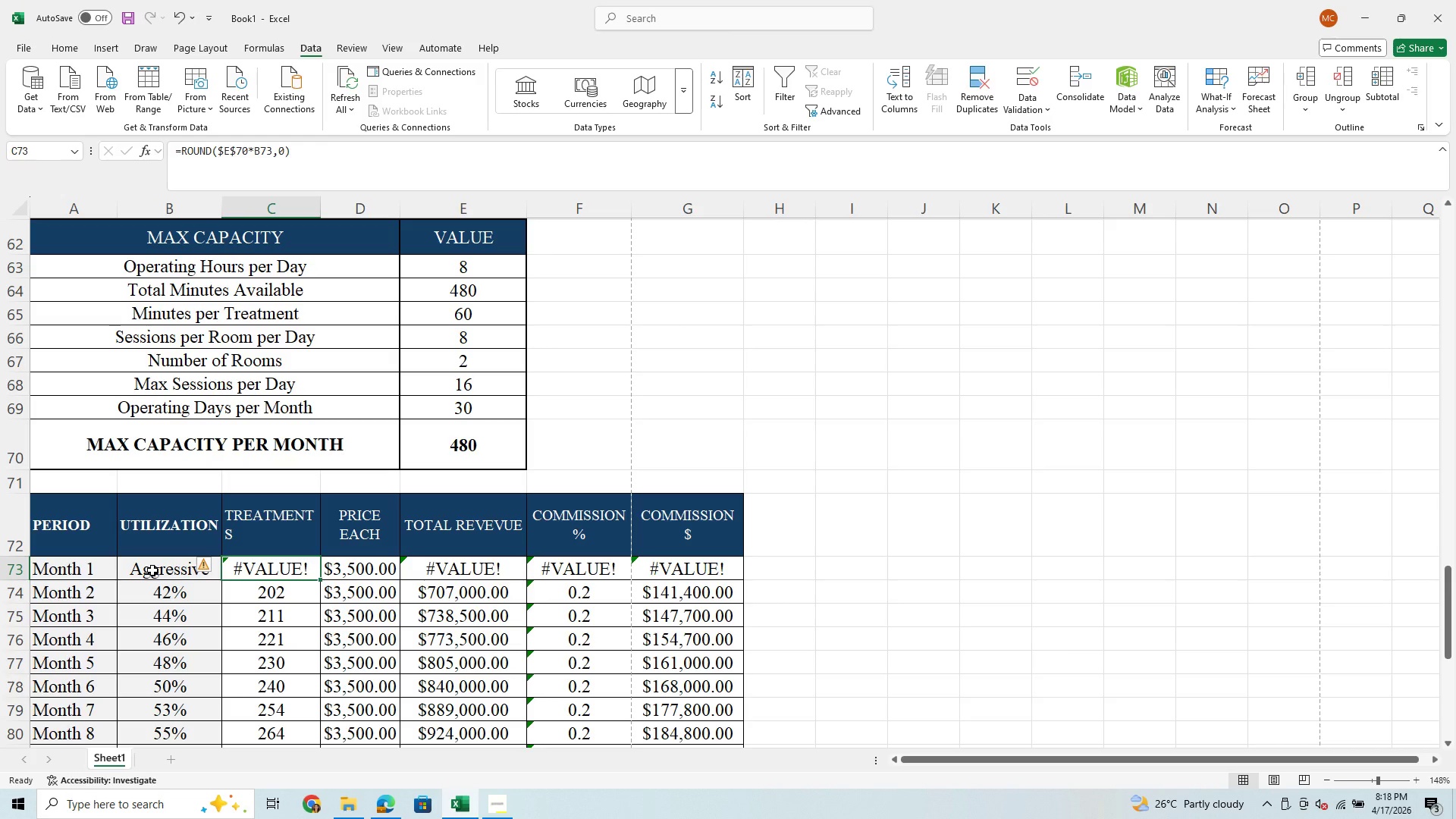 
left_click([342, 158])
 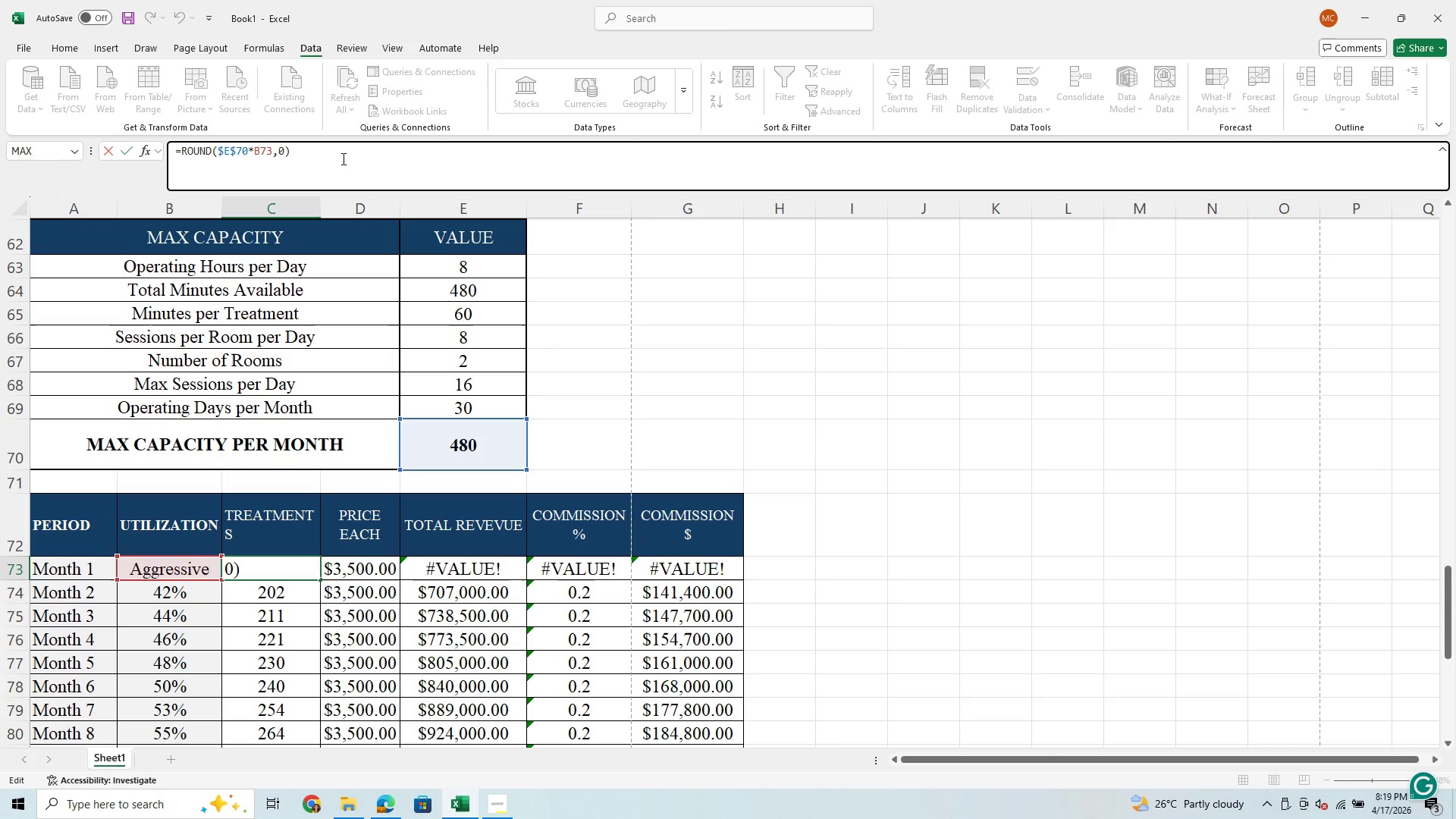 
key(Enter)
 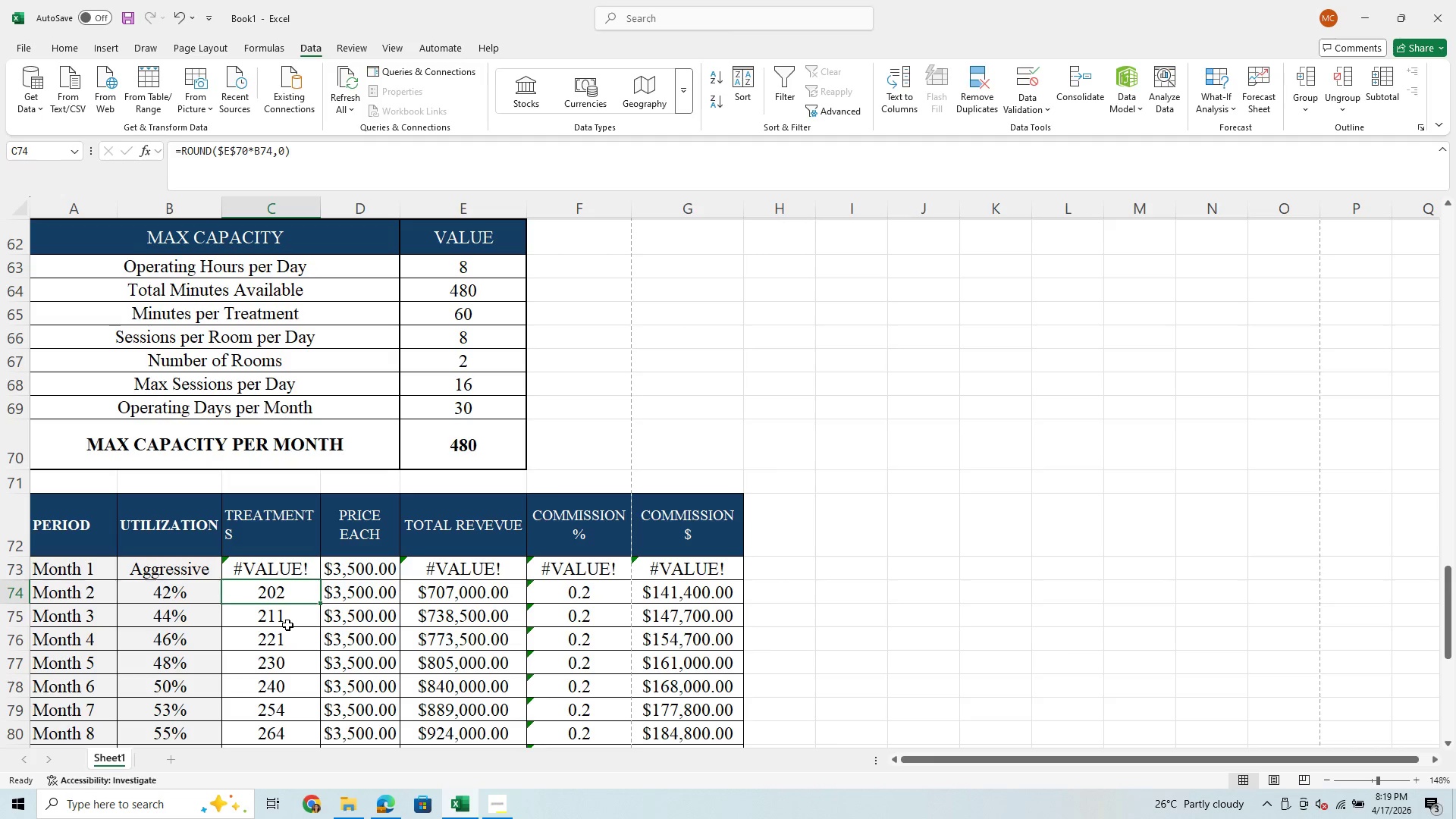 
wait(17.56)
 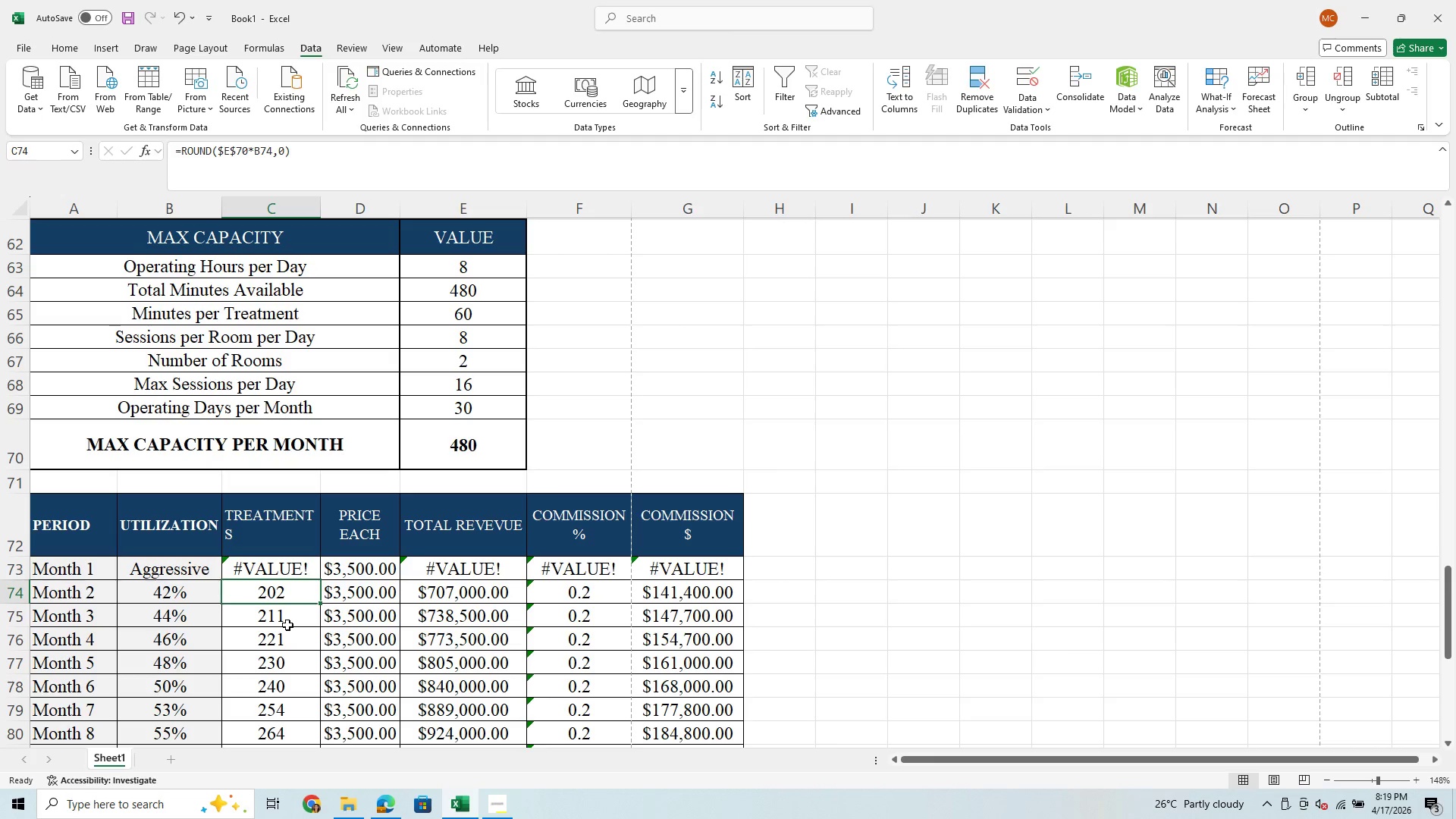 
left_click([196, 571])
 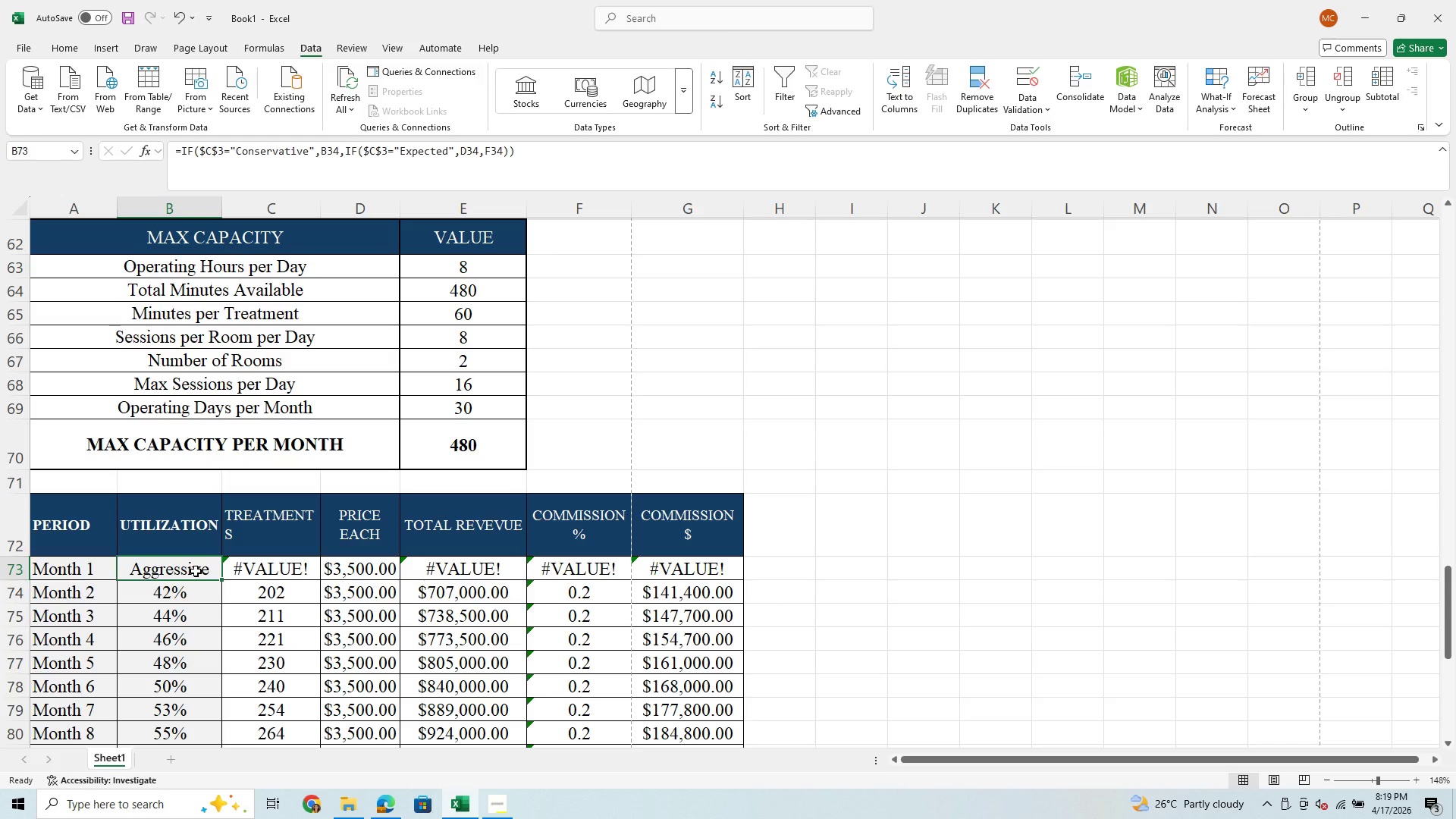 
key(Control+C)
 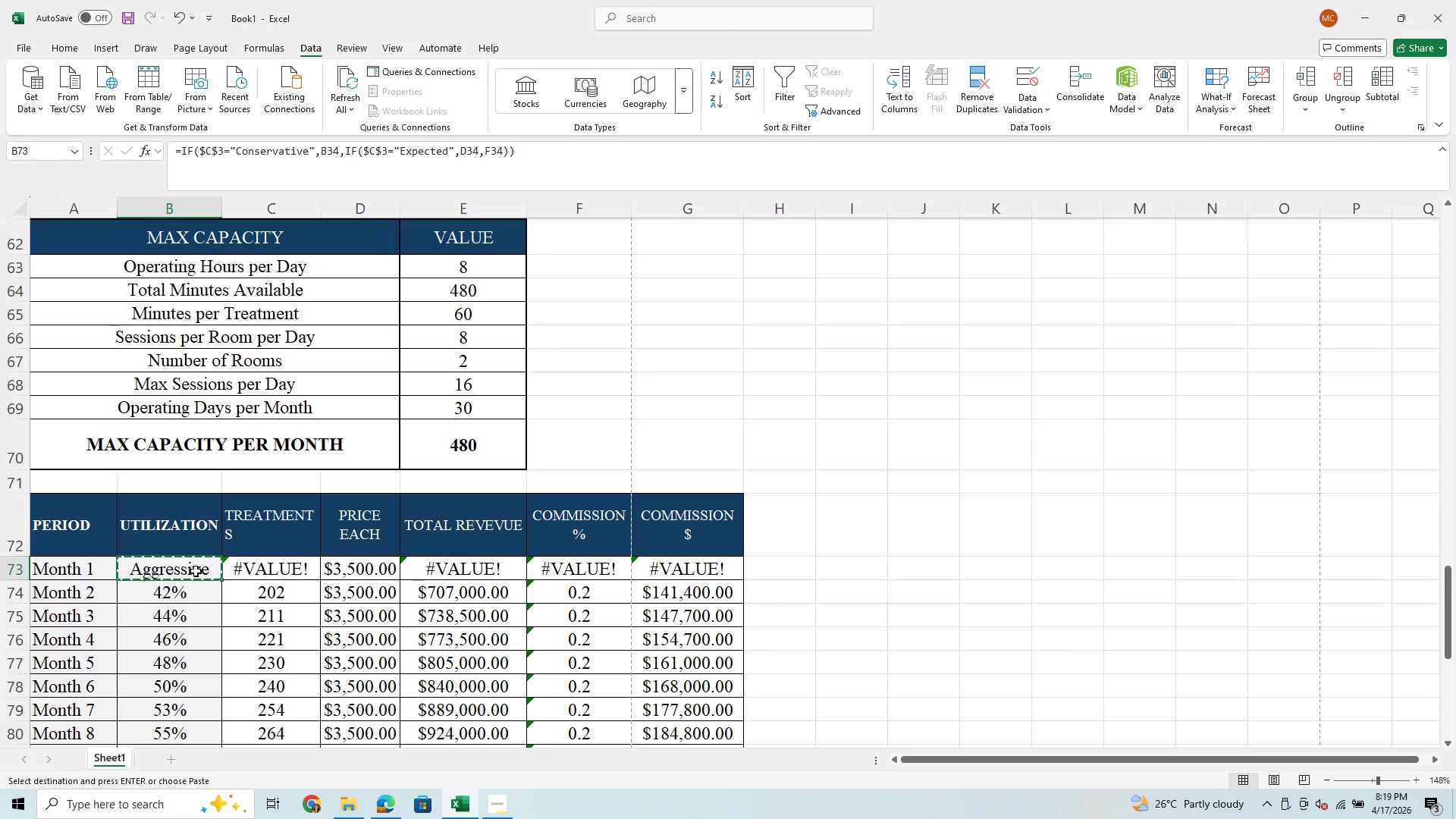 
hold_key(key=ArrowDown, duration=1.2)
 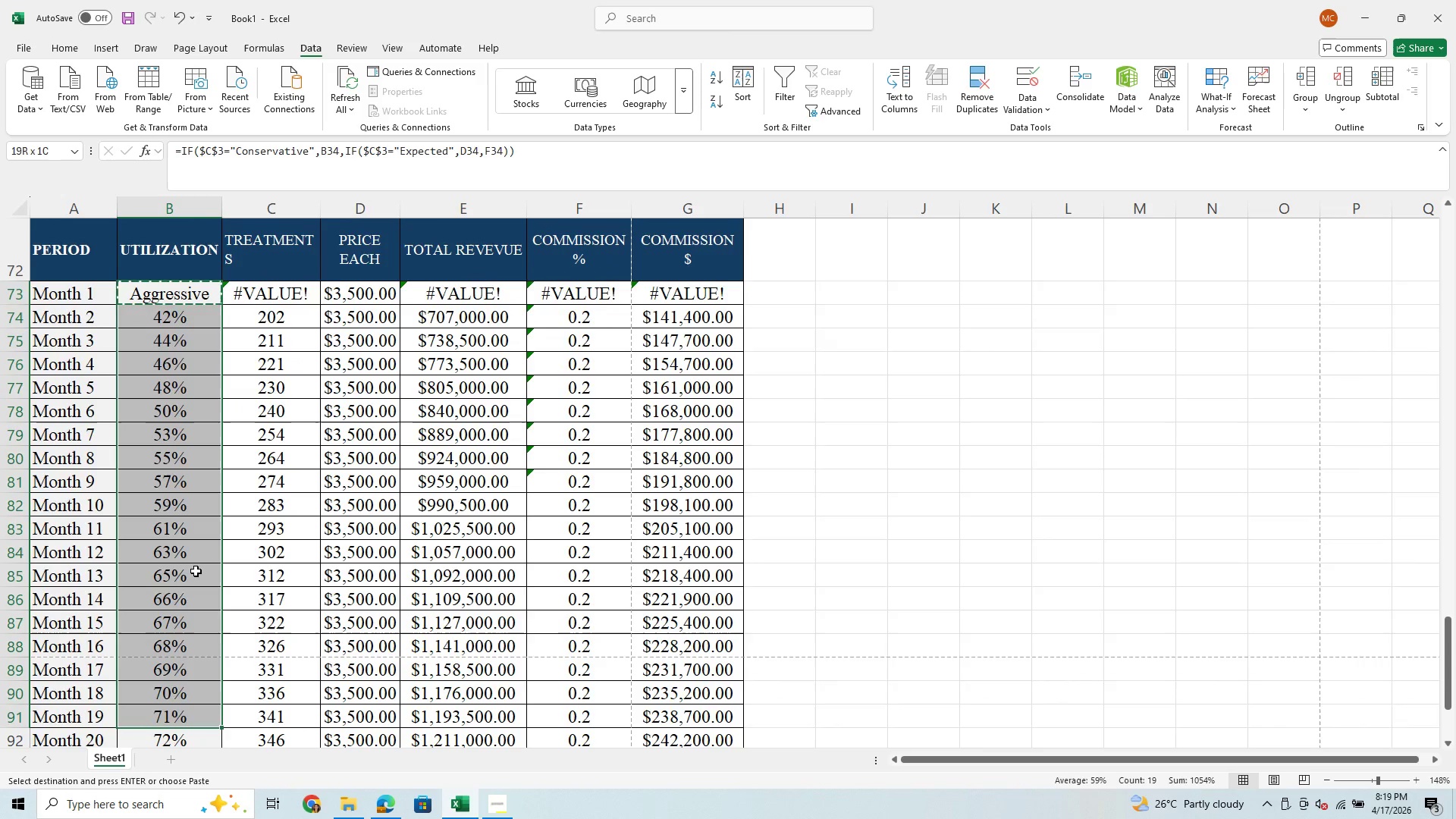 
key(Shift+ArrowDown)
 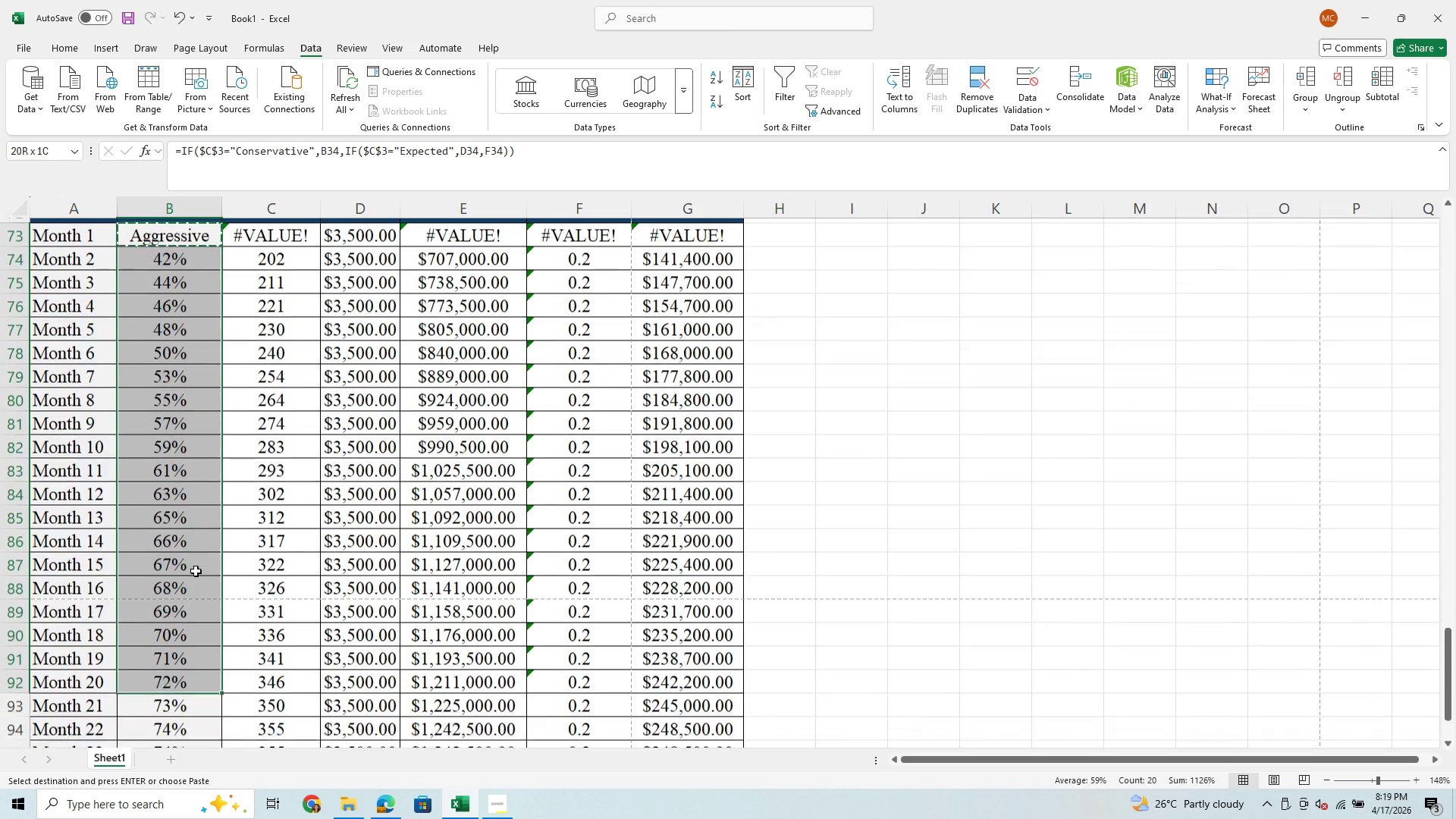 
key(Shift+ArrowDown)
 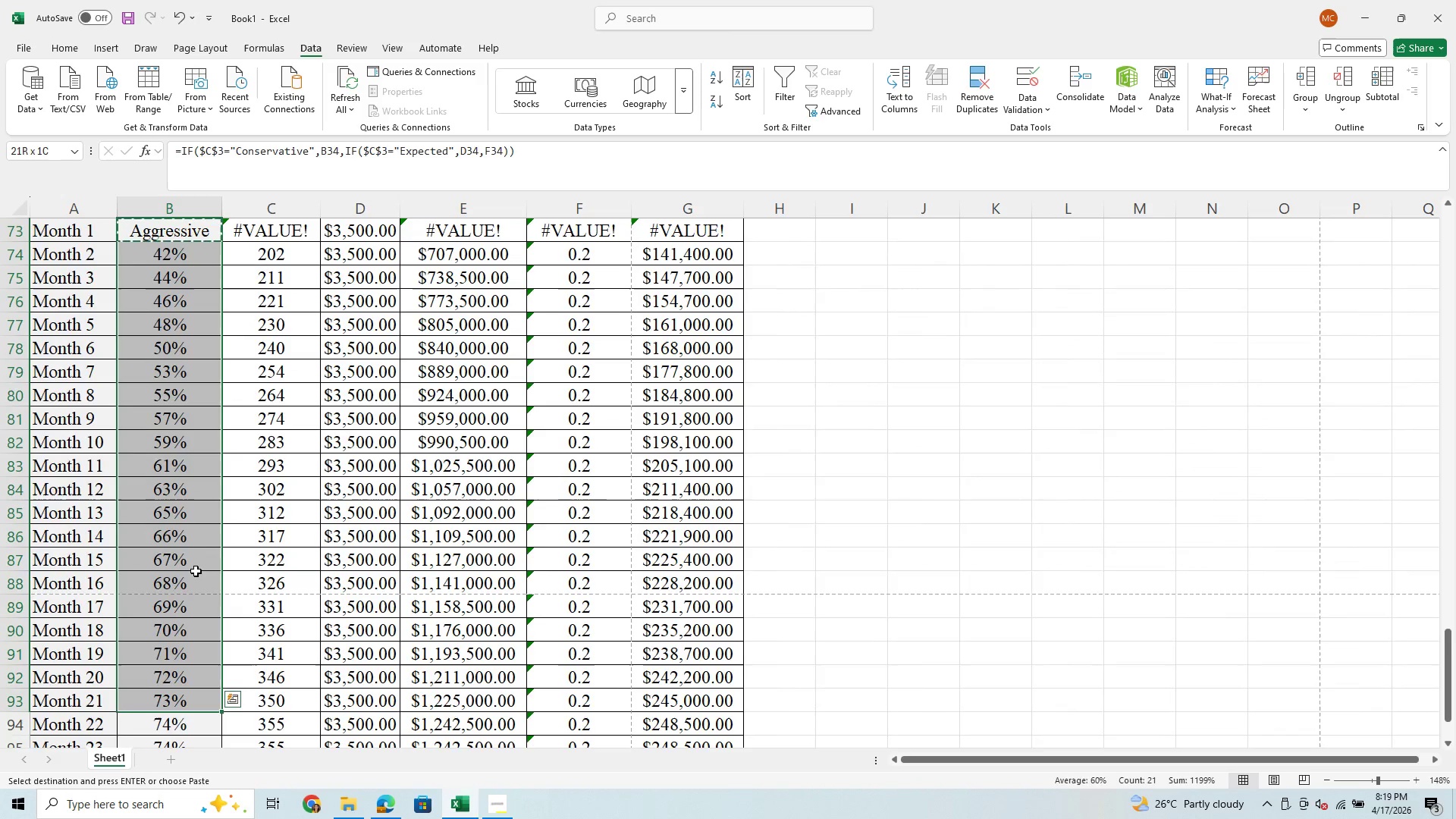 
key(Shift+ArrowDown)
 